 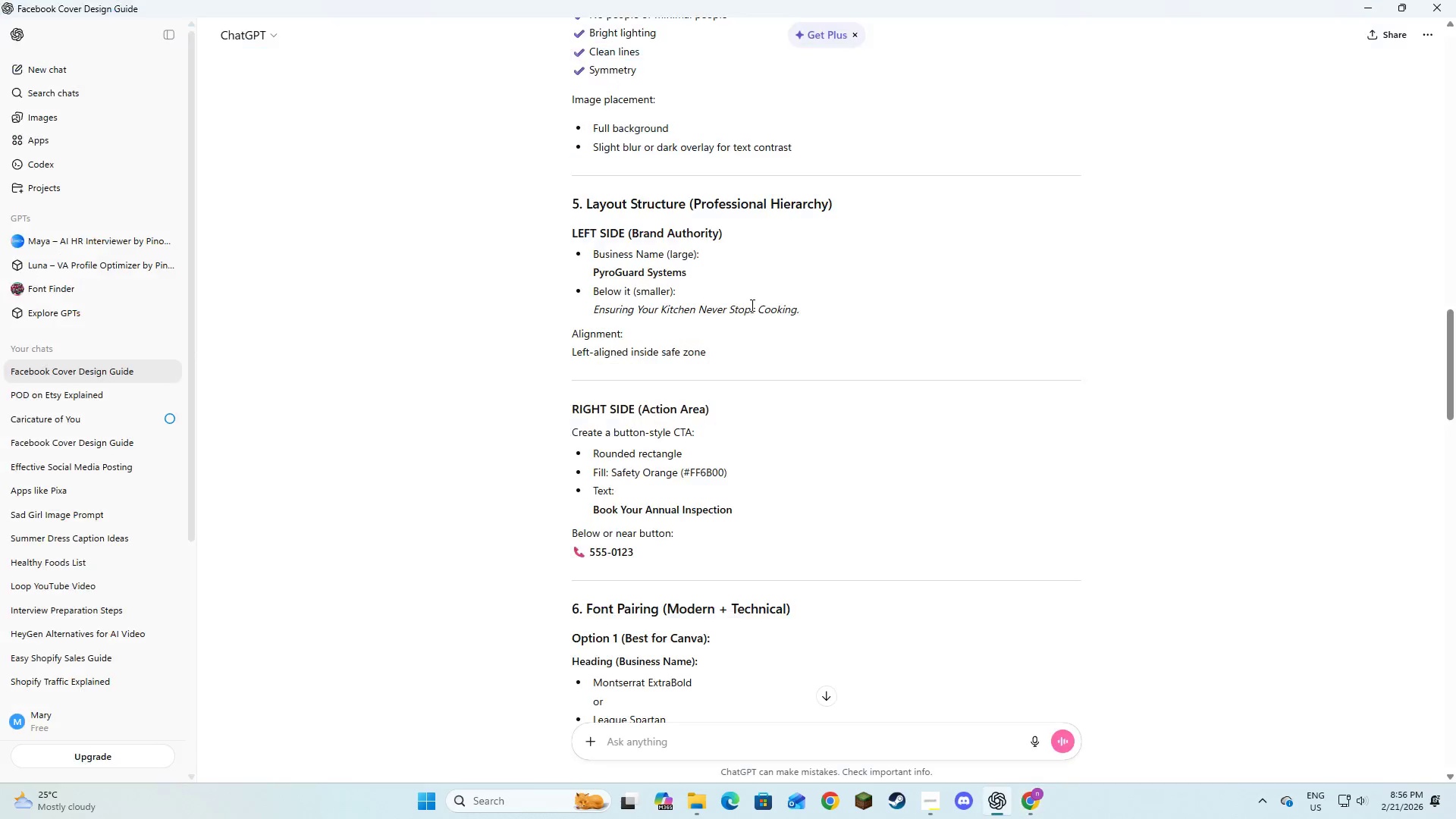 
key(Alt+Tab)
 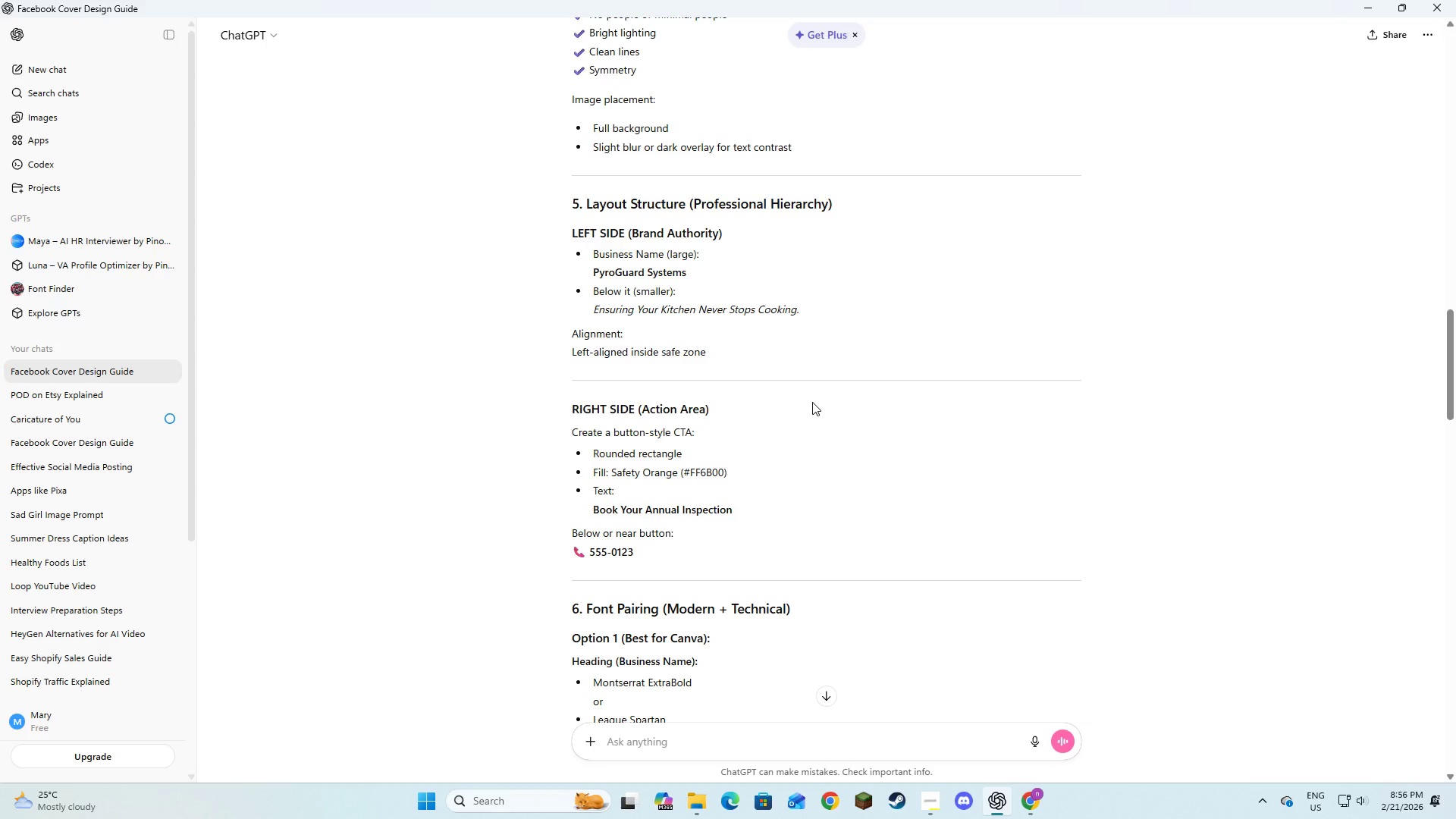 
key(Alt+AltLeft)
 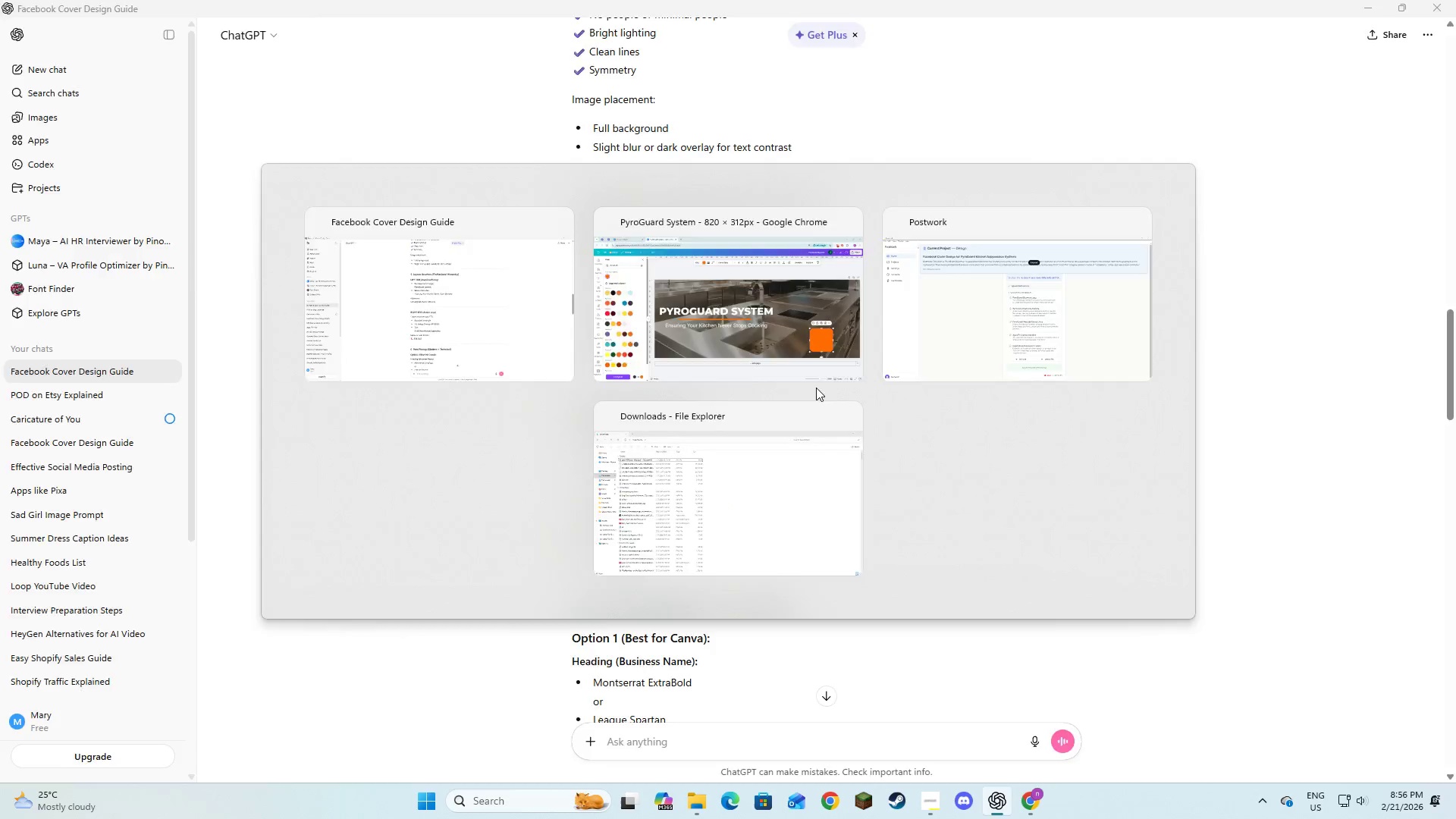 
key(Alt+Tab)
 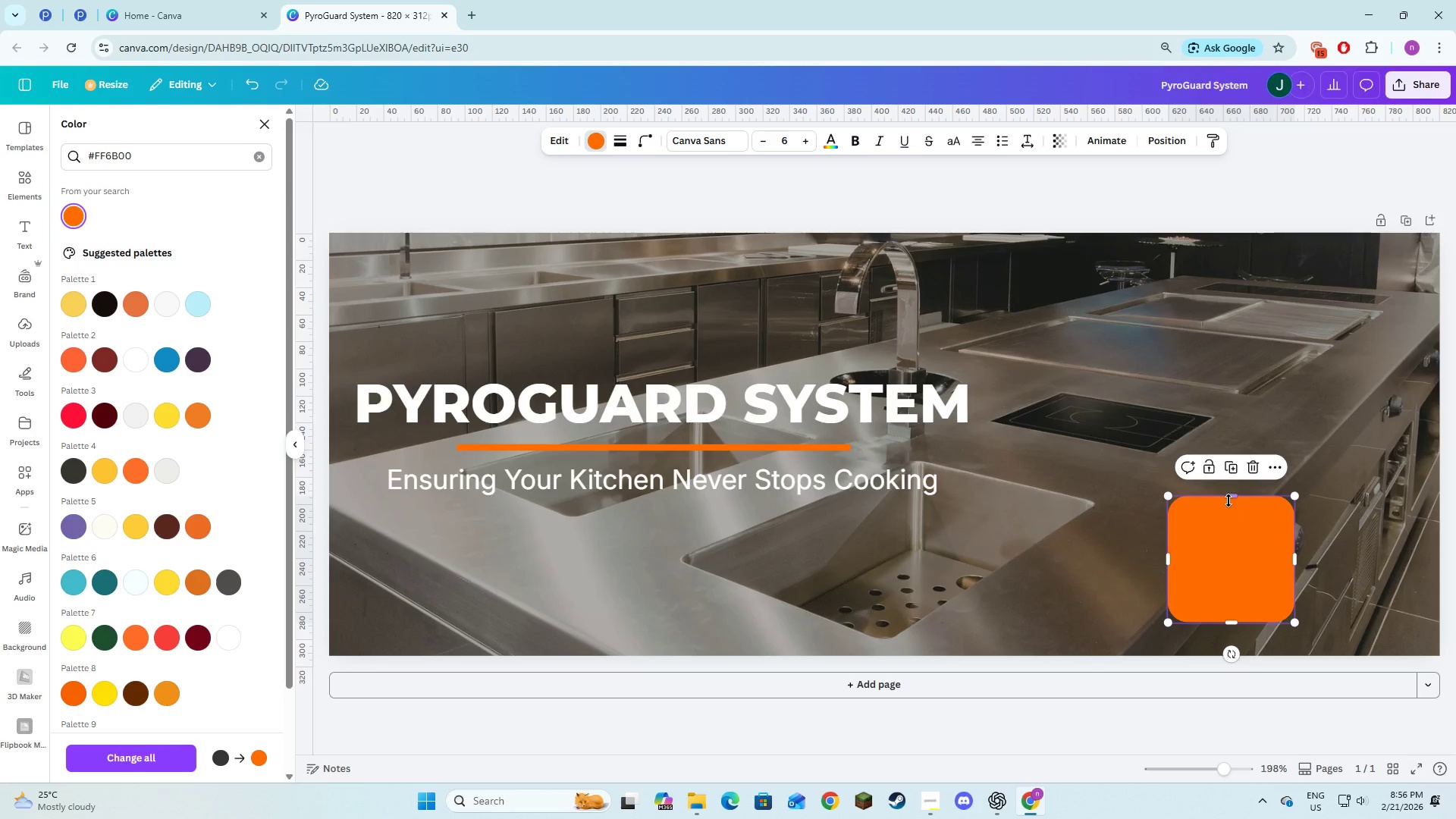 
left_click_drag(start_coordinate=[1231, 497], to_coordinate=[1231, 584])
 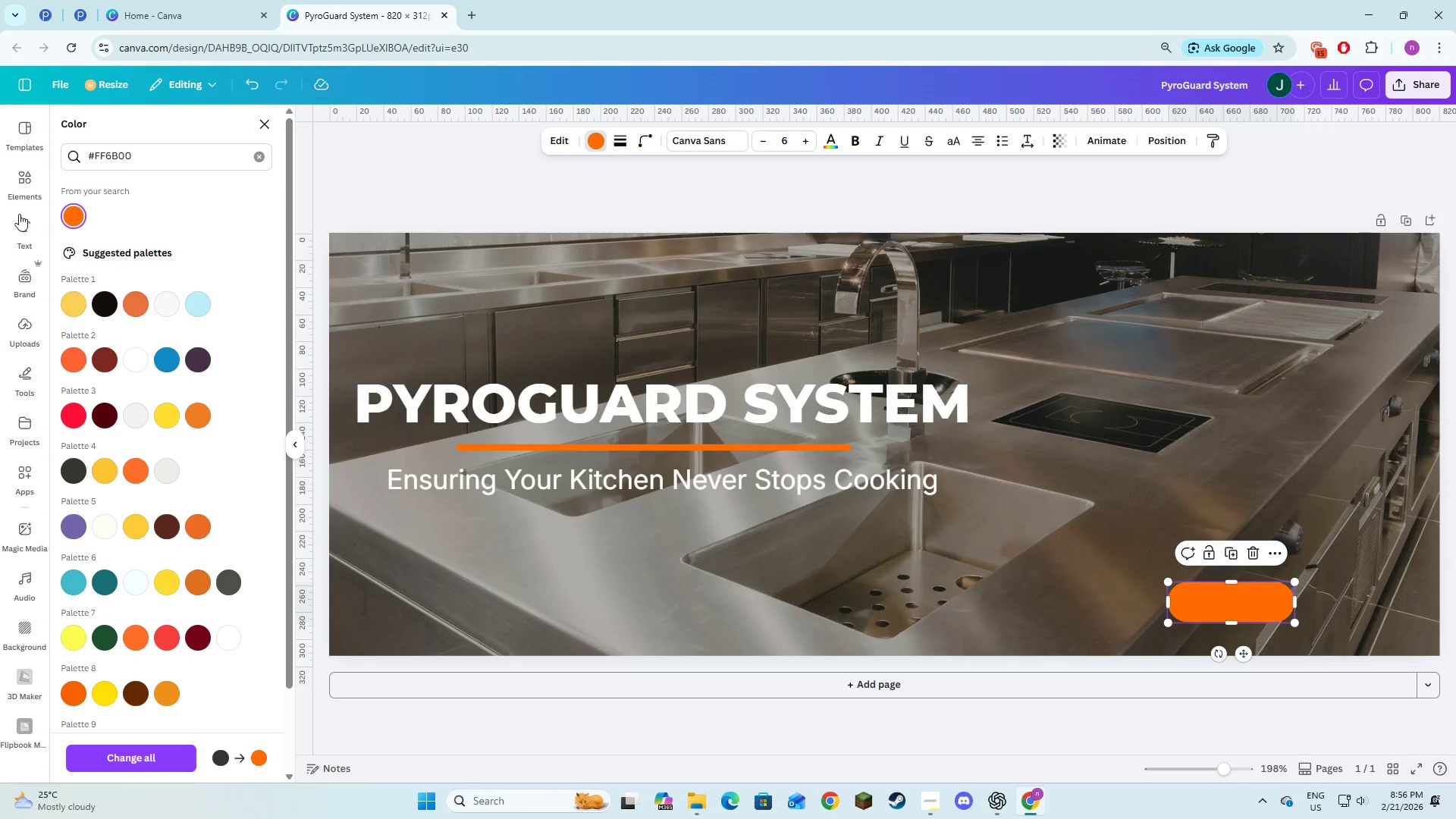 
left_click([22, 220])
 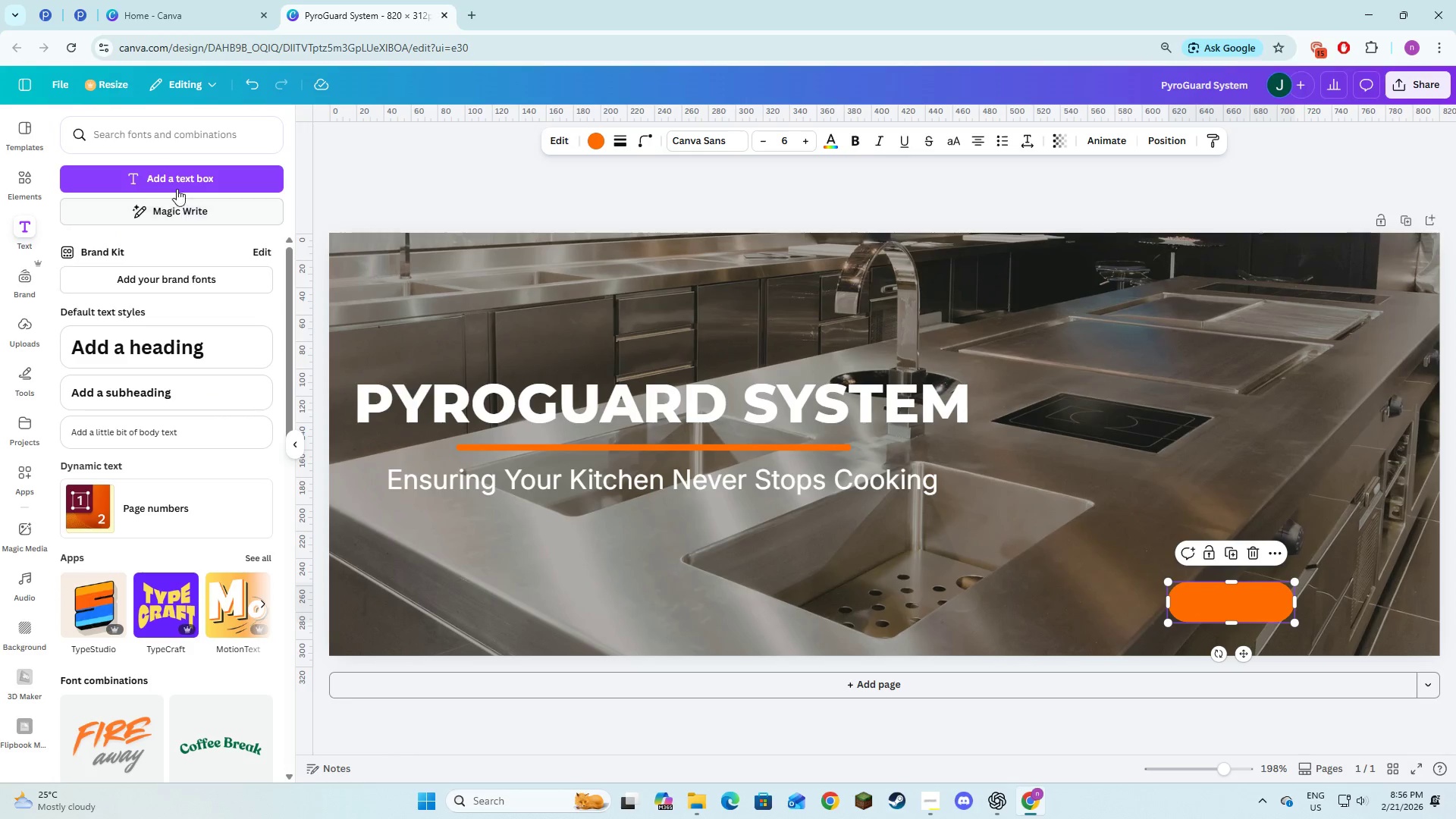 
left_click([177, 186])
 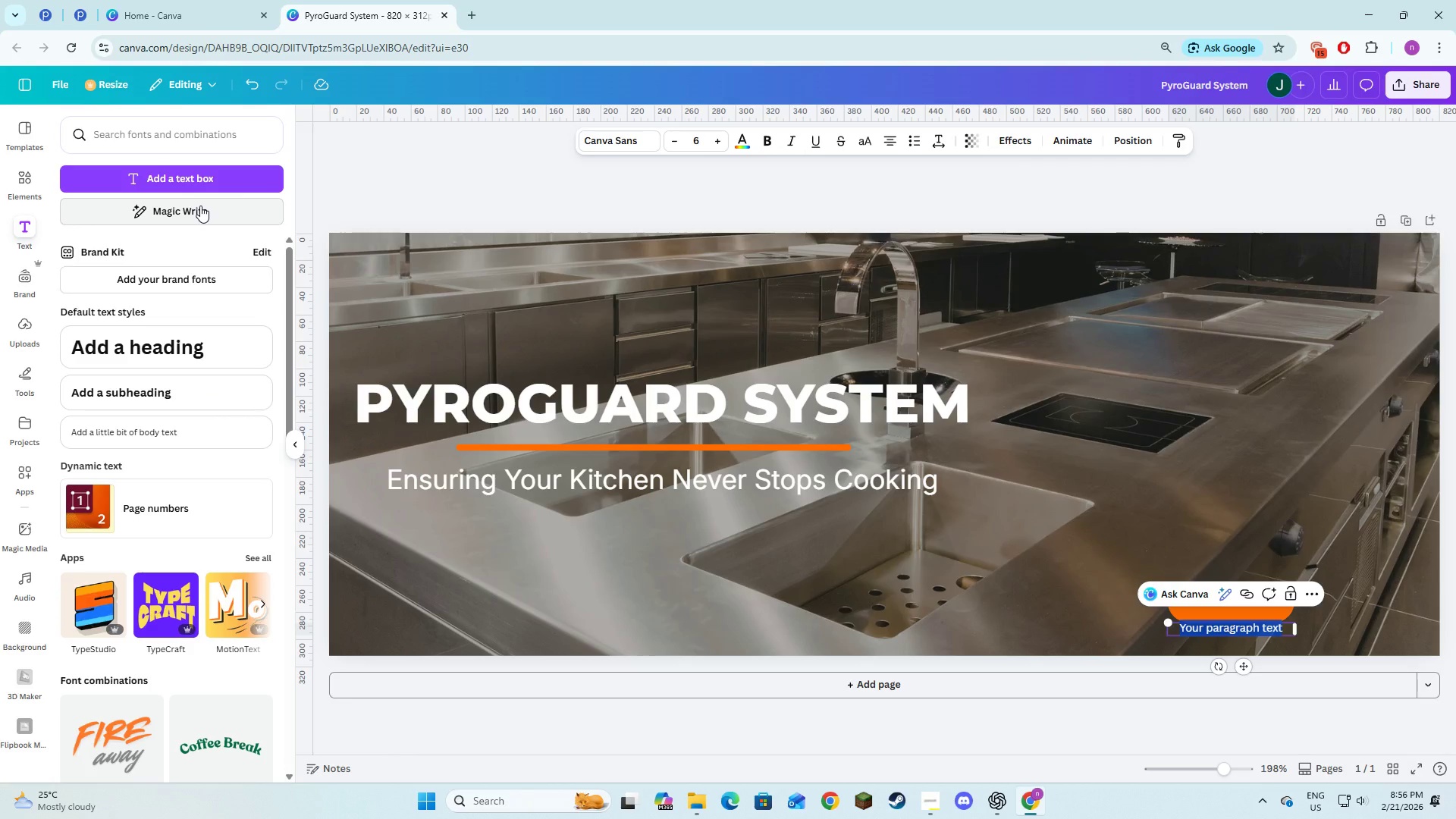 
type(Book )
 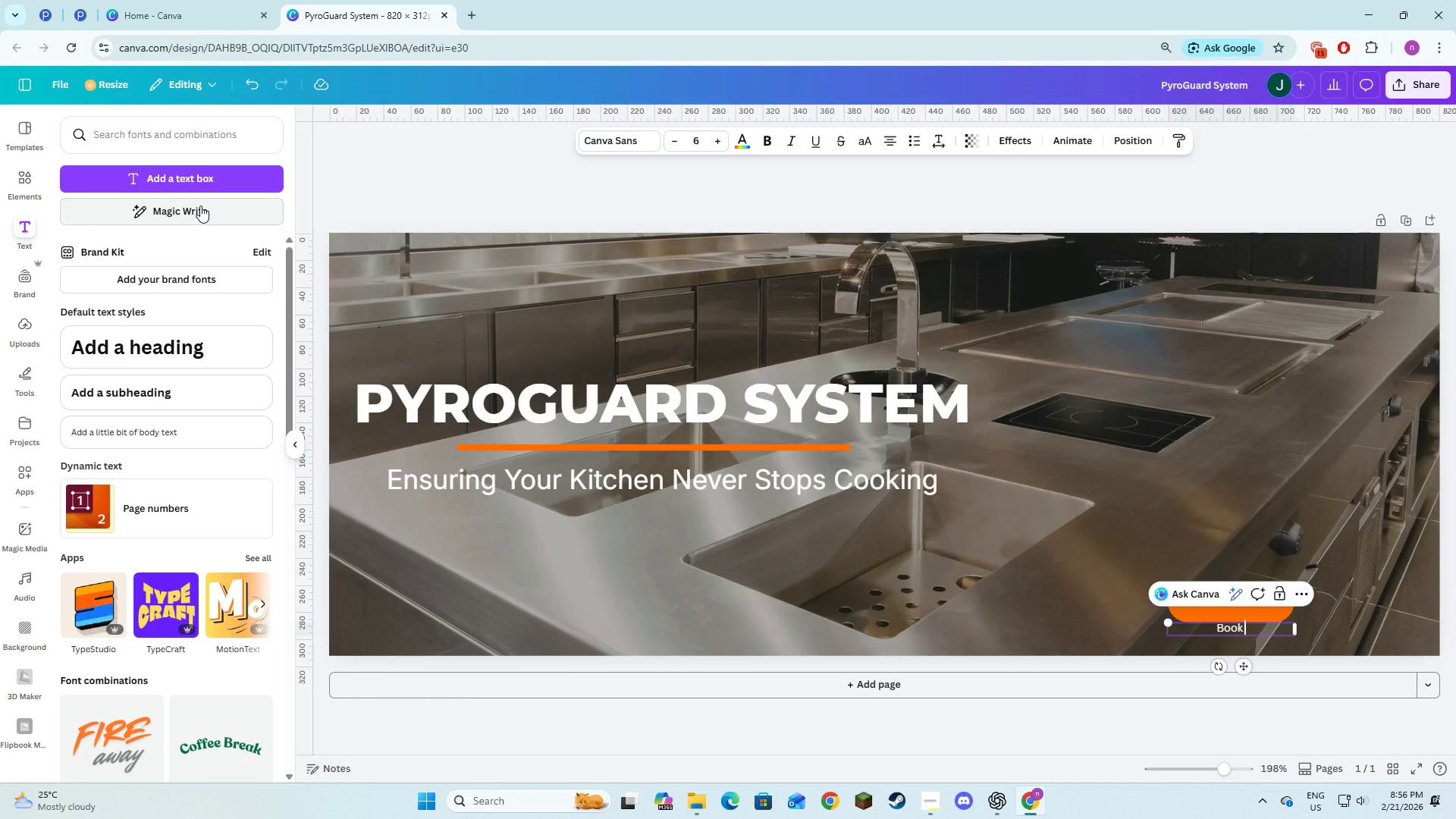 
key(Alt+AltLeft)
 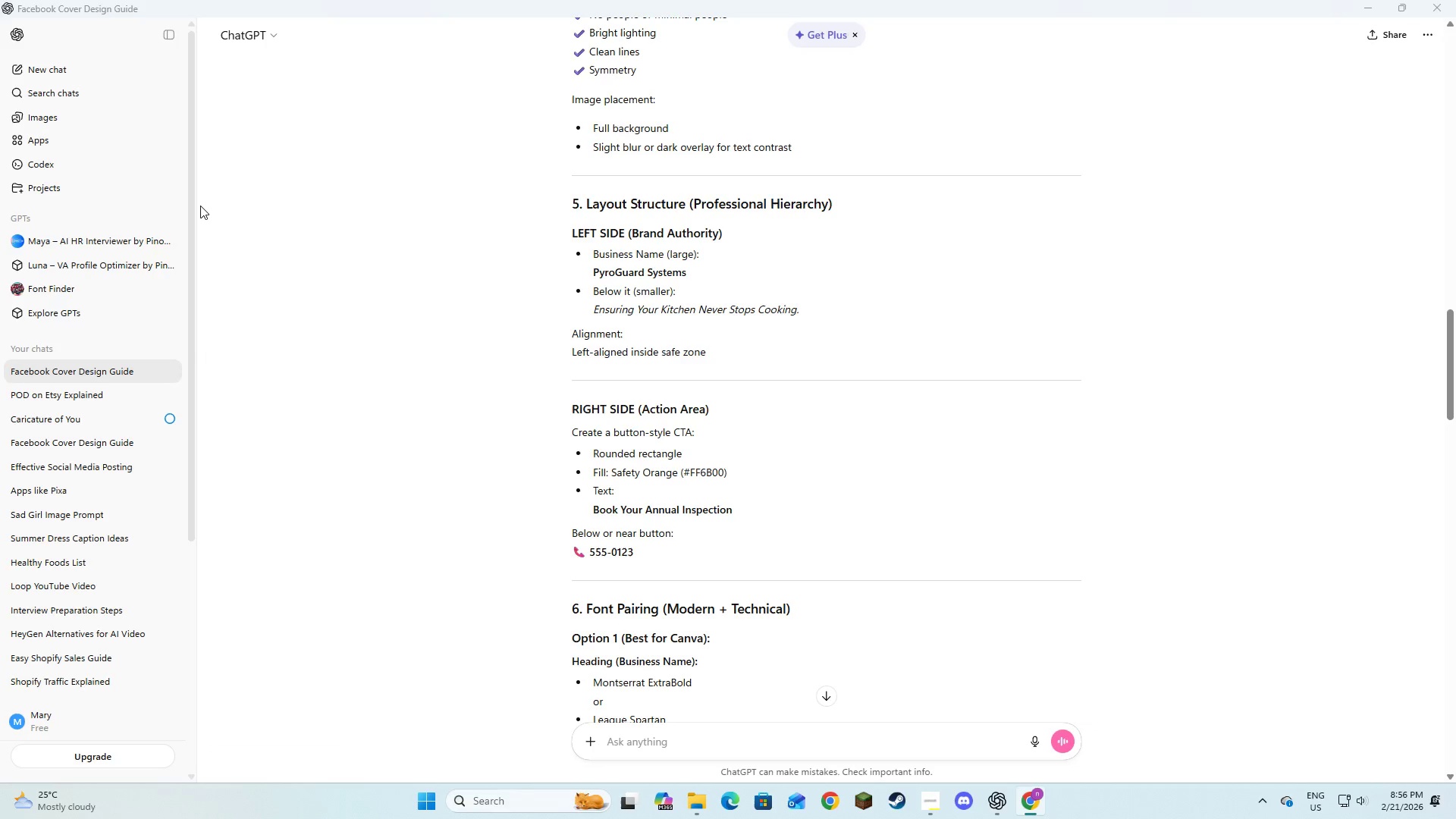 
key(Alt+Tab)
 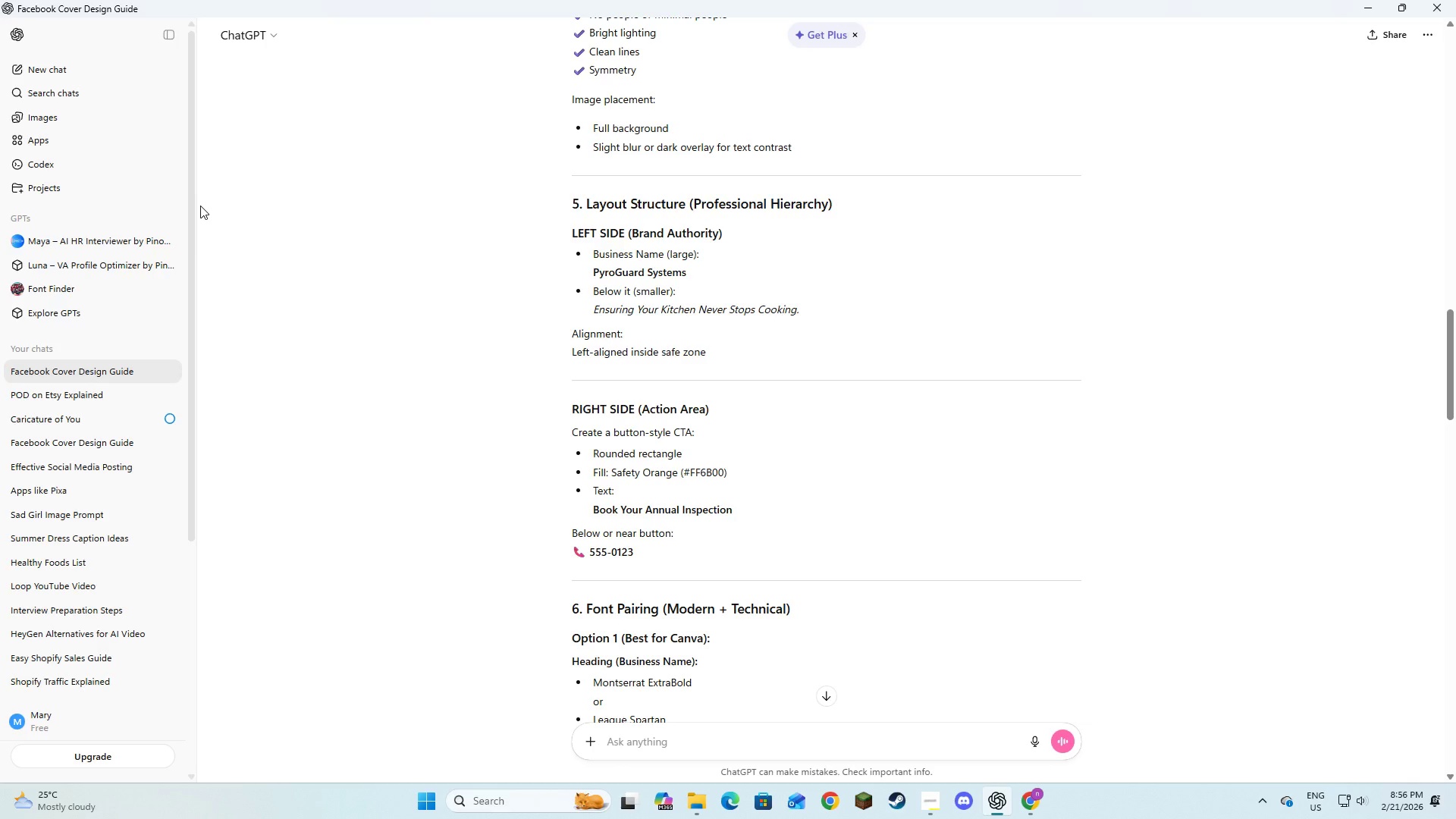 
key(Alt+AltLeft)
 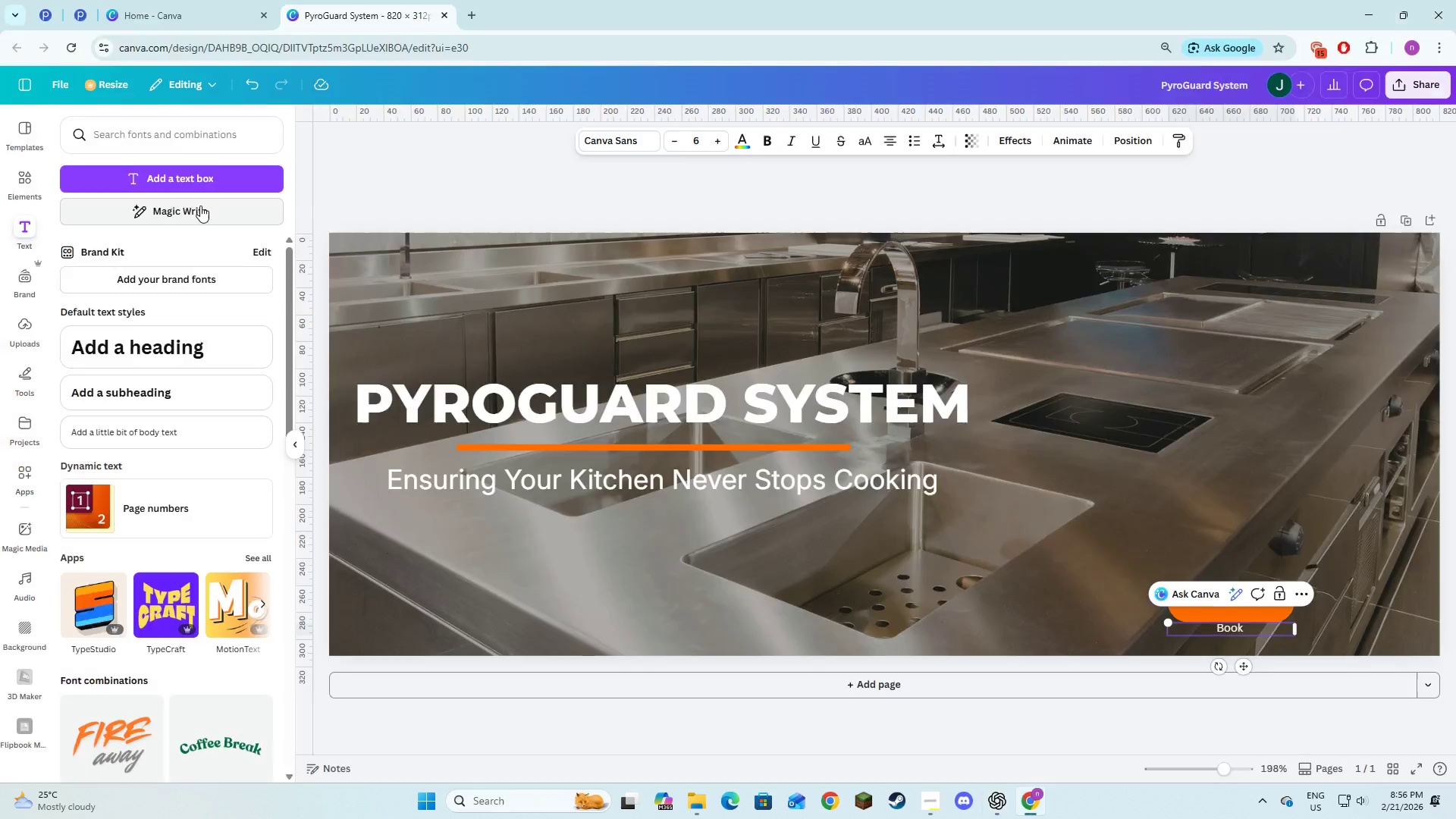 
key(Tab)
type(Your Annual )
 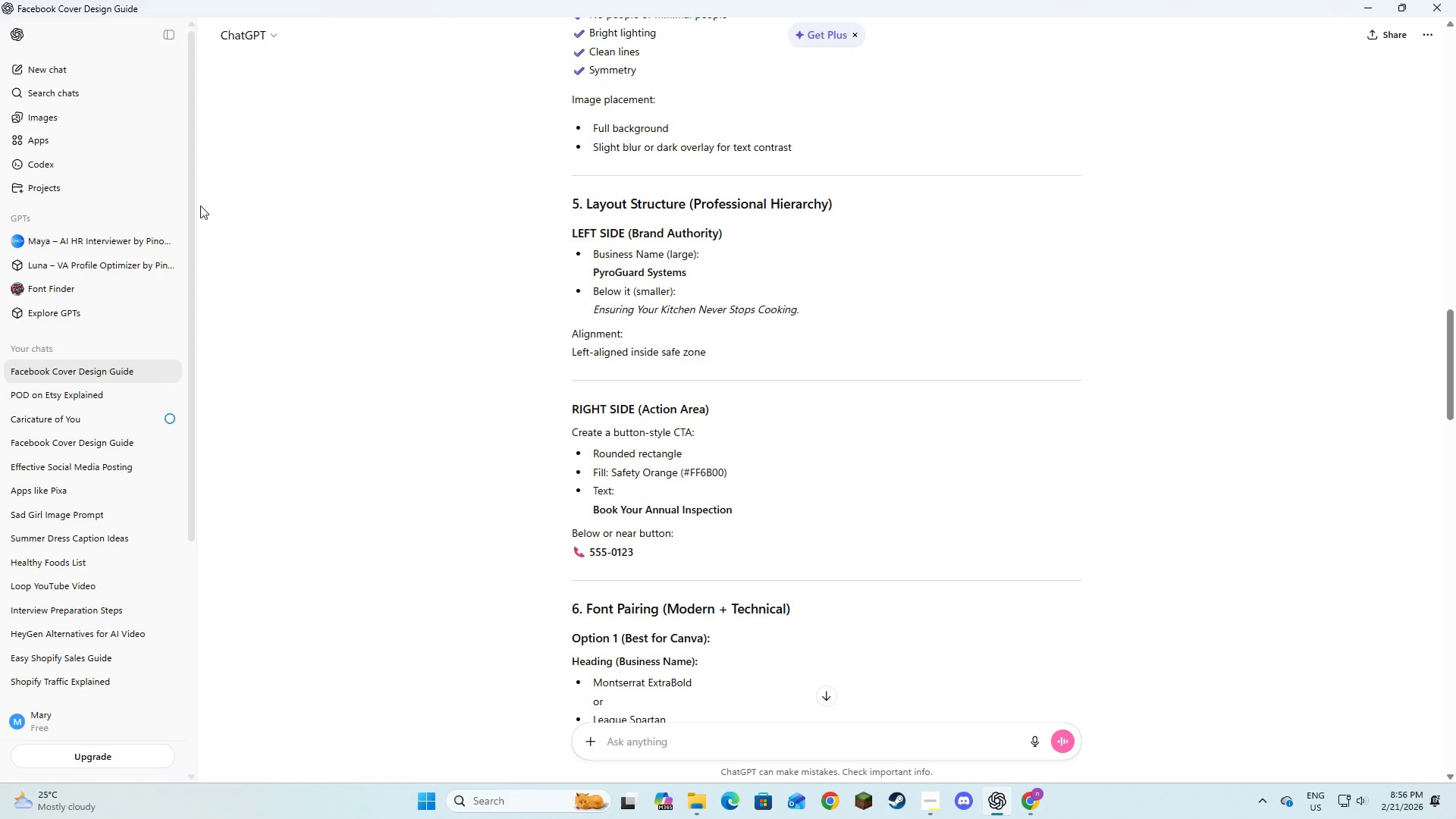 
 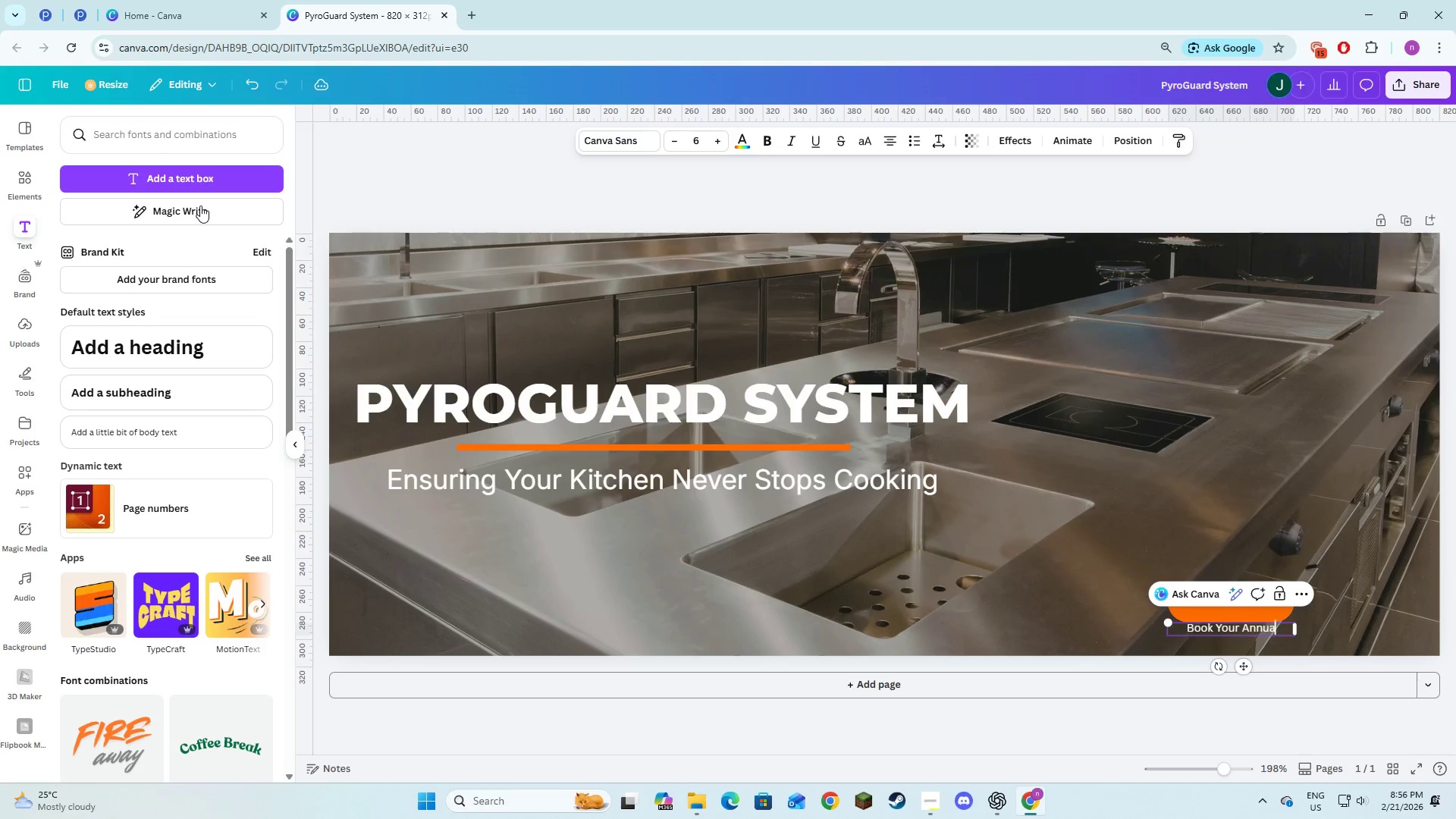 
key(Alt+AltLeft)
 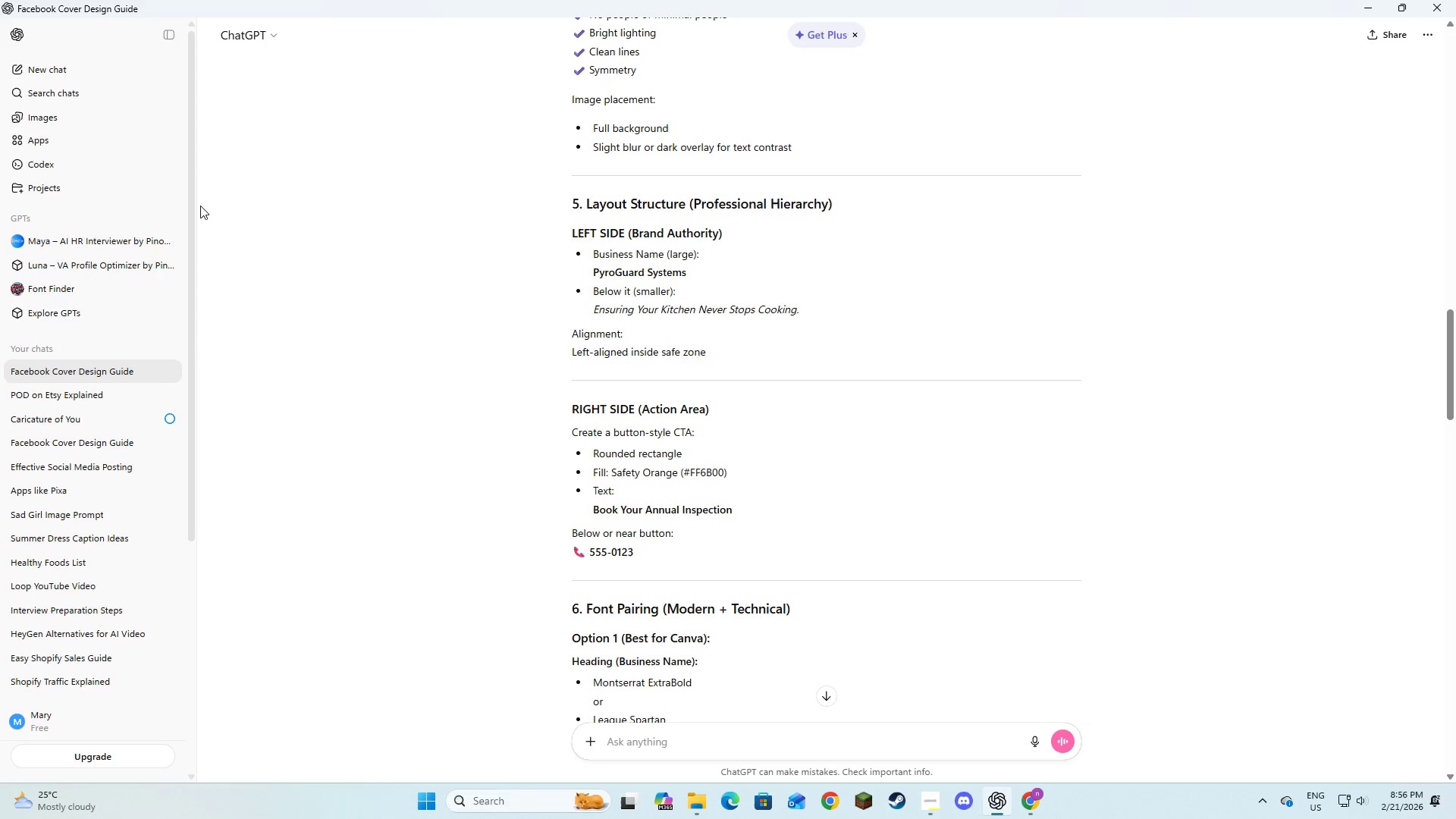 
key(Alt+Tab)
 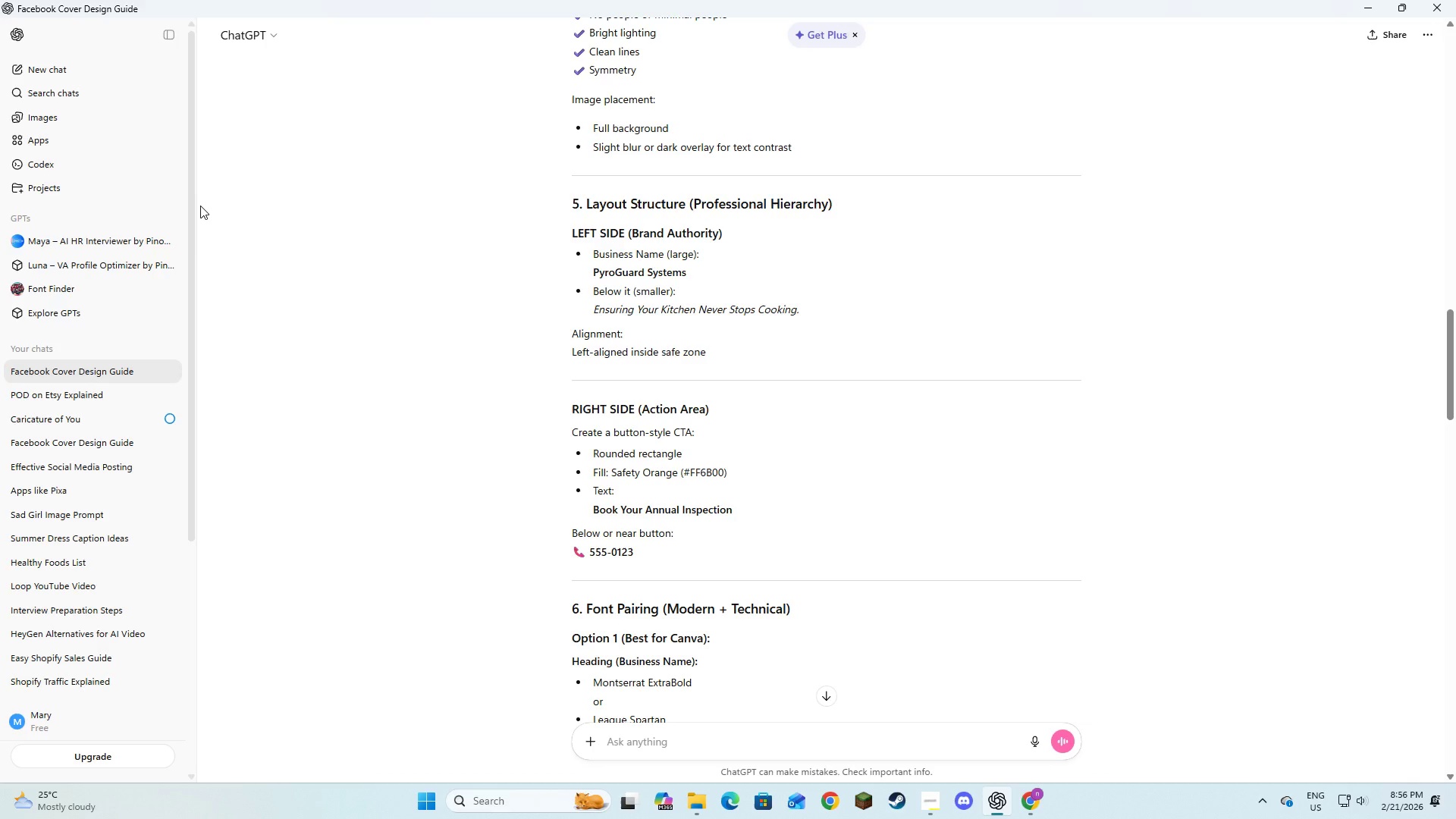 
key(Alt+AltLeft)
 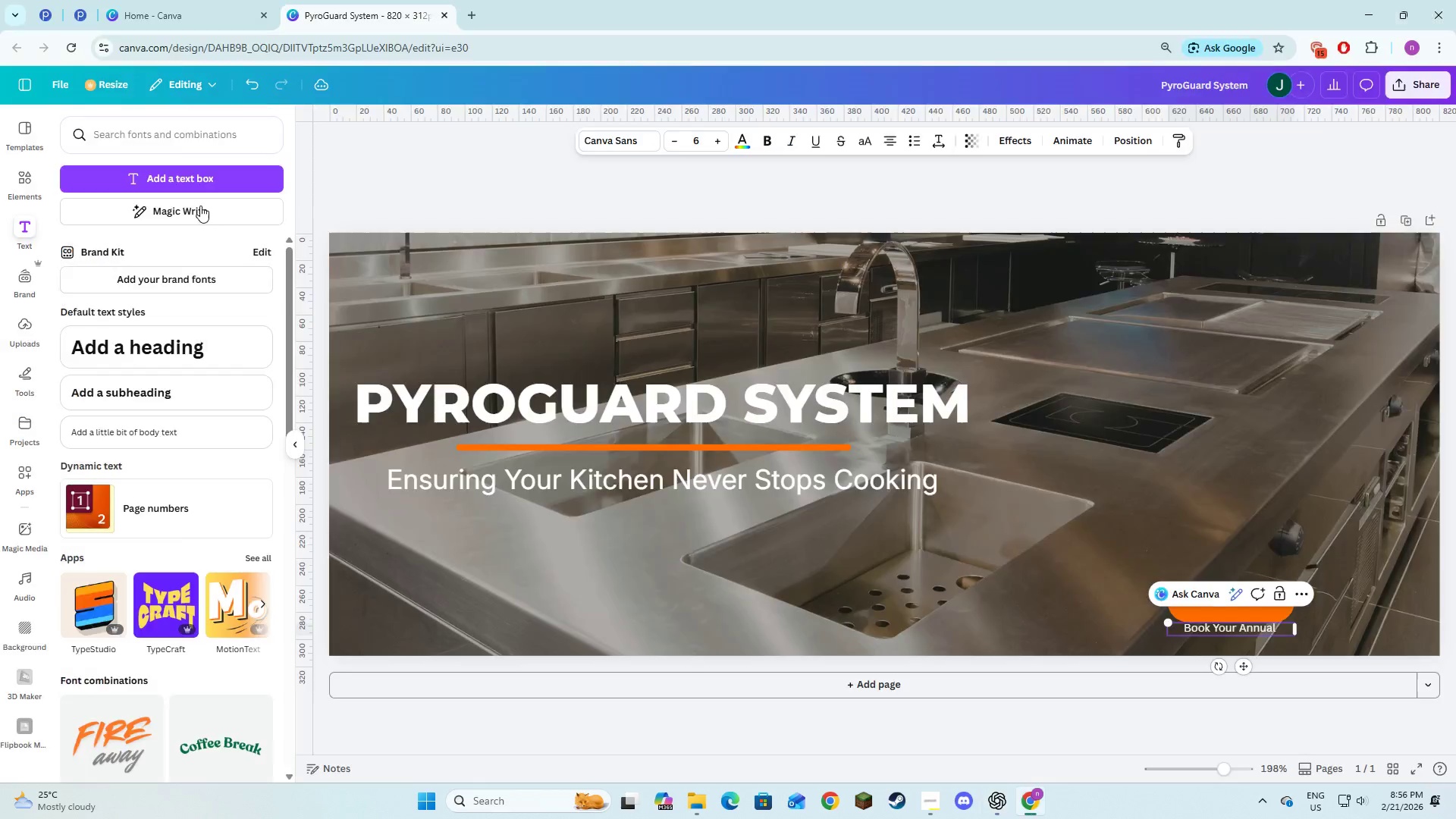 
key(Tab)
type(Inspection)
 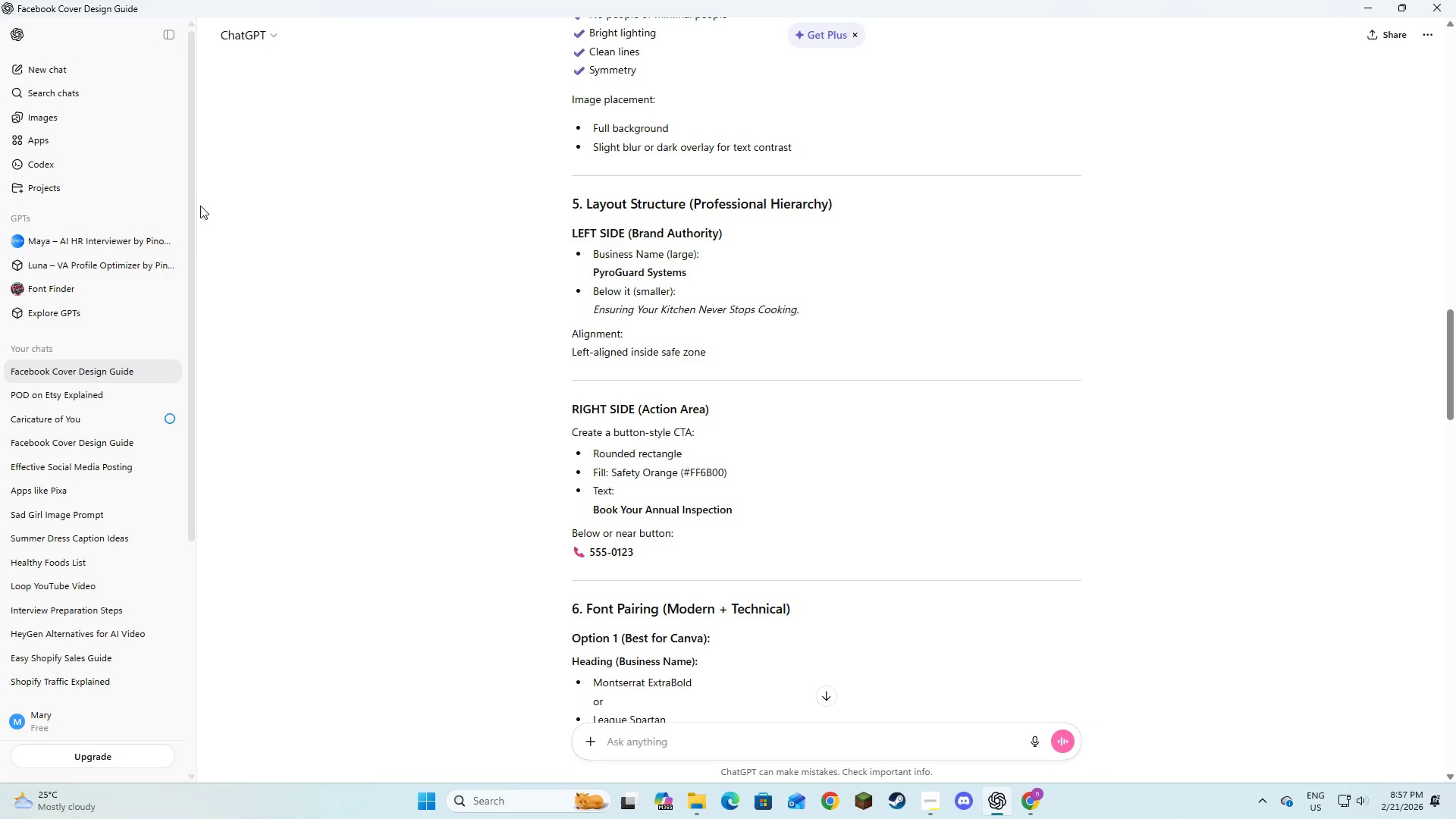 
 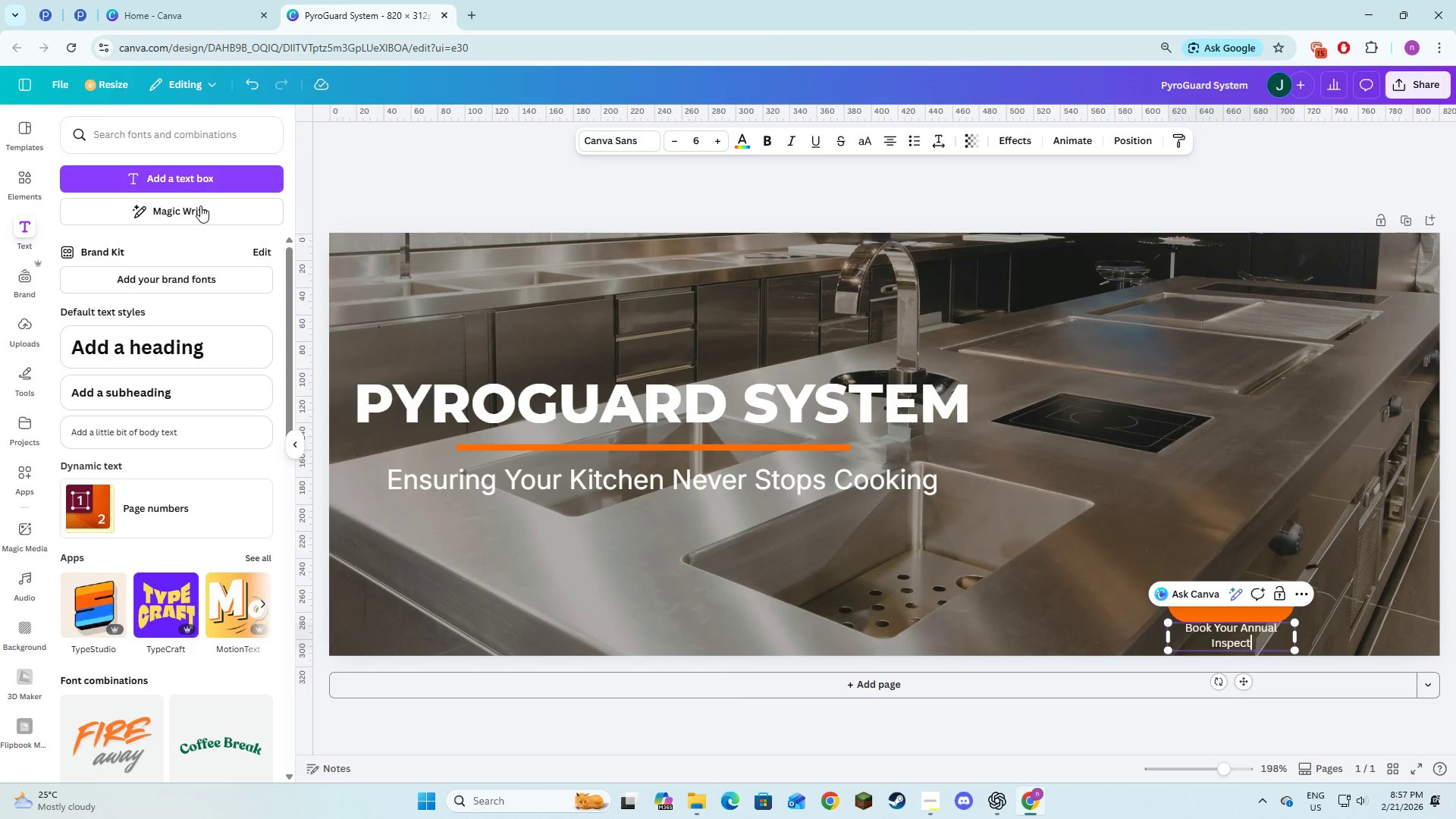 
key(Alt+AltLeft)
 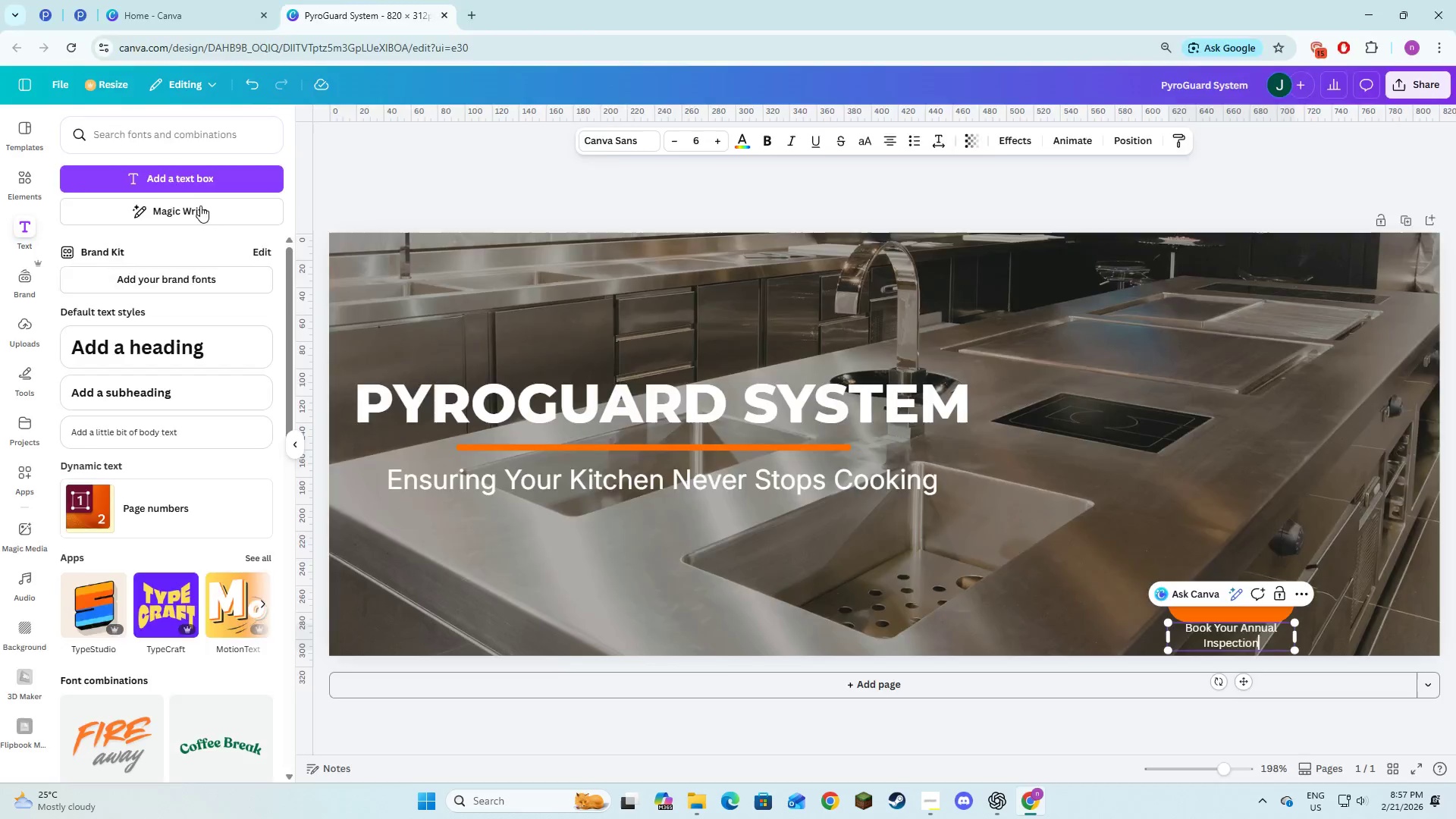 
key(Alt+Tab)
 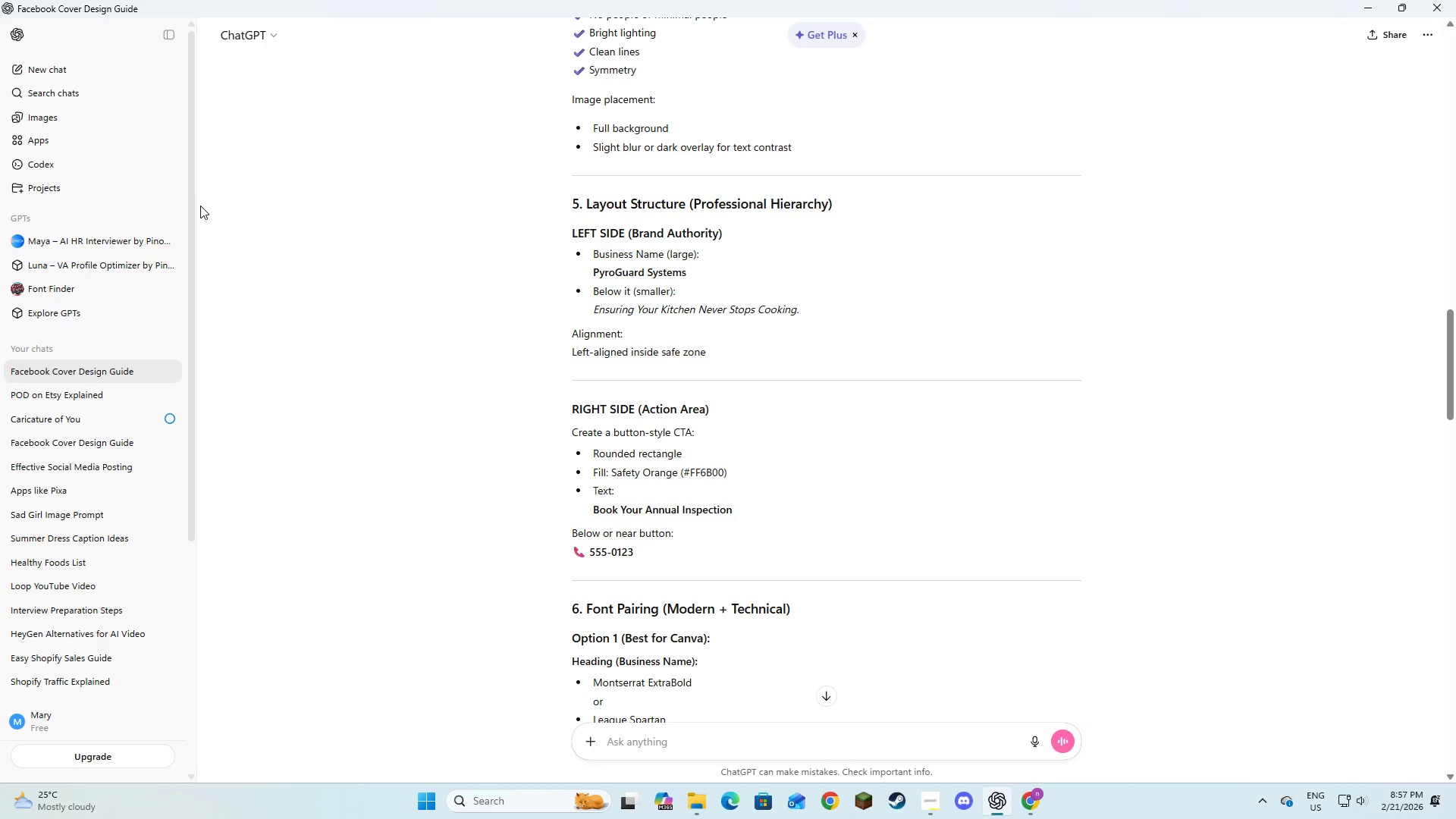 
key(Alt+AltLeft)
 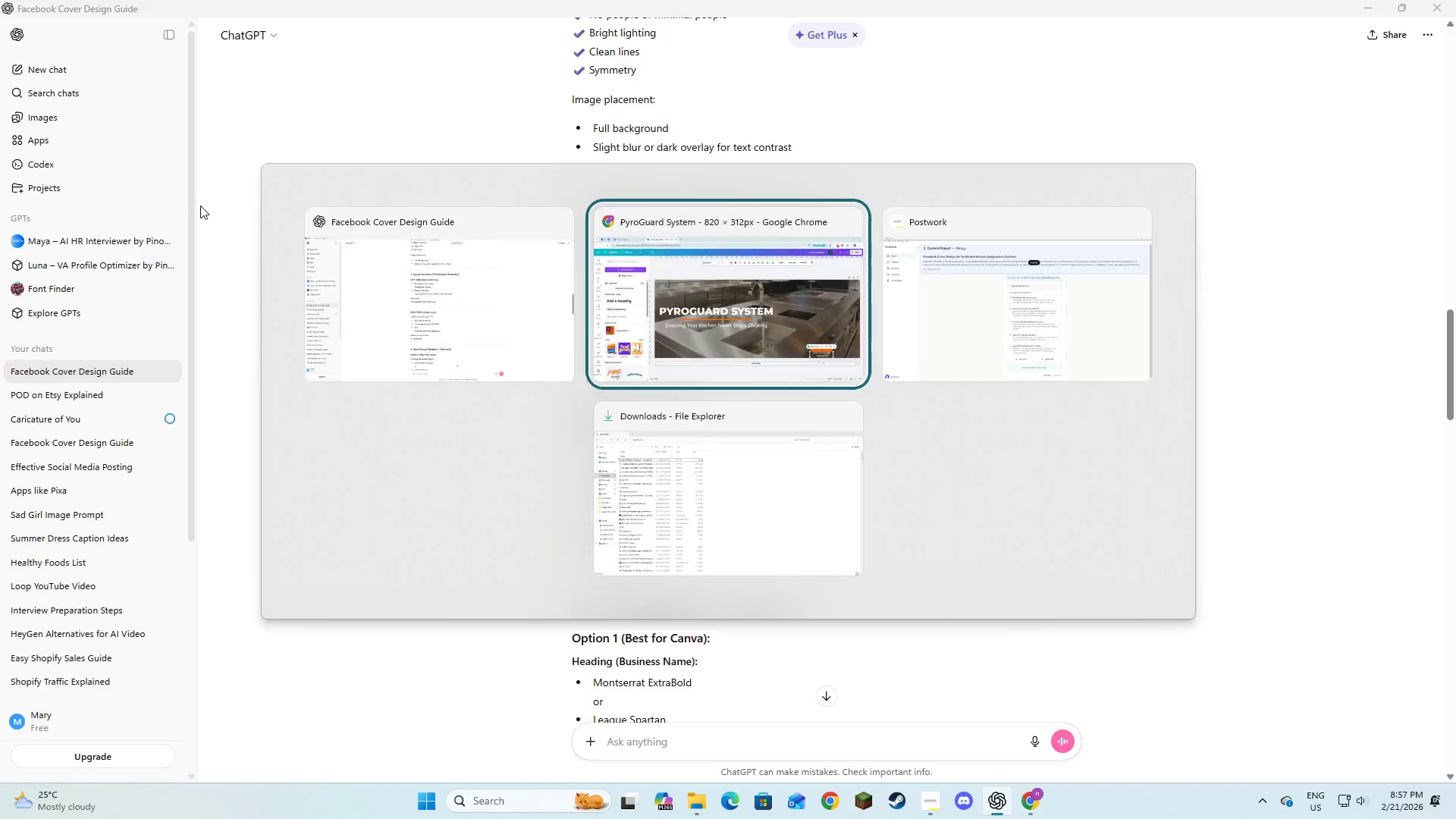 
key(Alt+Tab)
 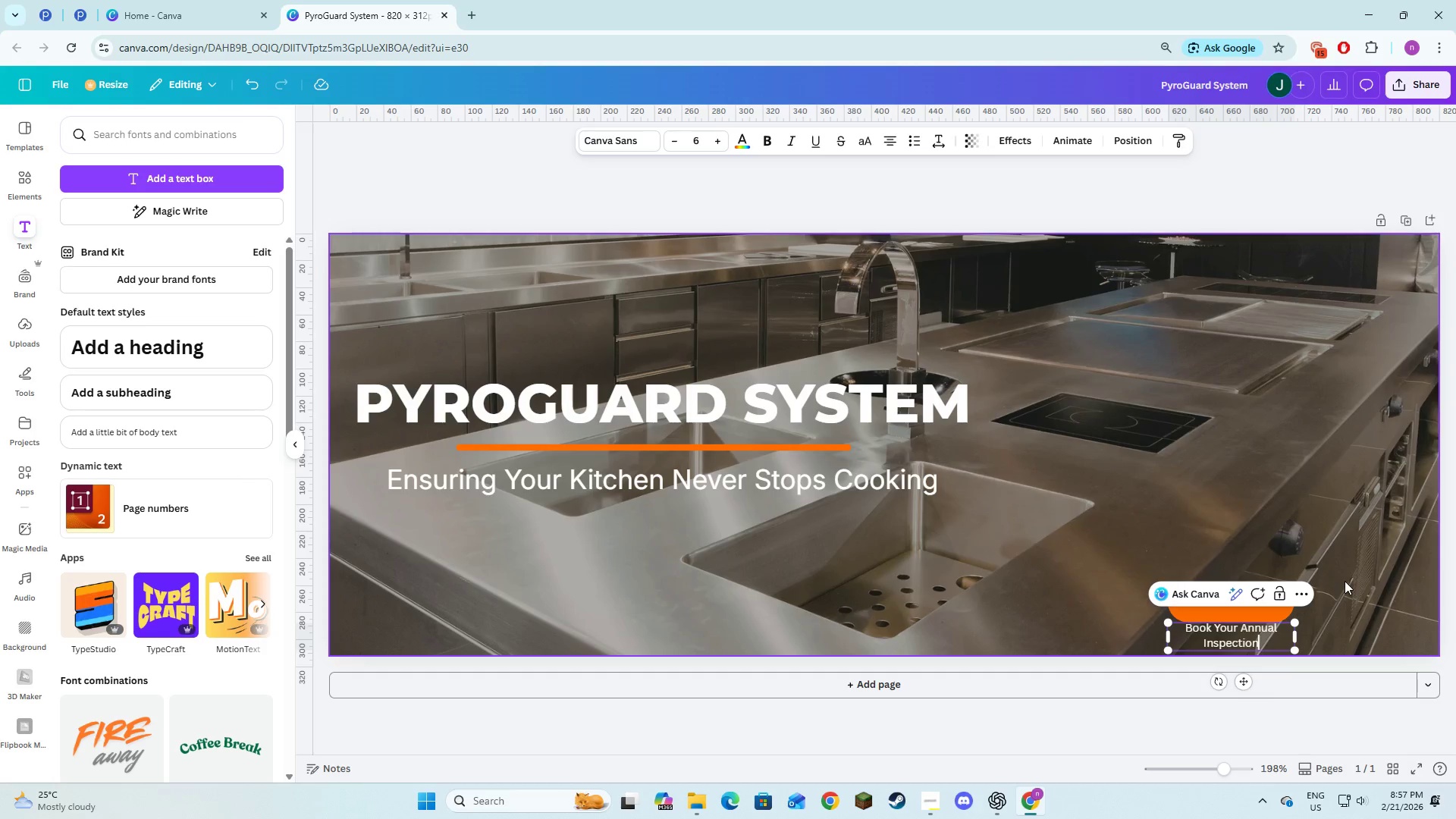 
left_click_drag(start_coordinate=[1300, 639], to_coordinate=[1333, 634])
 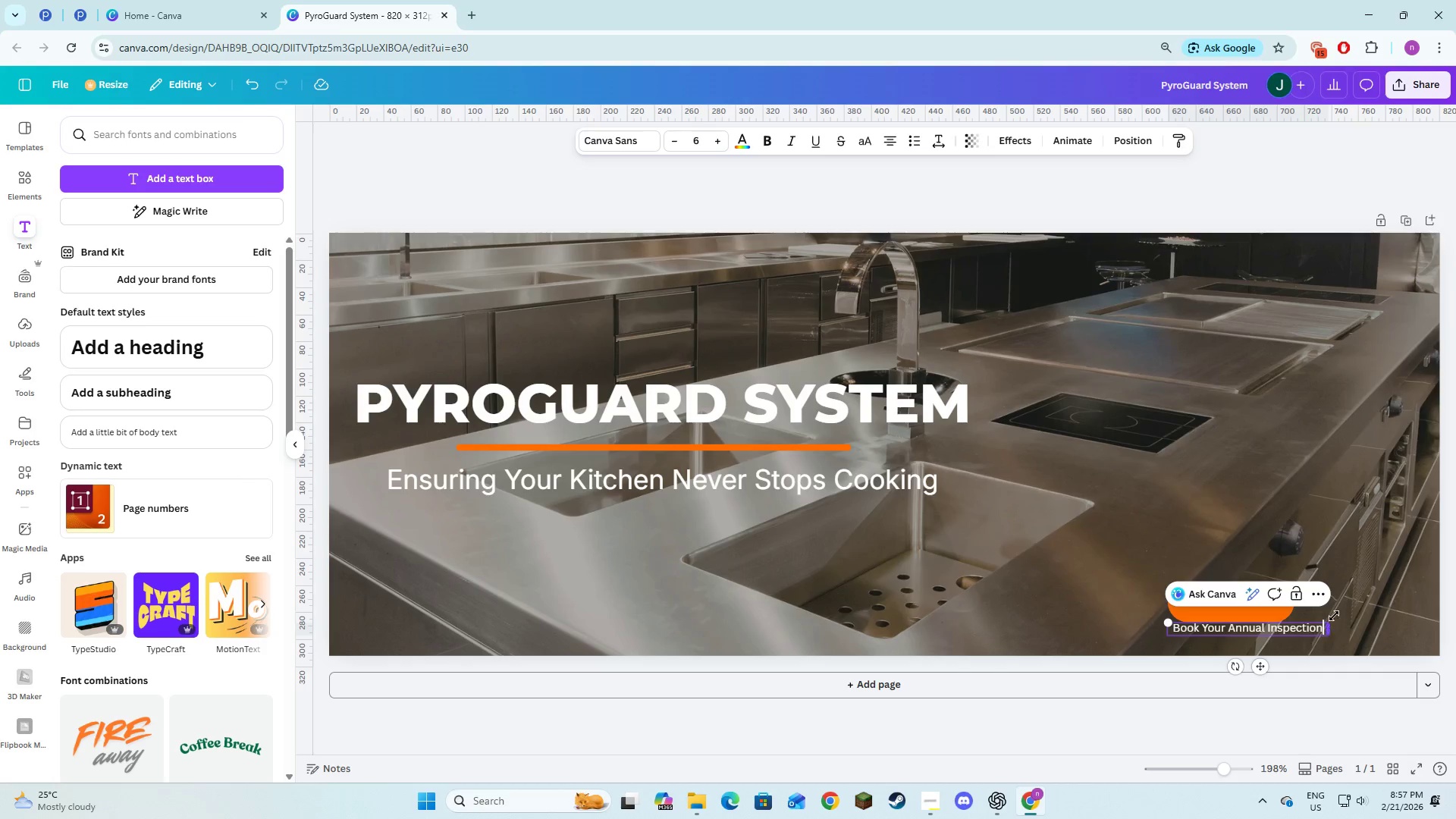 
key(Alt+AltLeft)
 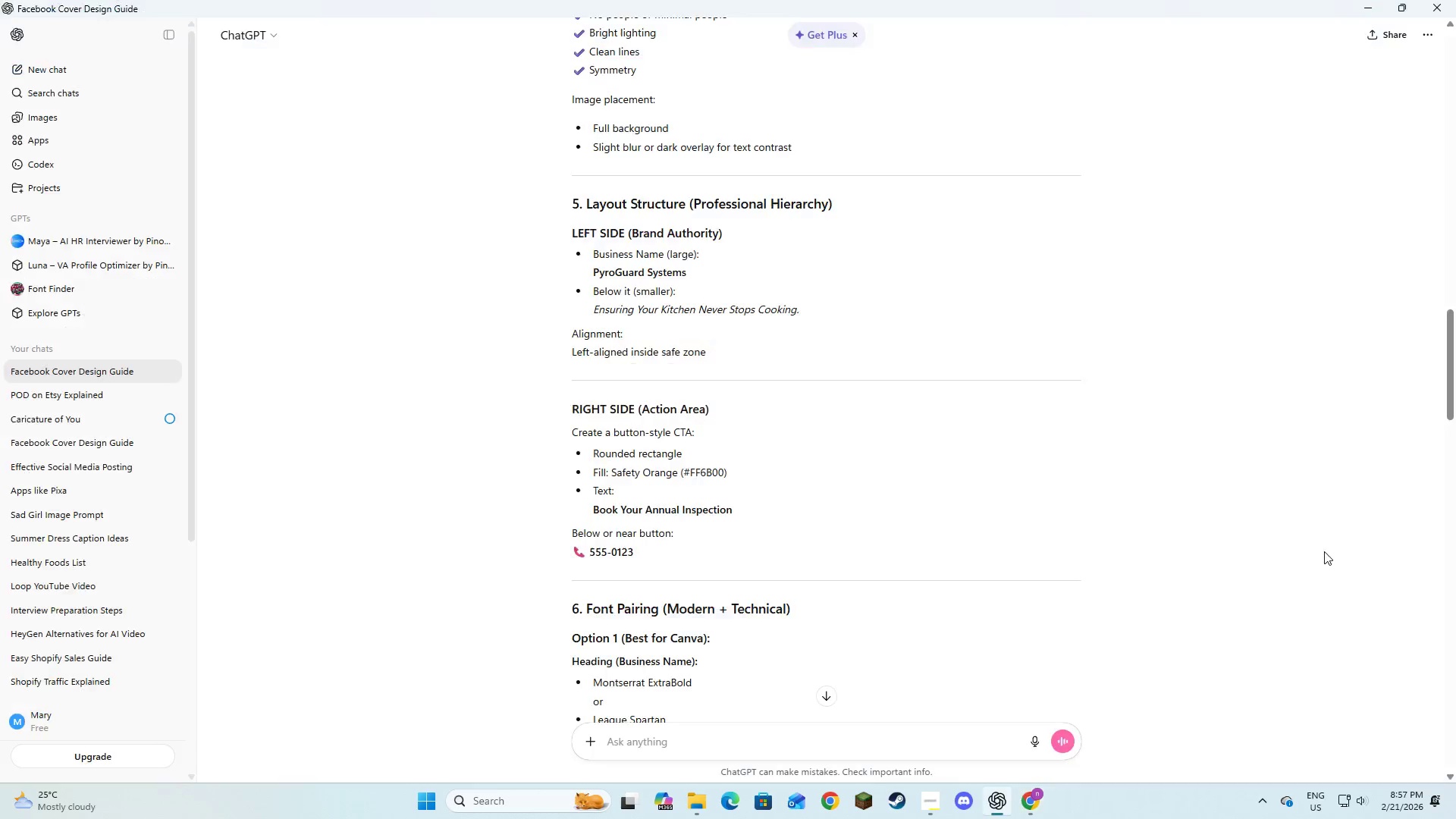 
key(Alt+Tab)
 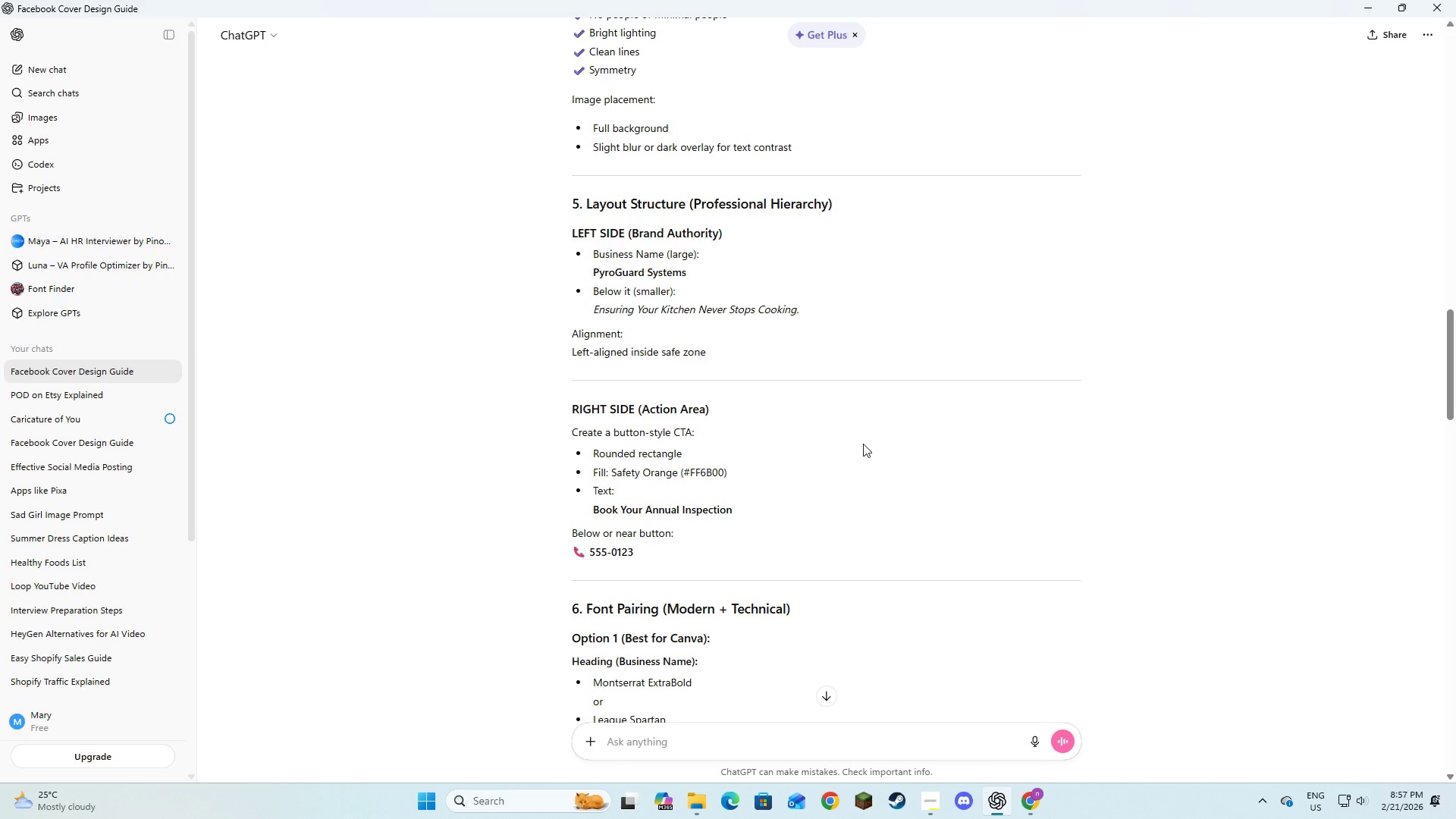 
key(Alt+AltLeft)
 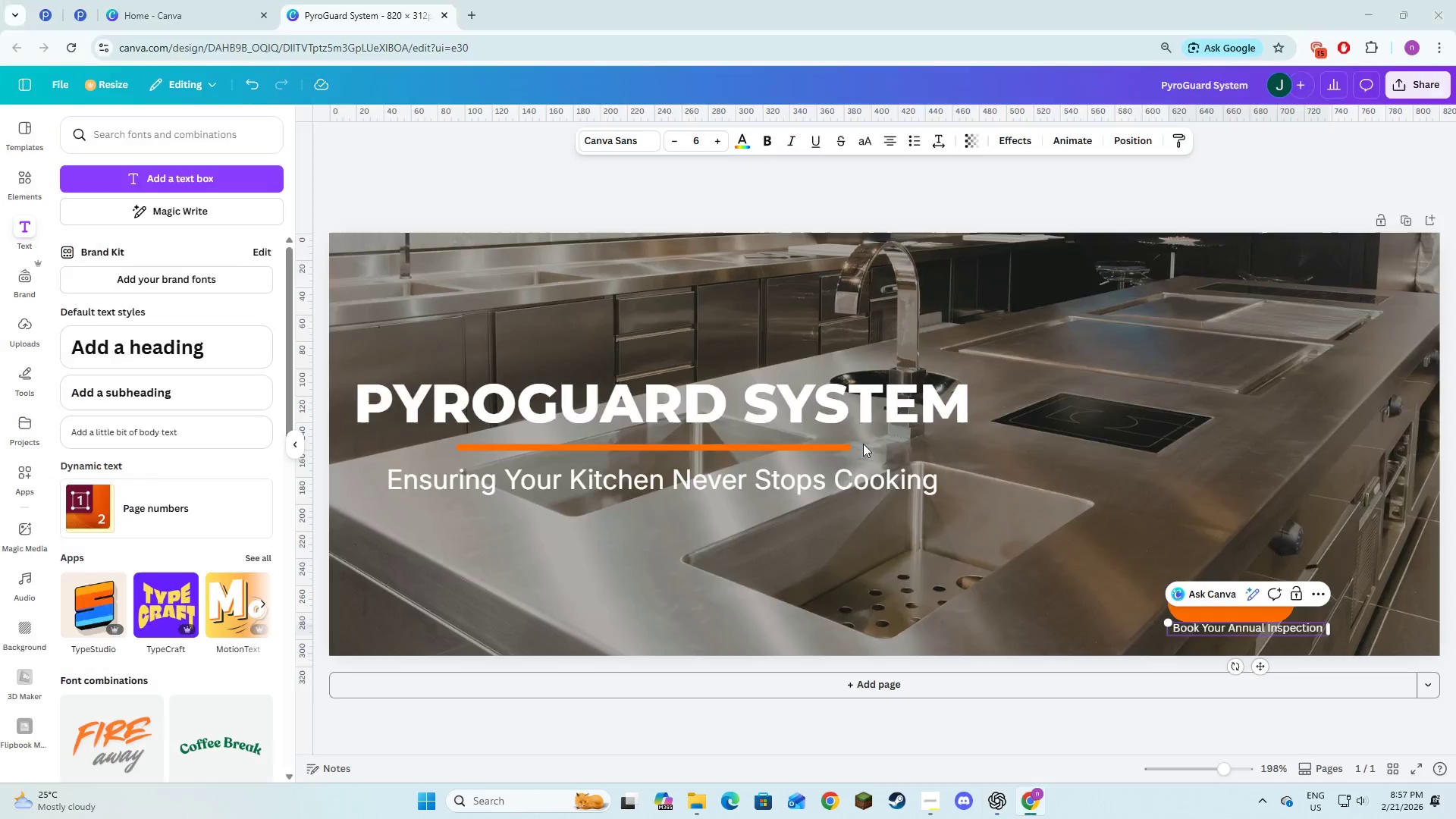 
key(Alt+Tab)
 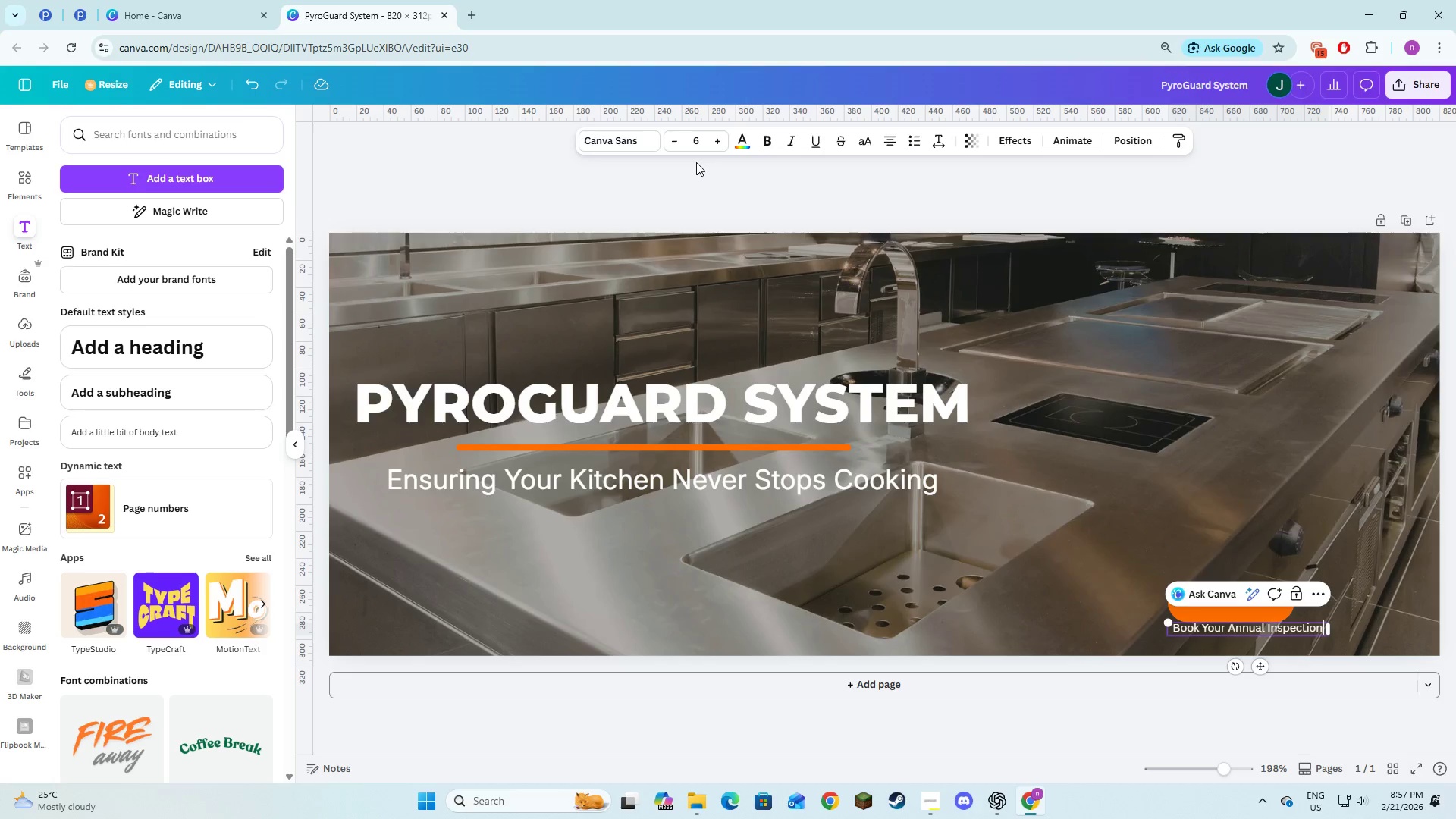 
double_click([713, 146])
 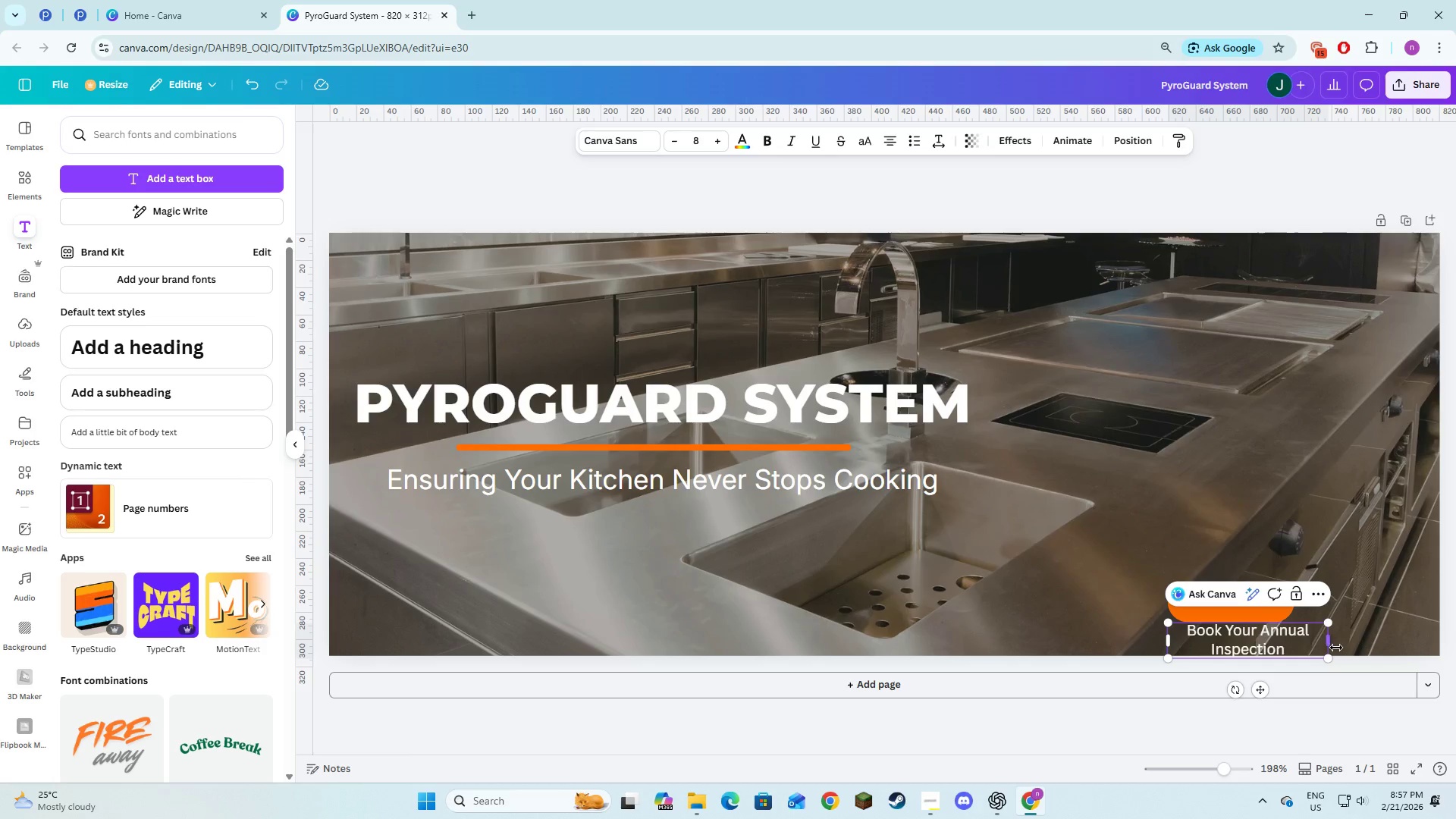 
left_click_drag(start_coordinate=[1331, 644], to_coordinate=[1389, 640])
 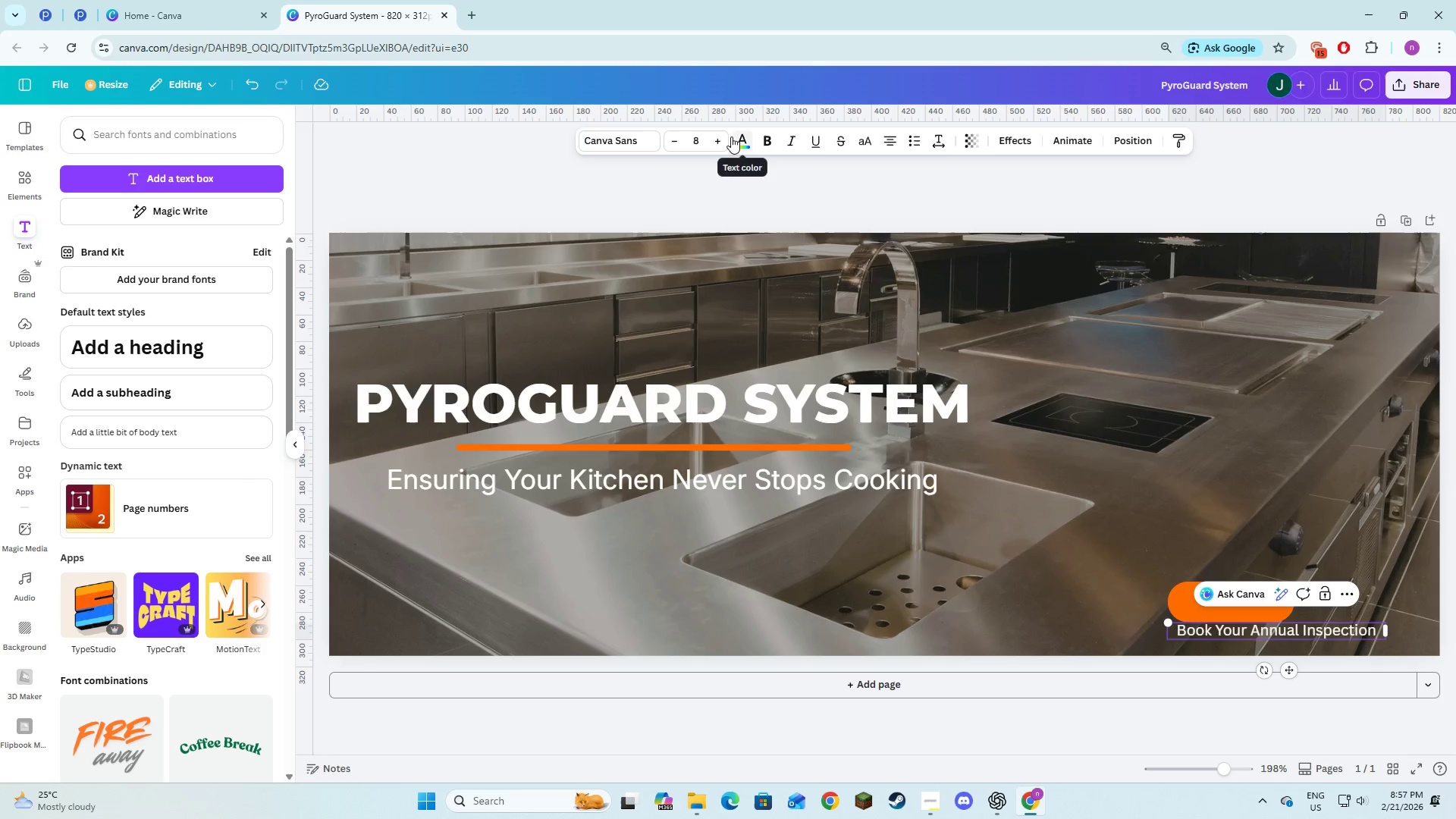 
double_click([724, 142])
 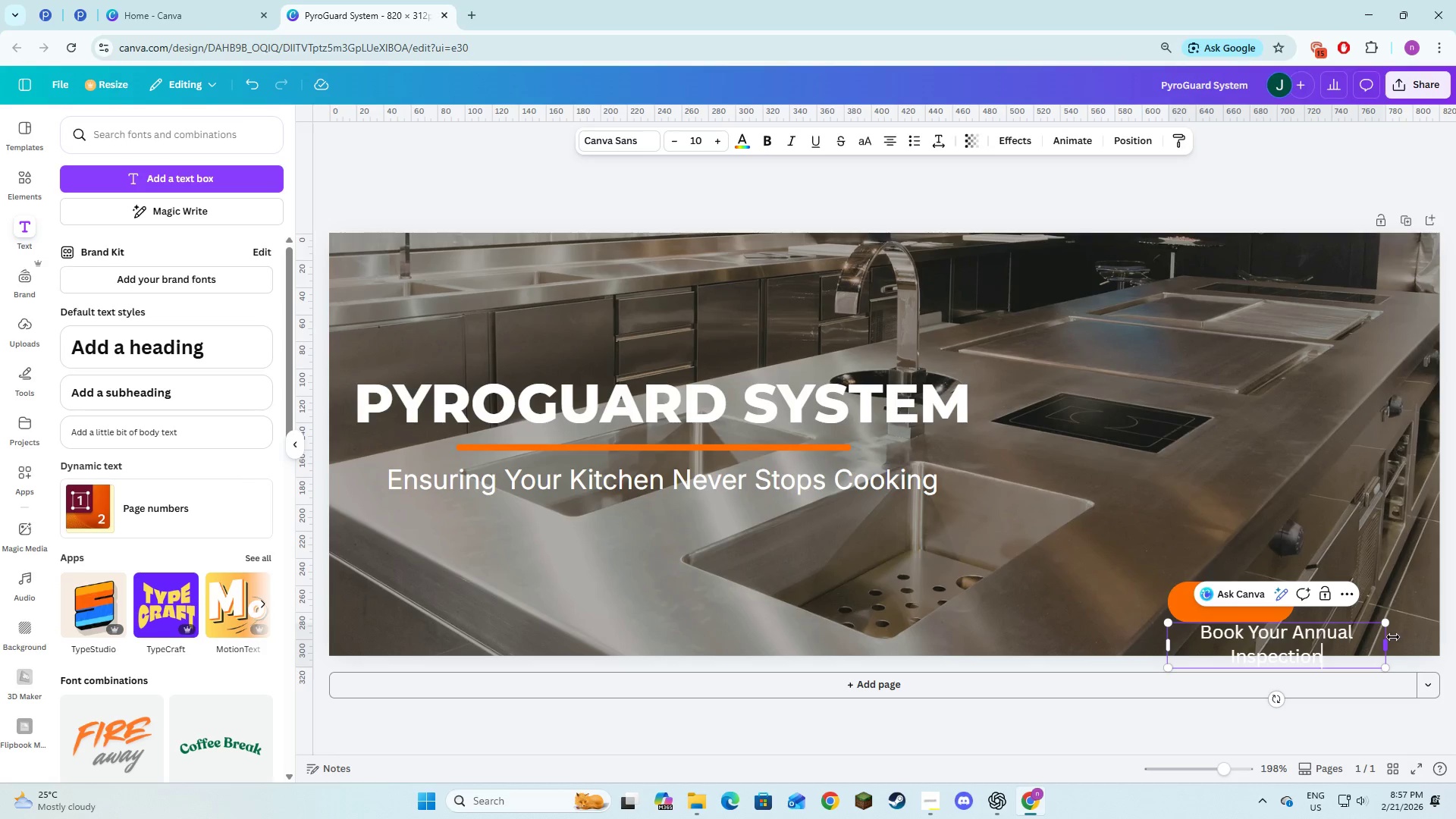 
left_click_drag(start_coordinate=[1390, 641], to_coordinate=[1442, 634])
 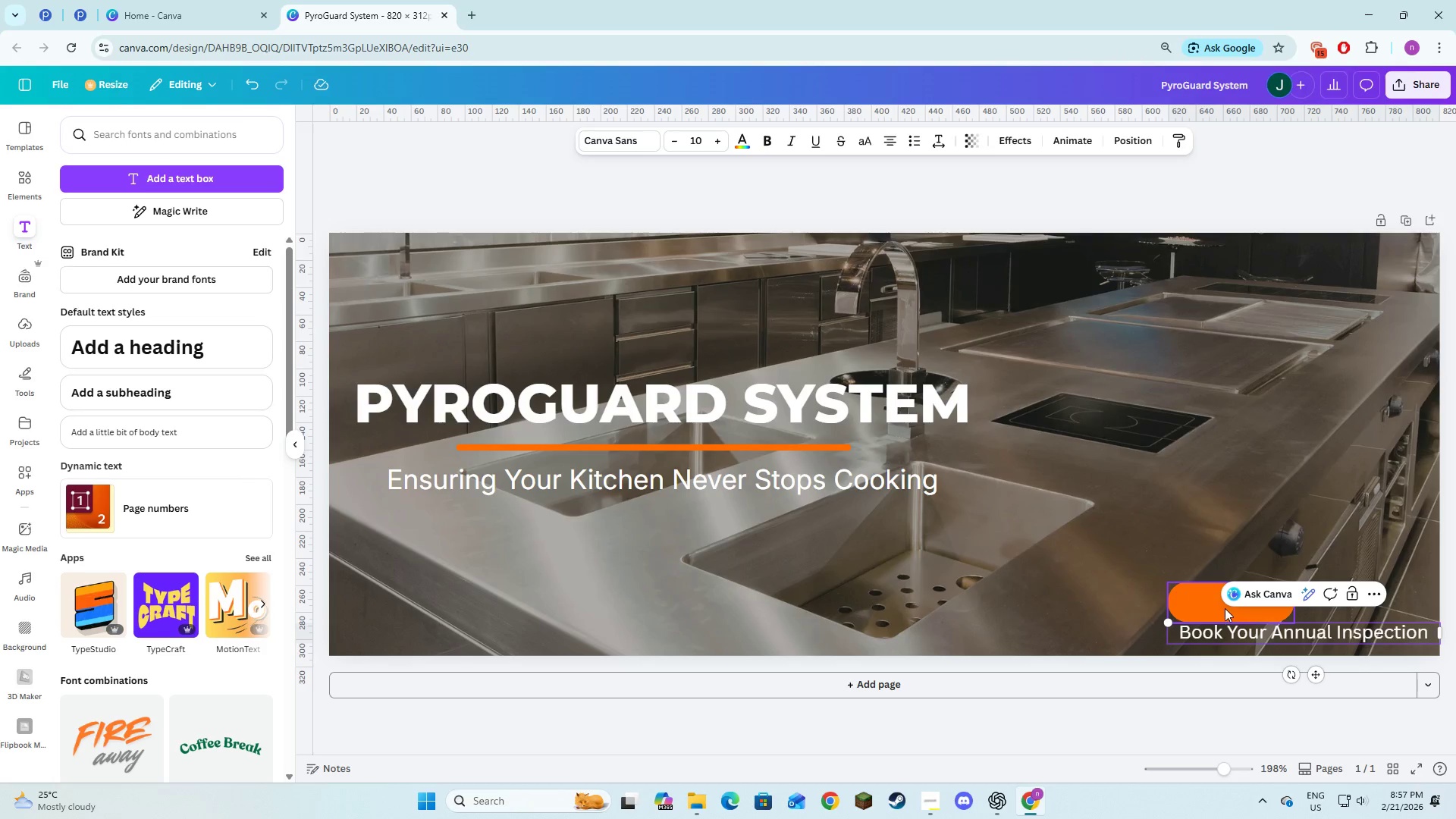 
left_click([1221, 607])
 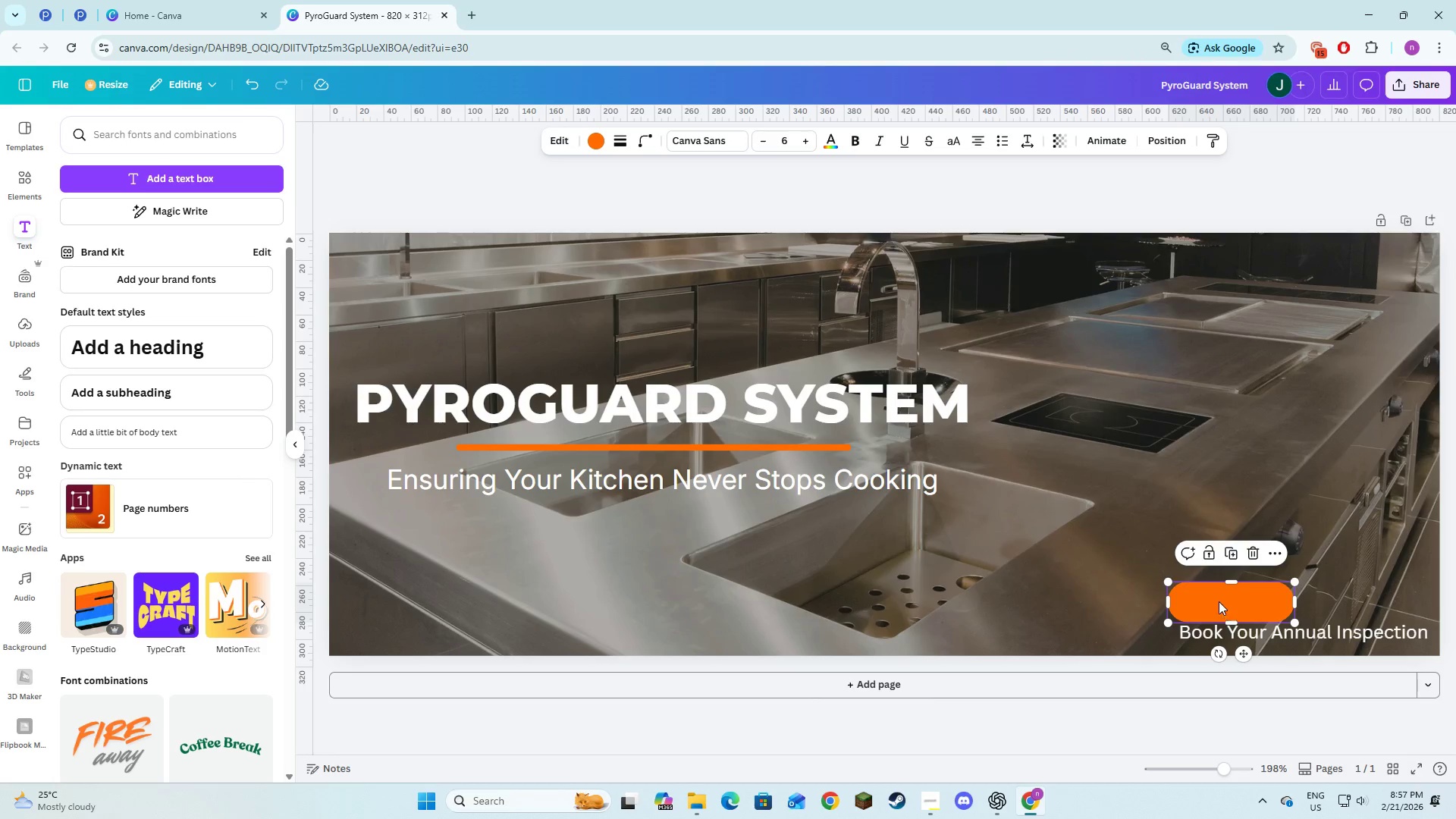 
left_click_drag(start_coordinate=[1219, 601], to_coordinate=[1216, 624])
 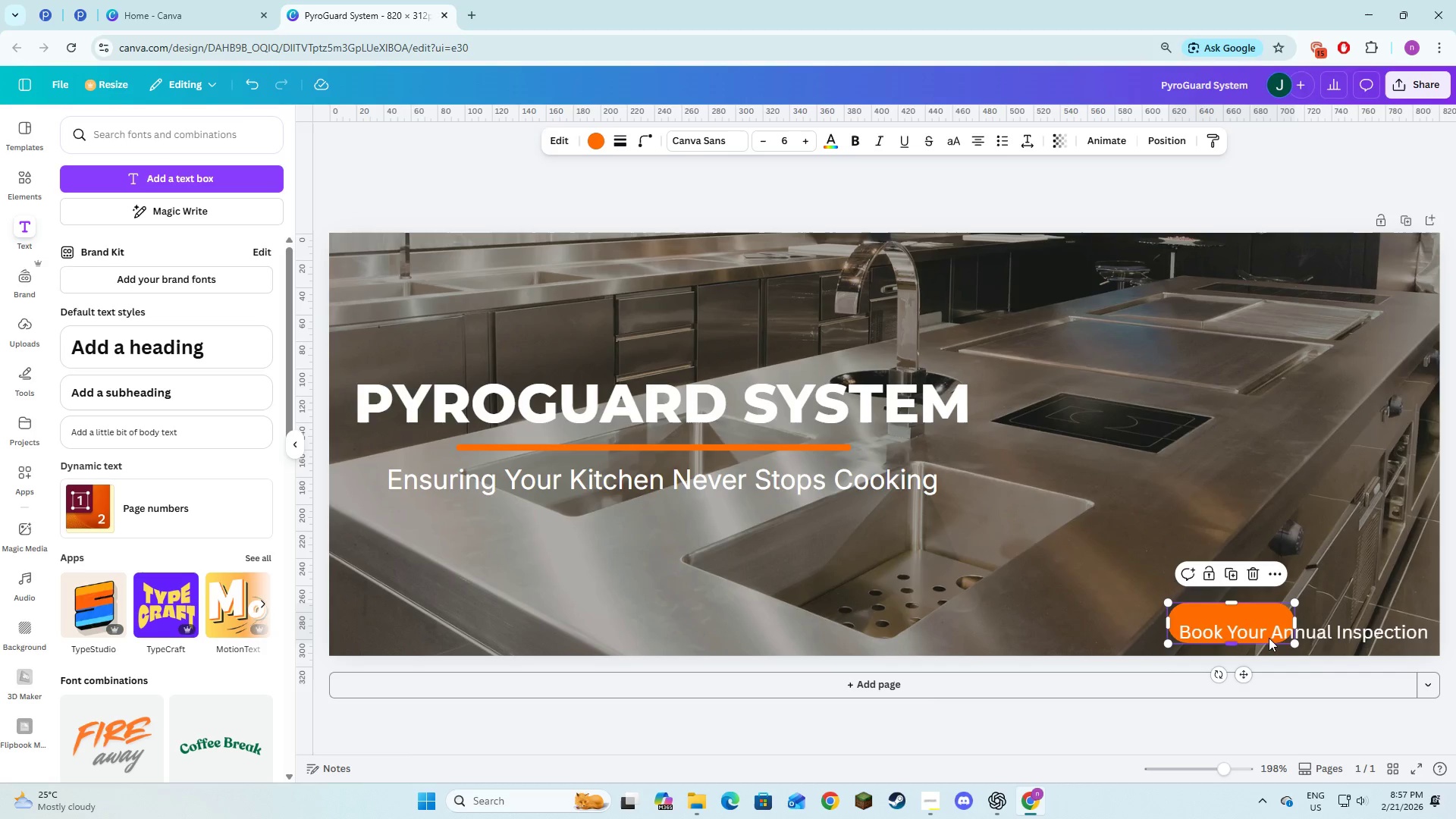 
left_click_drag(start_coordinate=[1269, 636], to_coordinate=[1269, 641])
 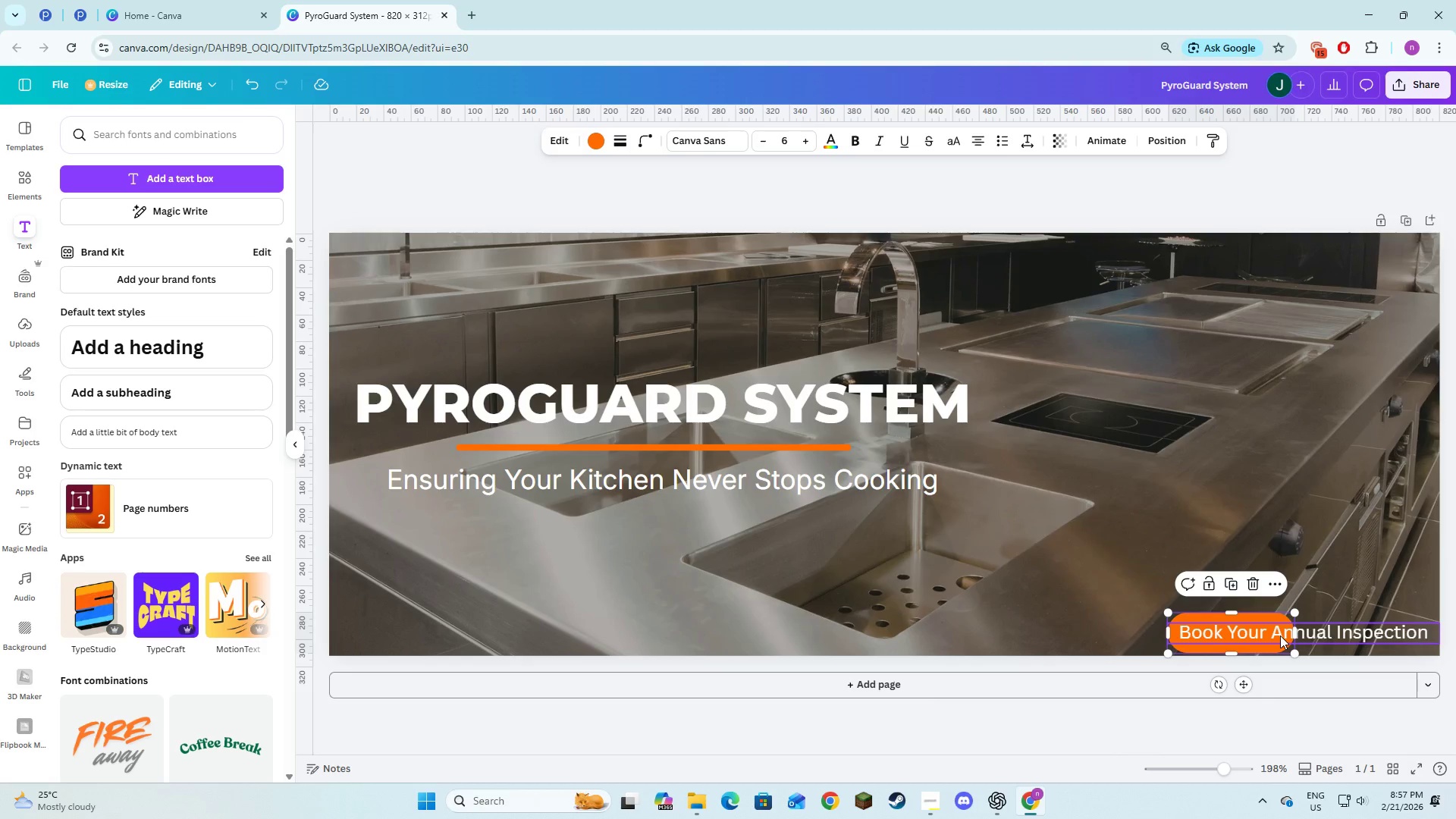 
left_click_drag(start_coordinate=[1266, 648], to_coordinate=[1225, 635])
 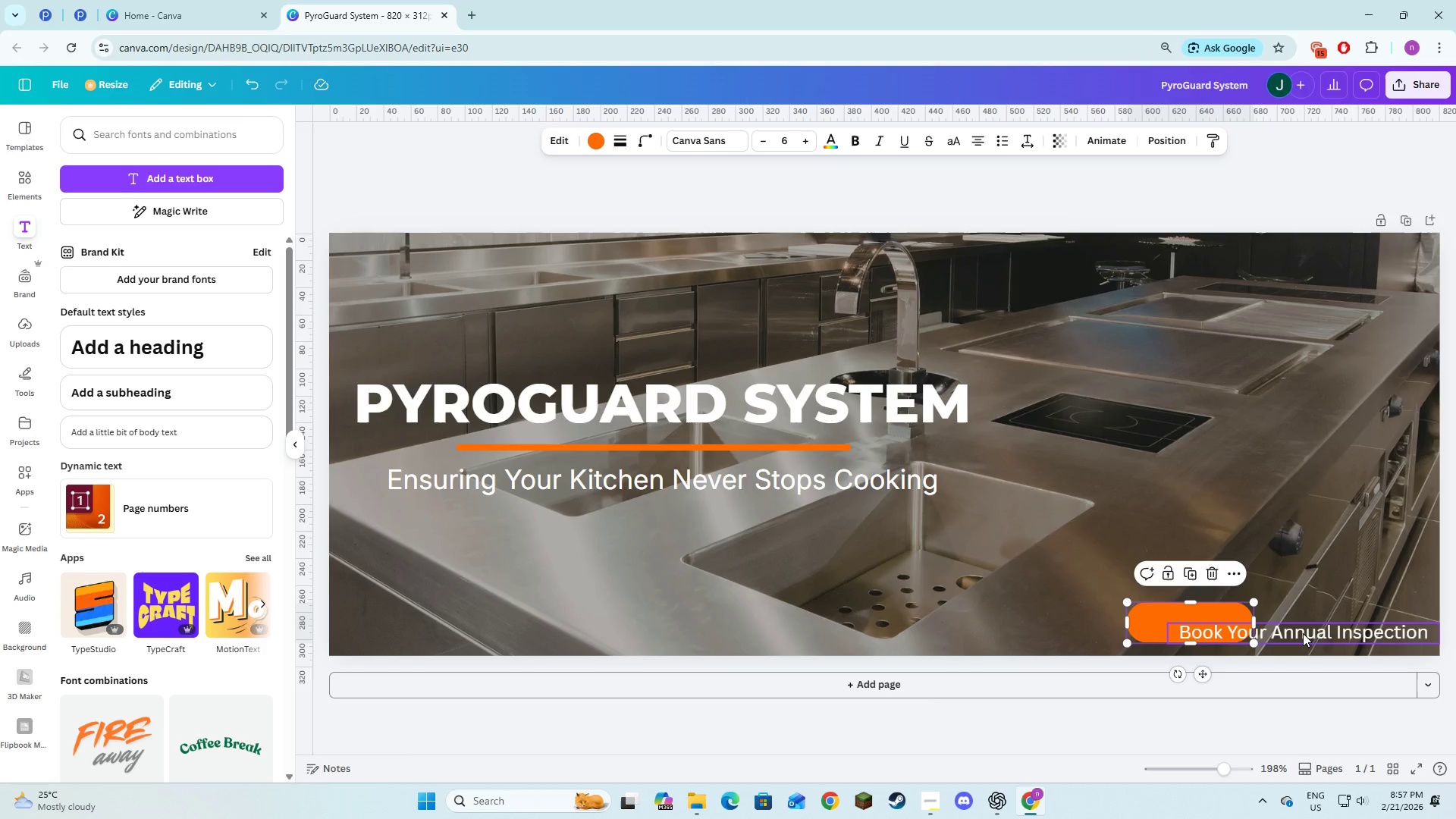 
double_click([1304, 633])
 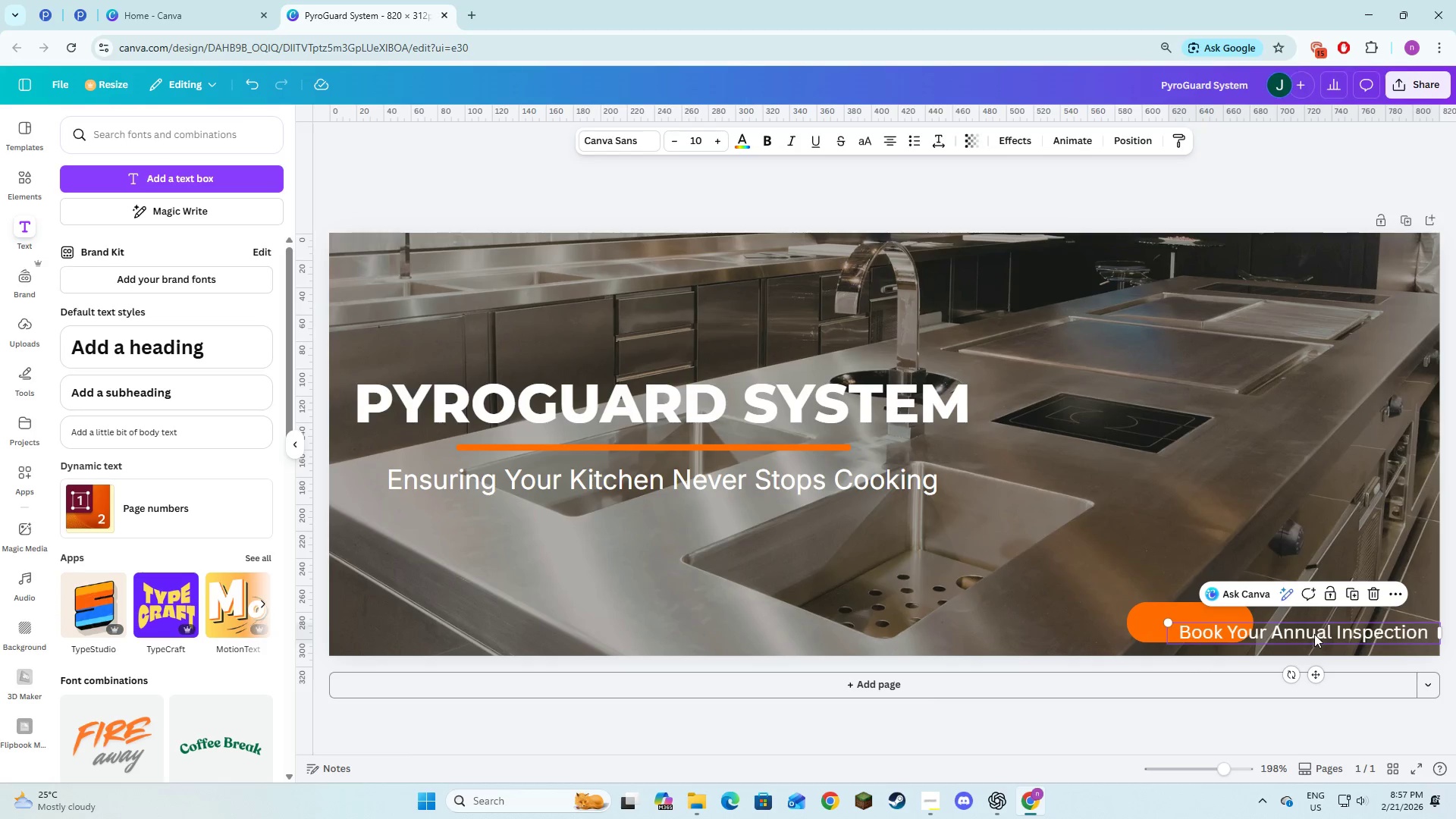 
left_click_drag(start_coordinate=[1314, 634], to_coordinate=[1287, 625])
 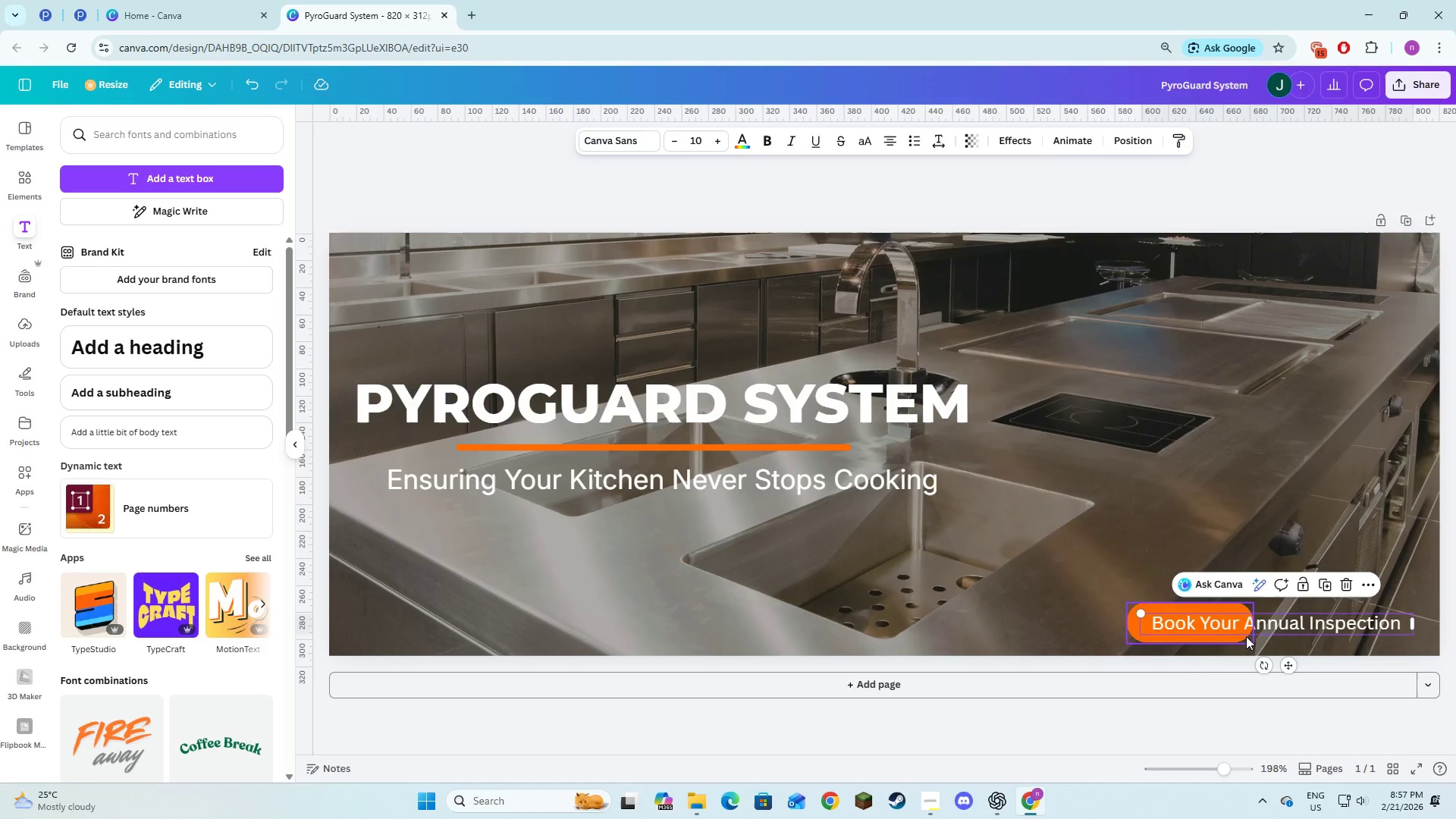 
left_click([1246, 636])
 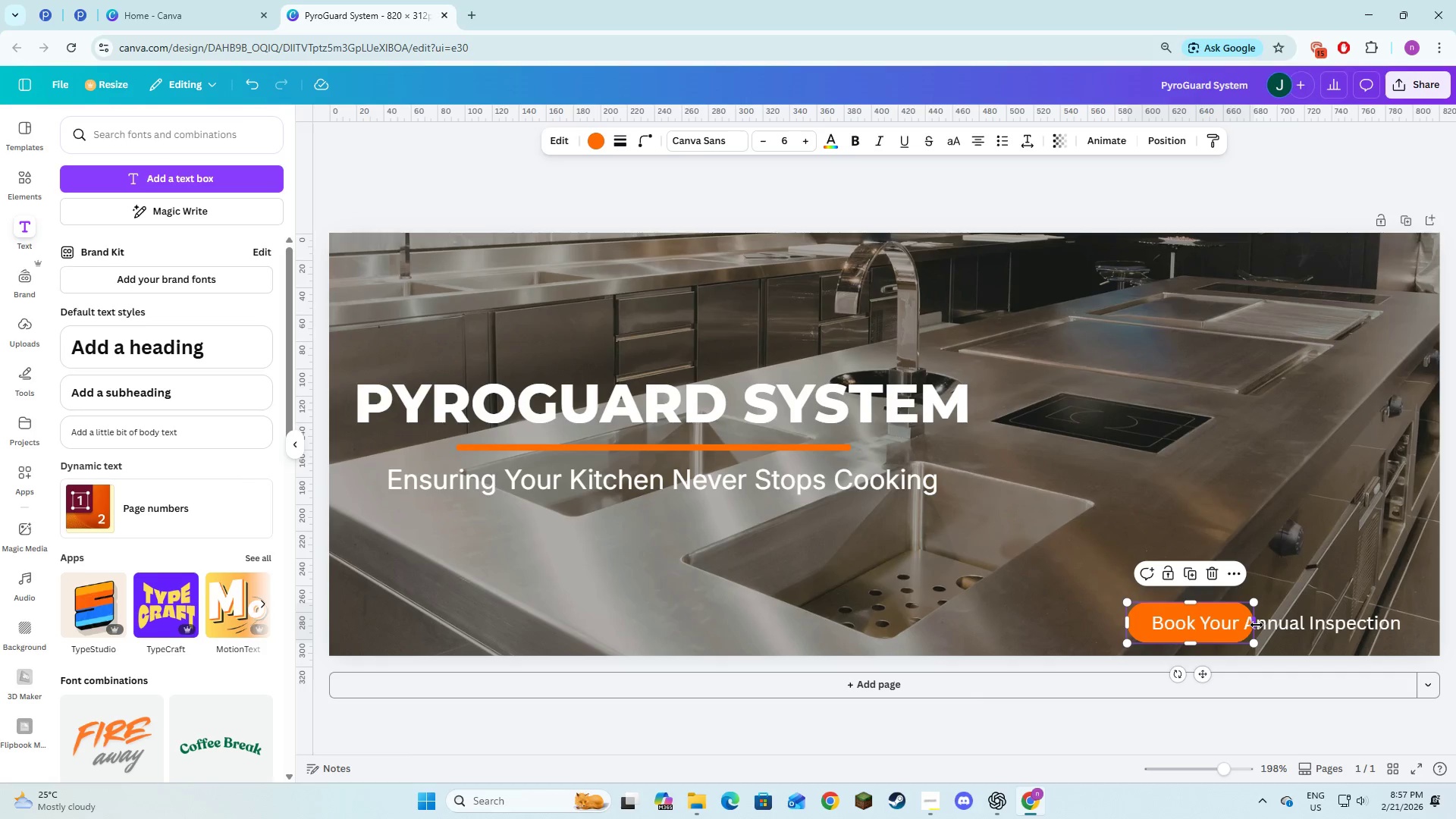 
left_click_drag(start_coordinate=[1257, 625], to_coordinate=[1416, 629])
 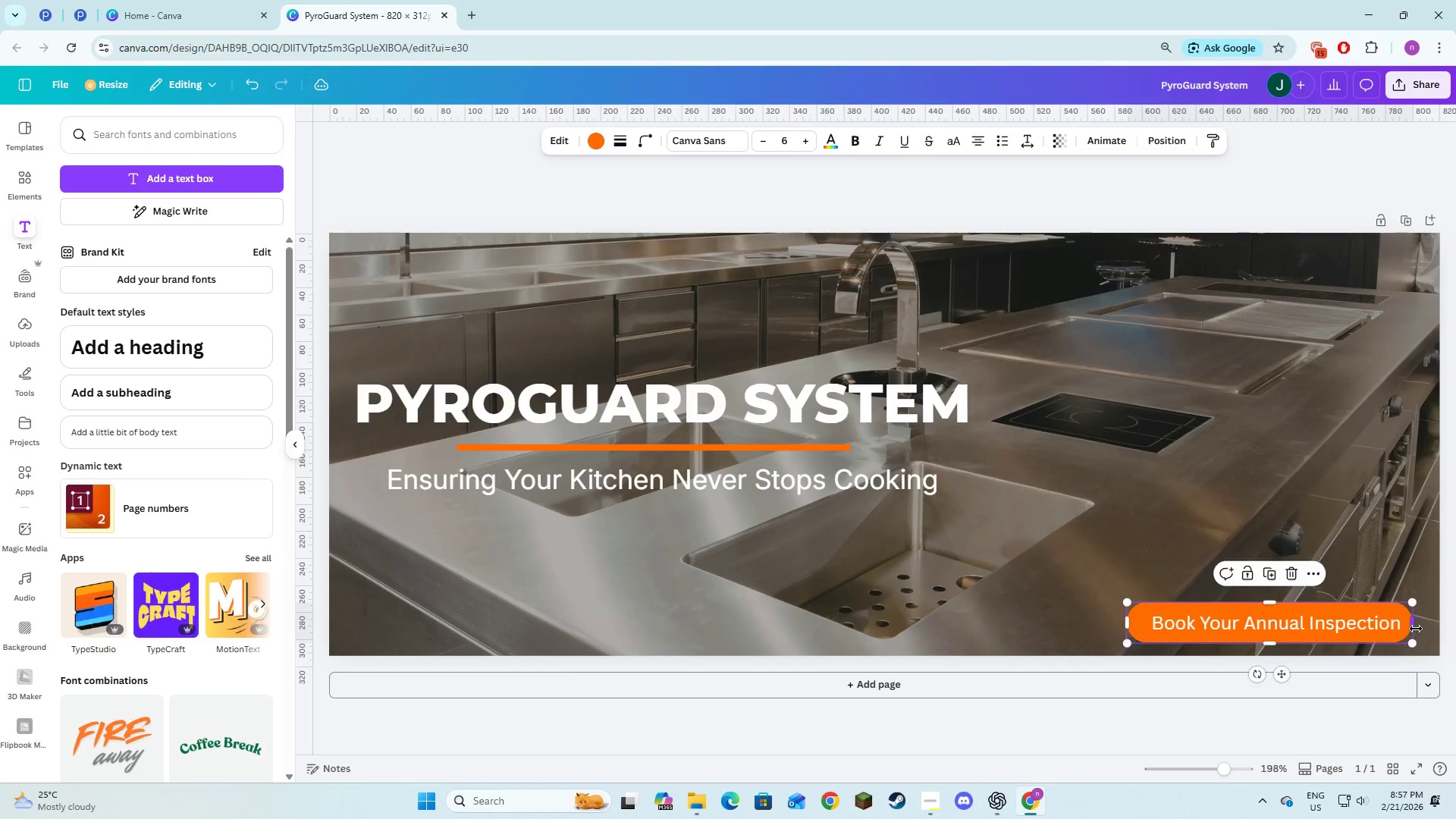 
key(Alt+AltLeft)
 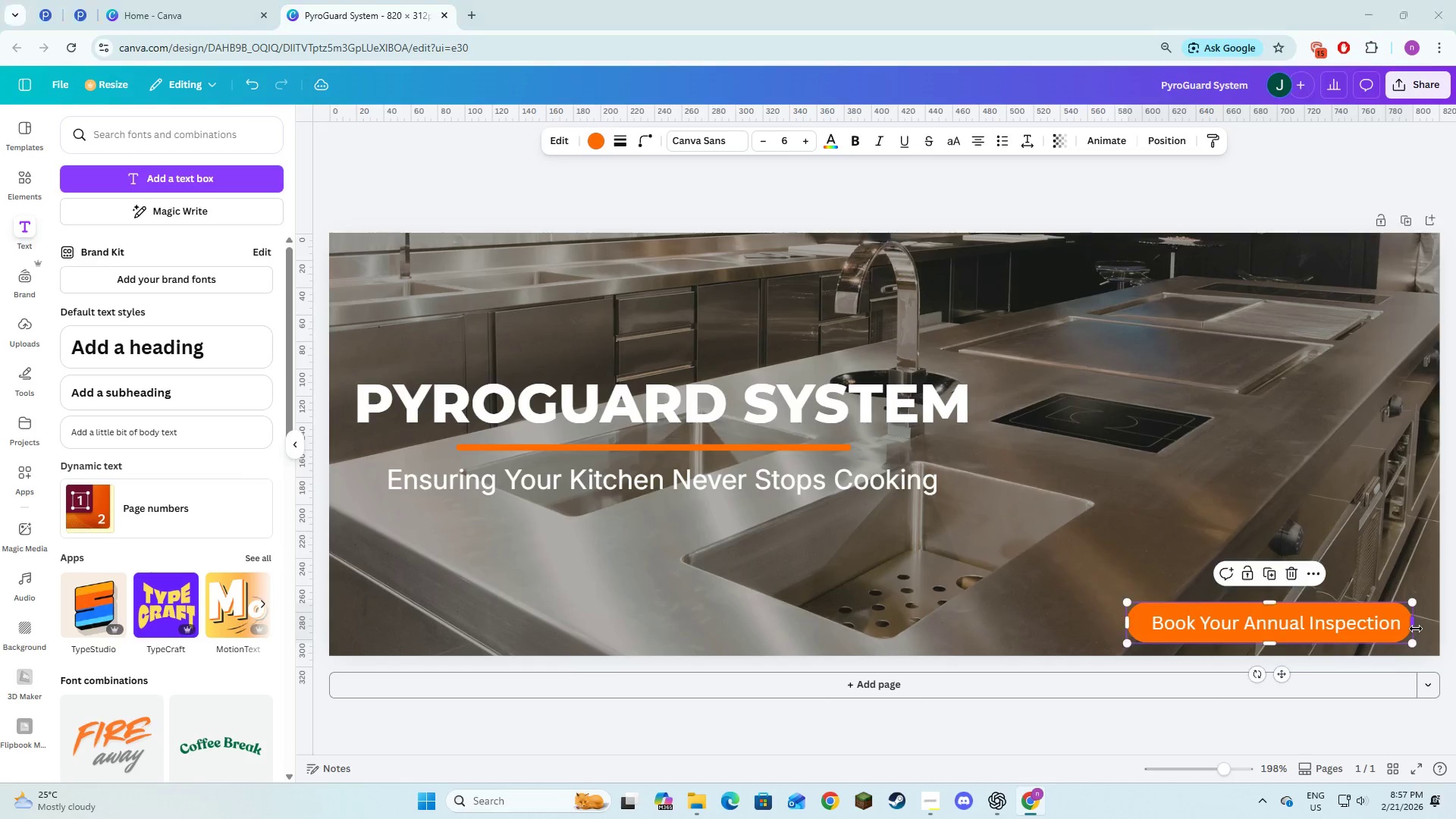 
key(Alt+Tab)
 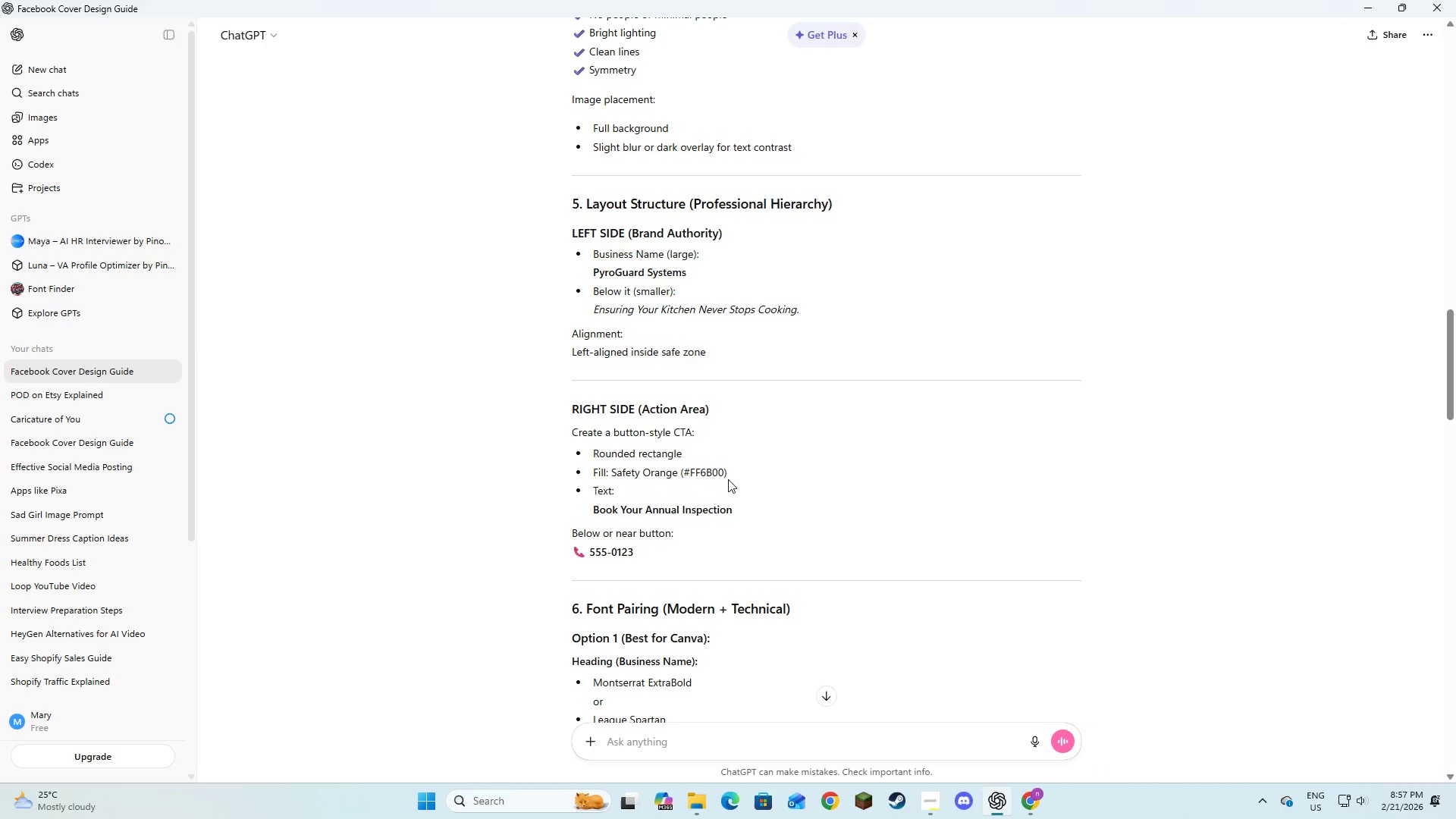 
key(Alt+AltLeft)
 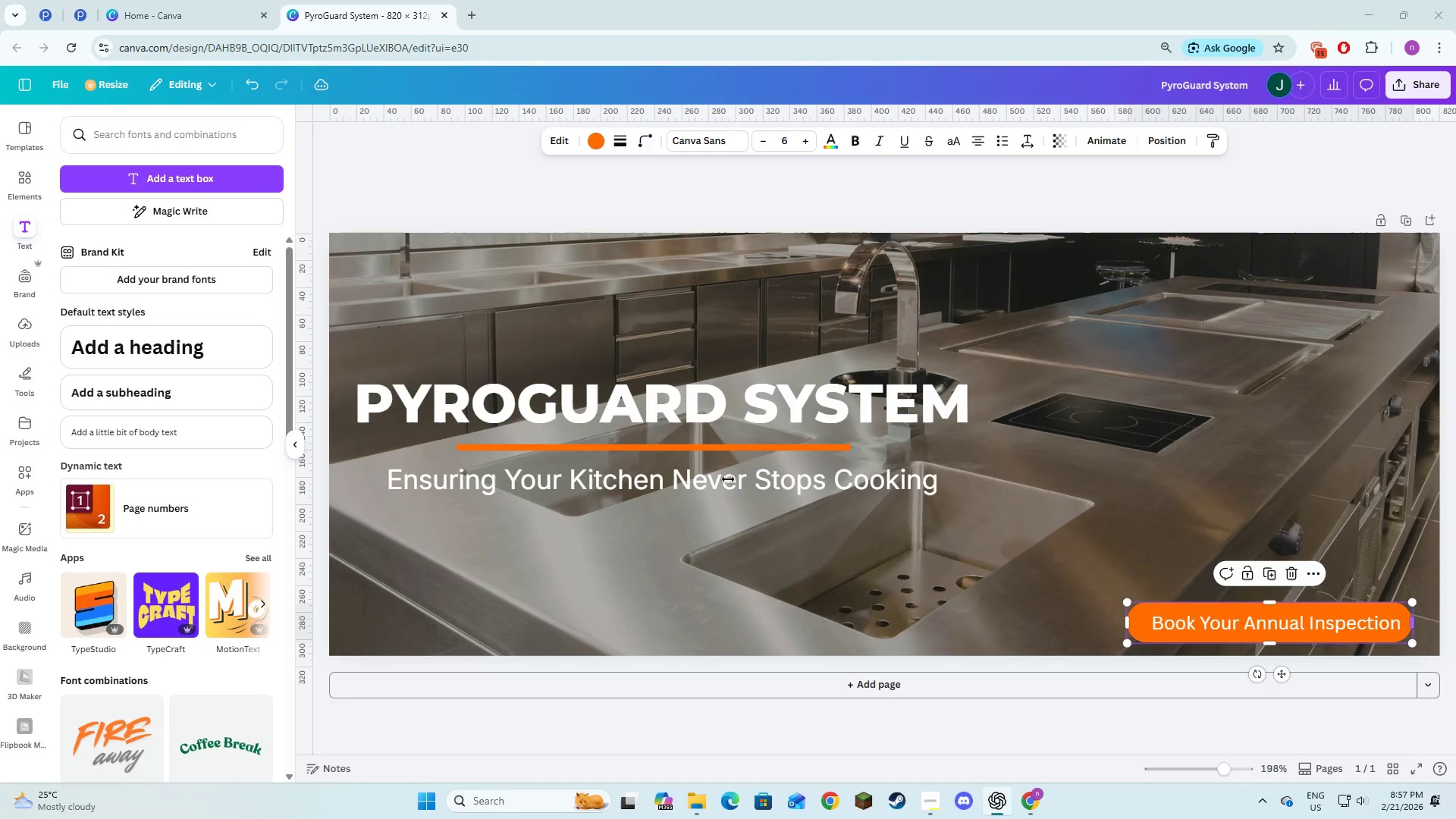 
key(Alt+Tab)
 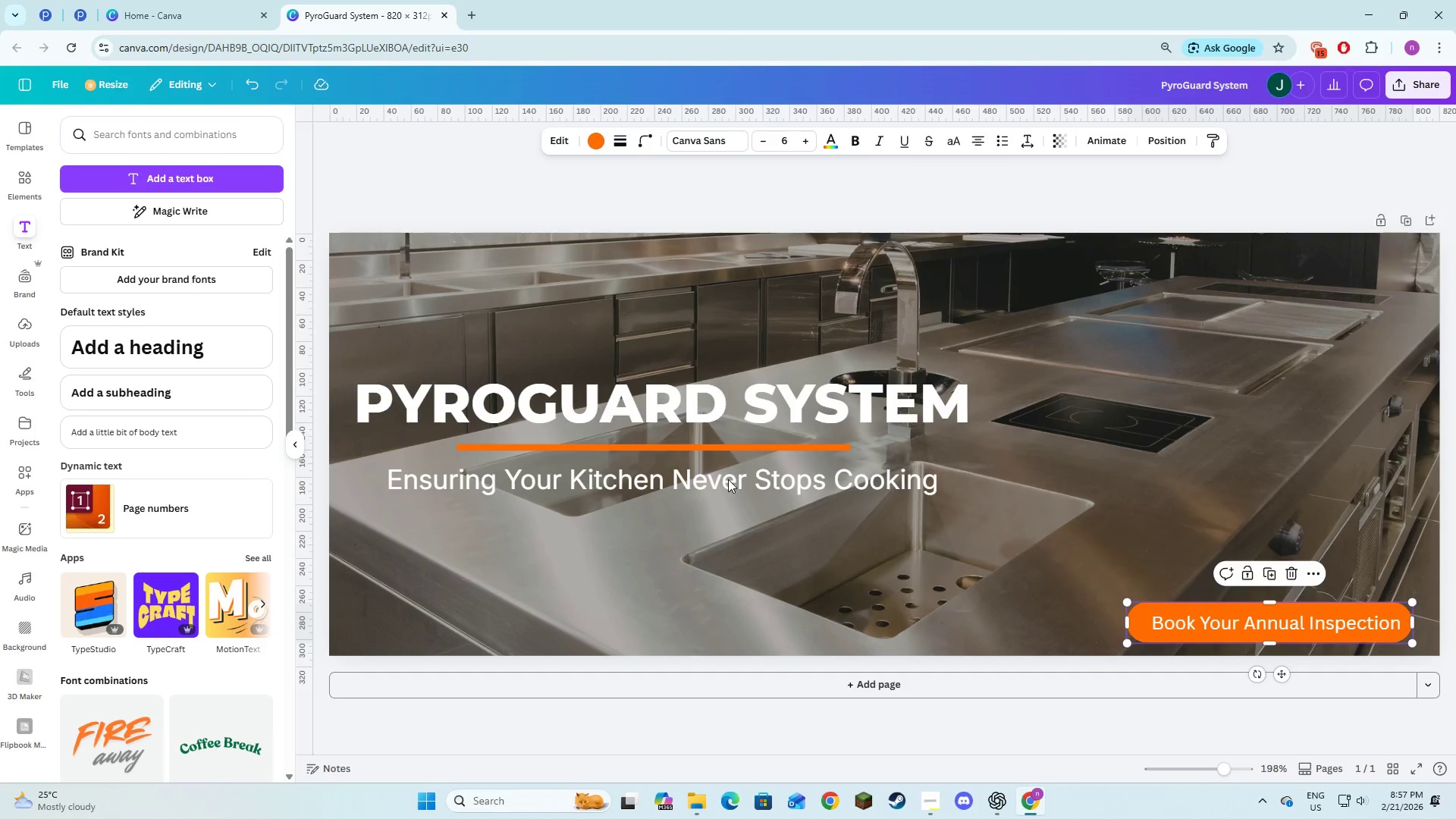 
key(Alt+AltLeft)
 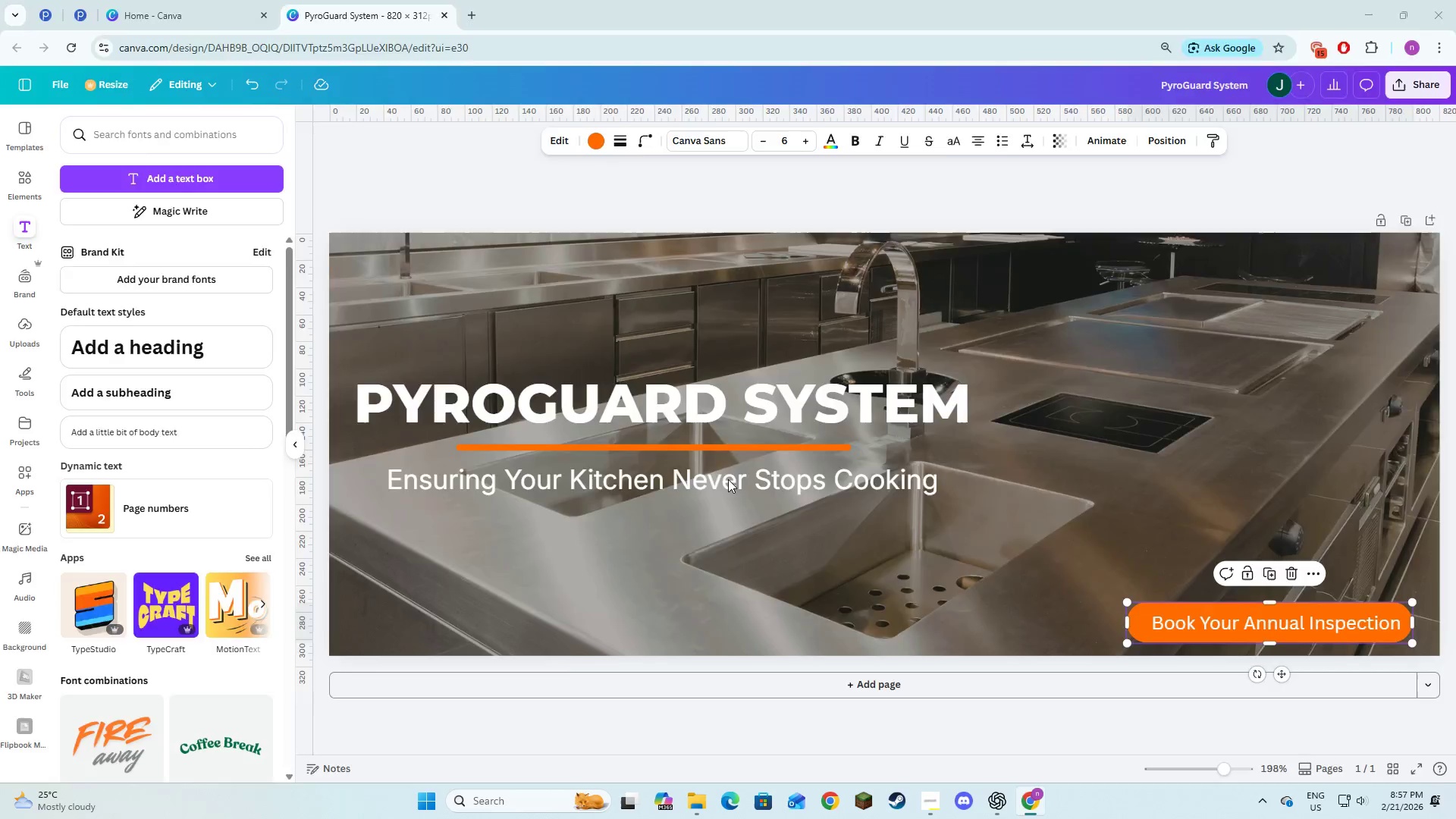 
key(Alt+Tab)
 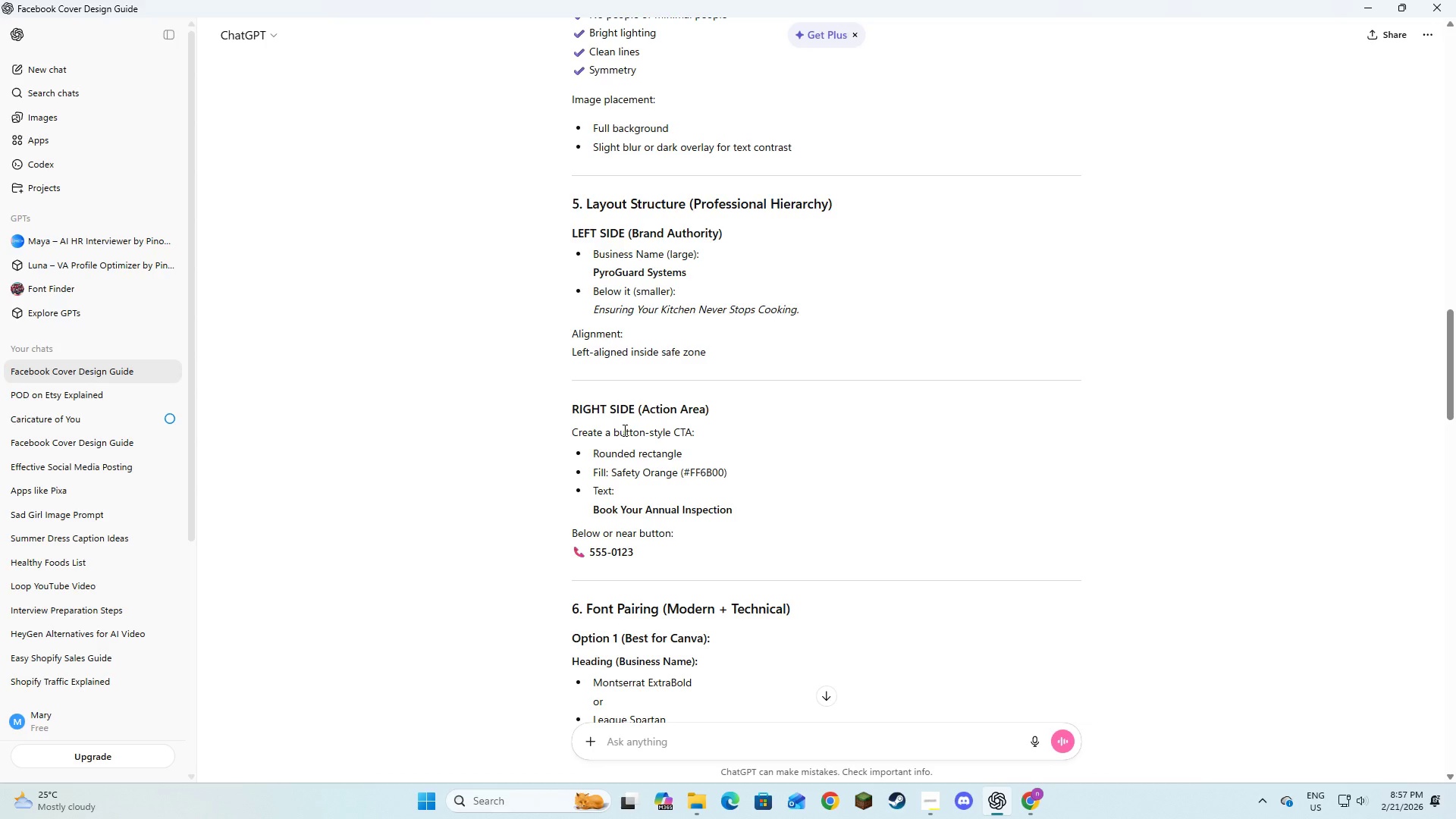 
left_click_drag(start_coordinate=[623, 430], to_coordinate=[638, 428])
 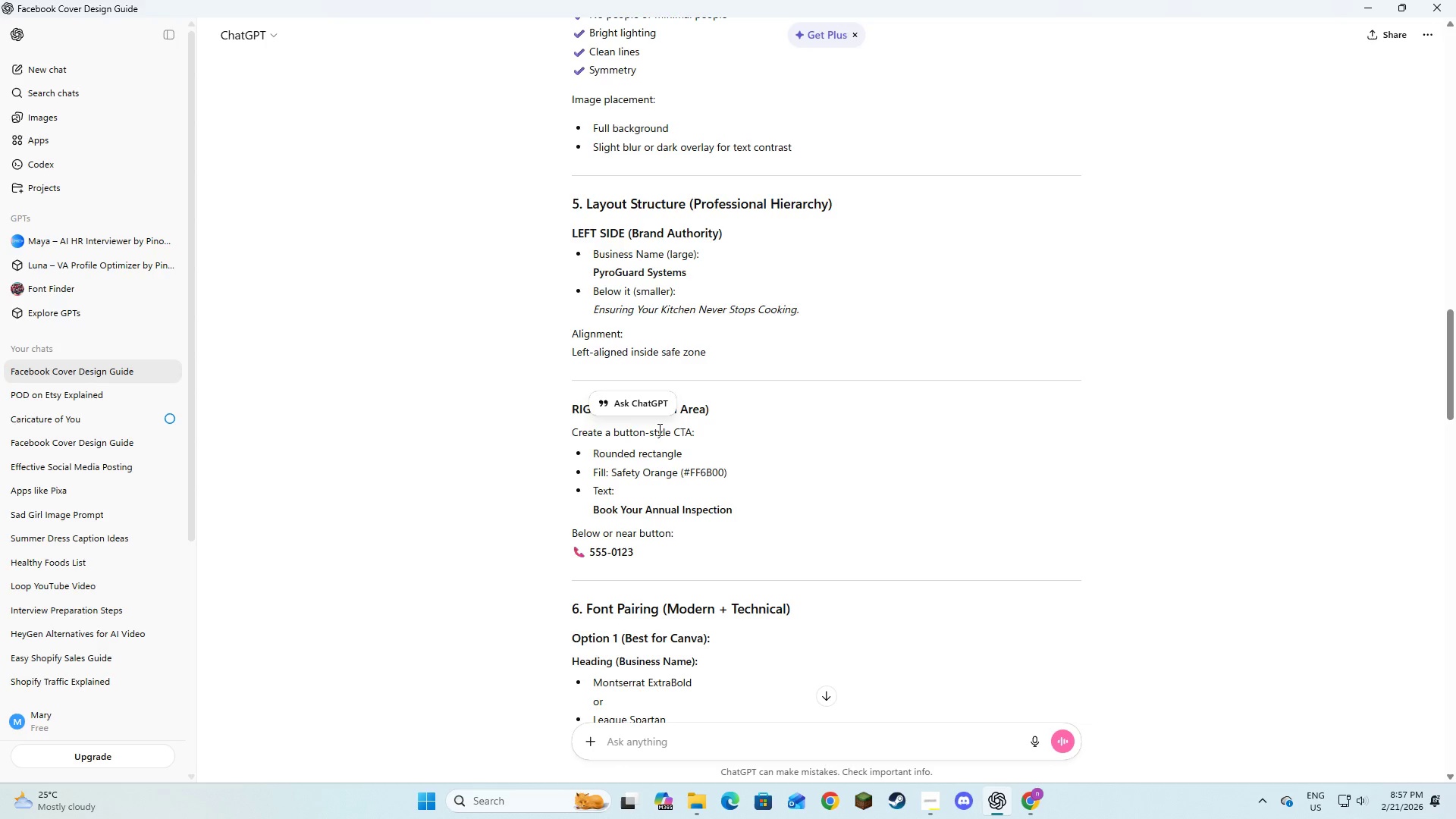 
double_click([658, 429])
 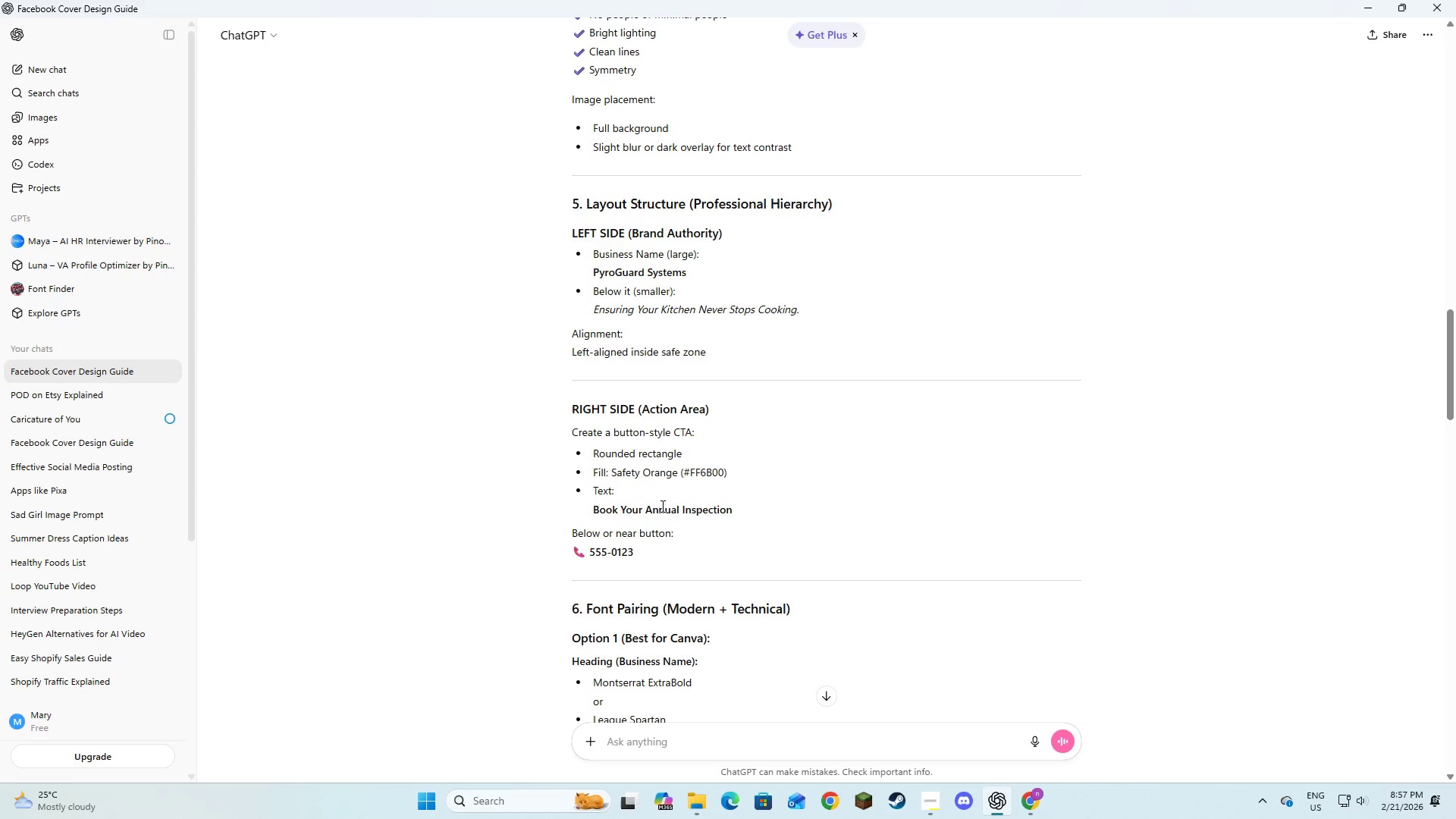 
left_click([670, 515])
 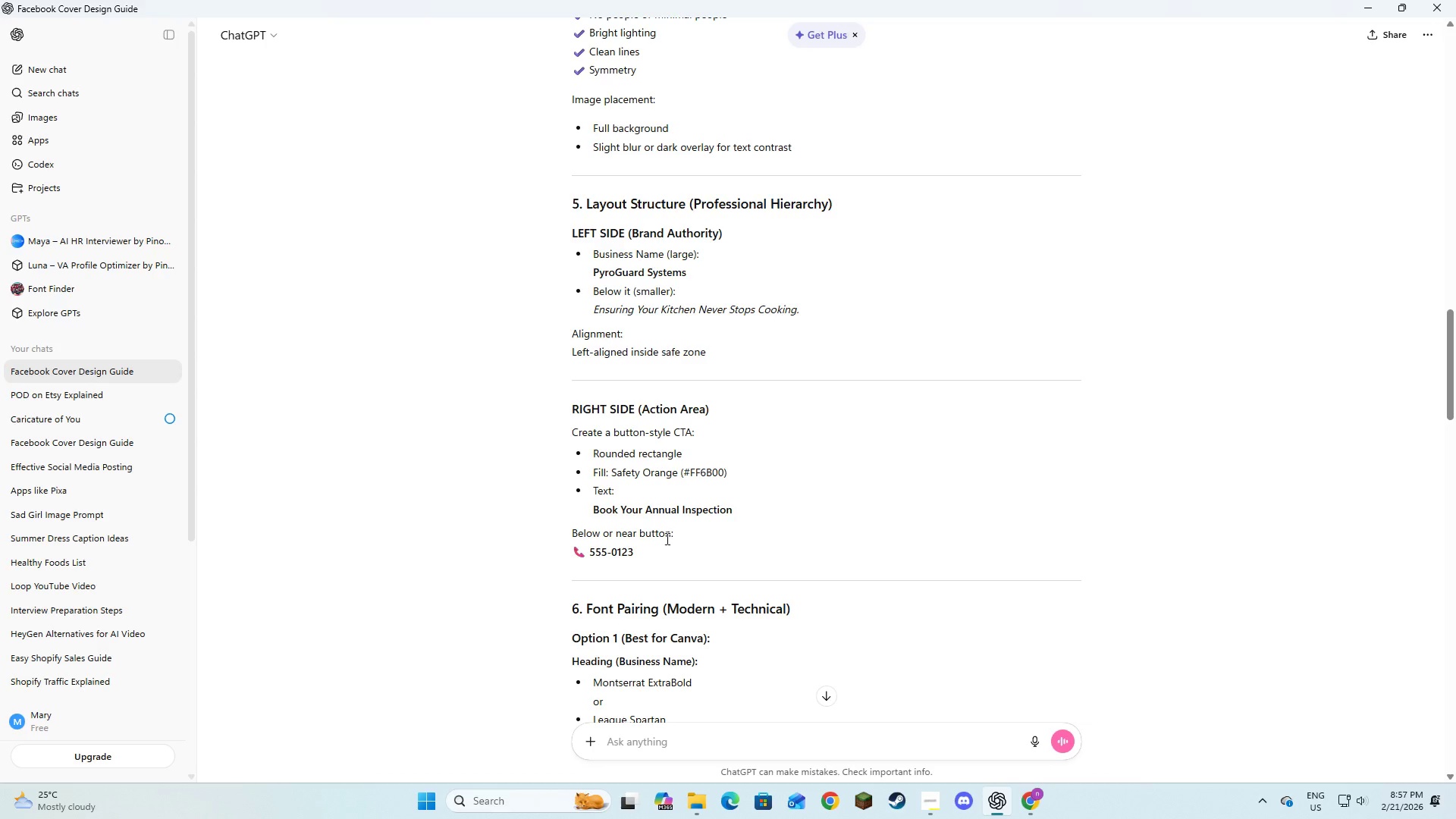 
left_click_drag(start_coordinate=[645, 431], to_coordinate=[659, 431])
 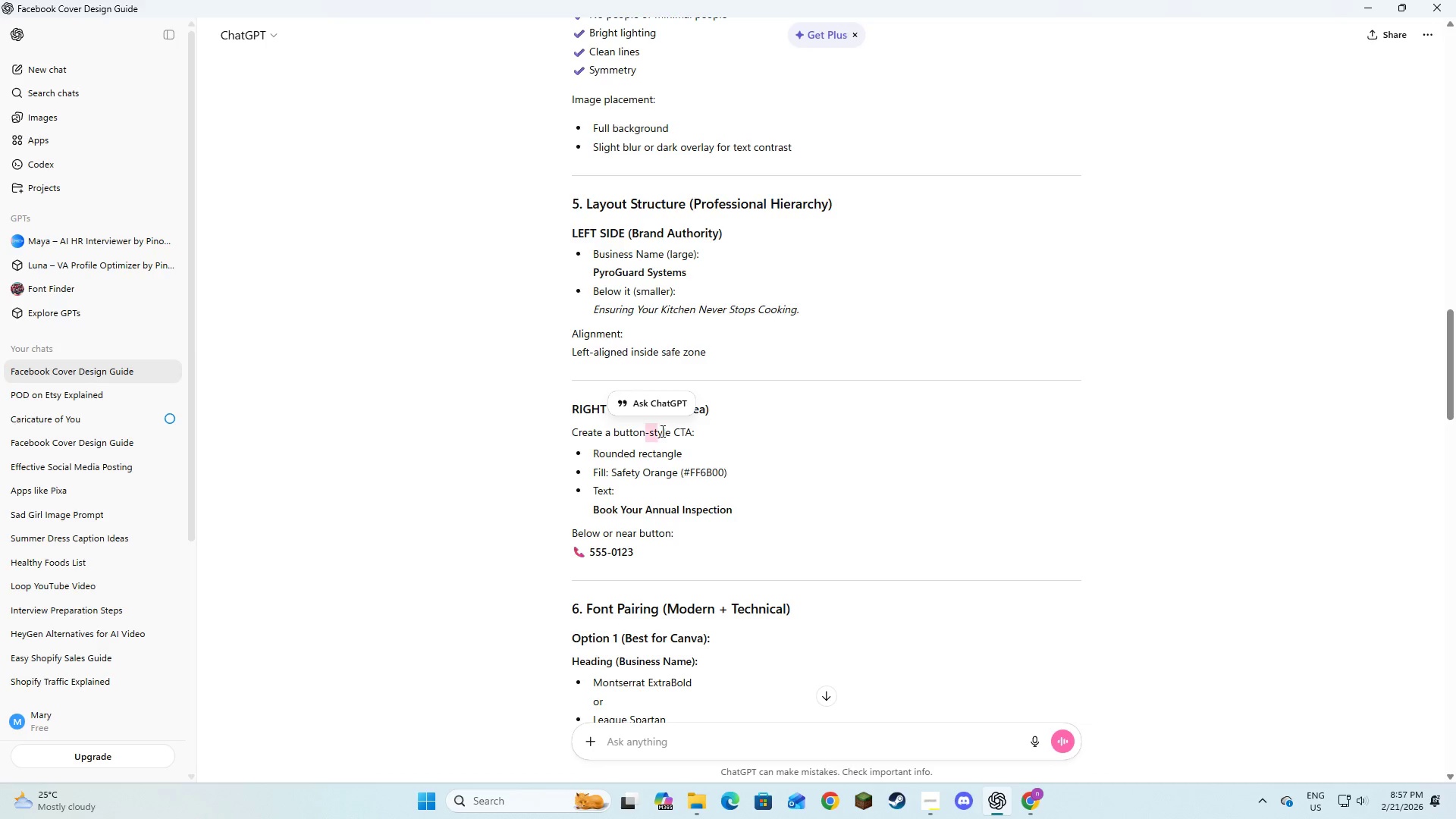 
left_click([662, 431])
 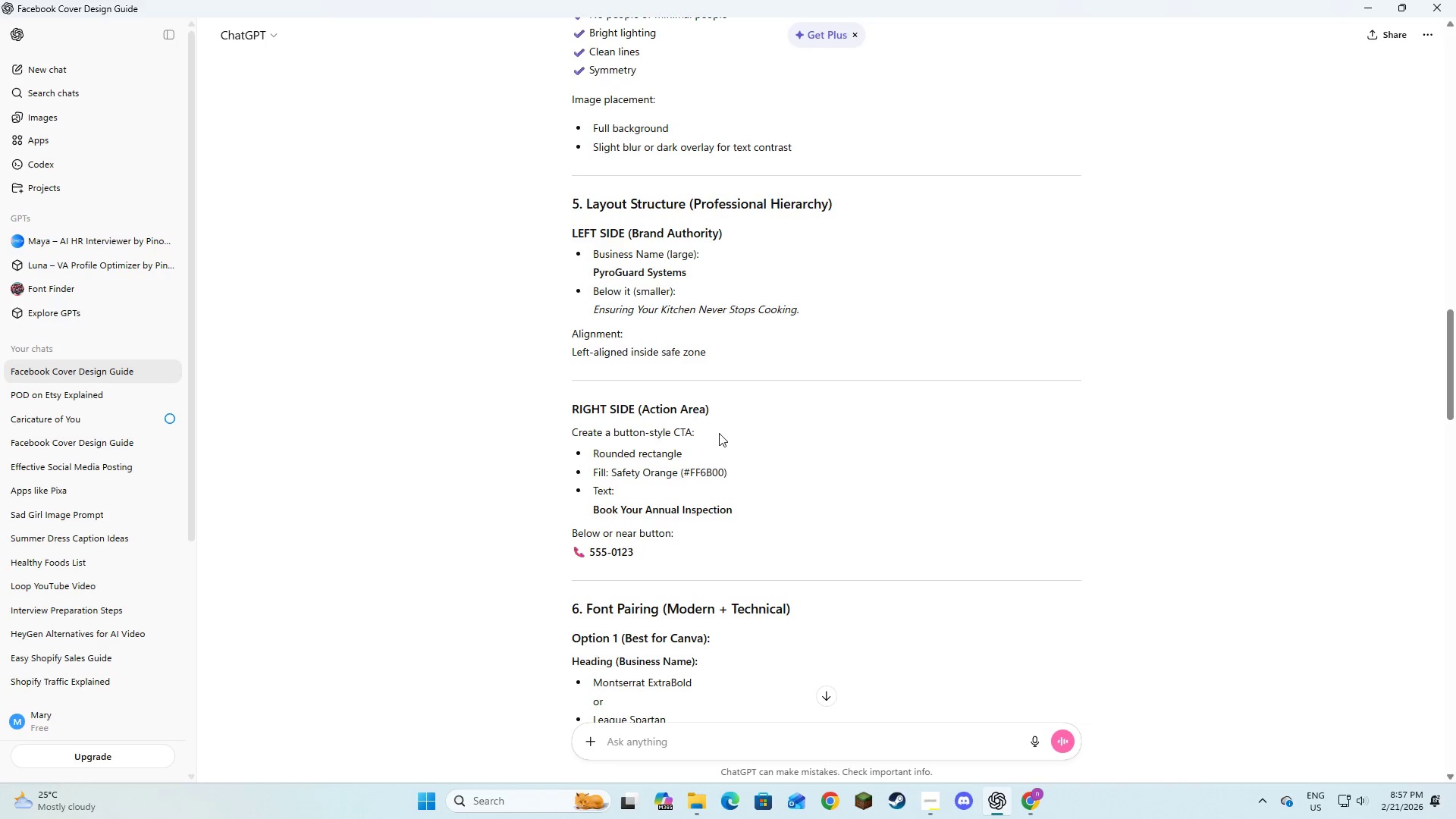 
left_click([723, 434])
 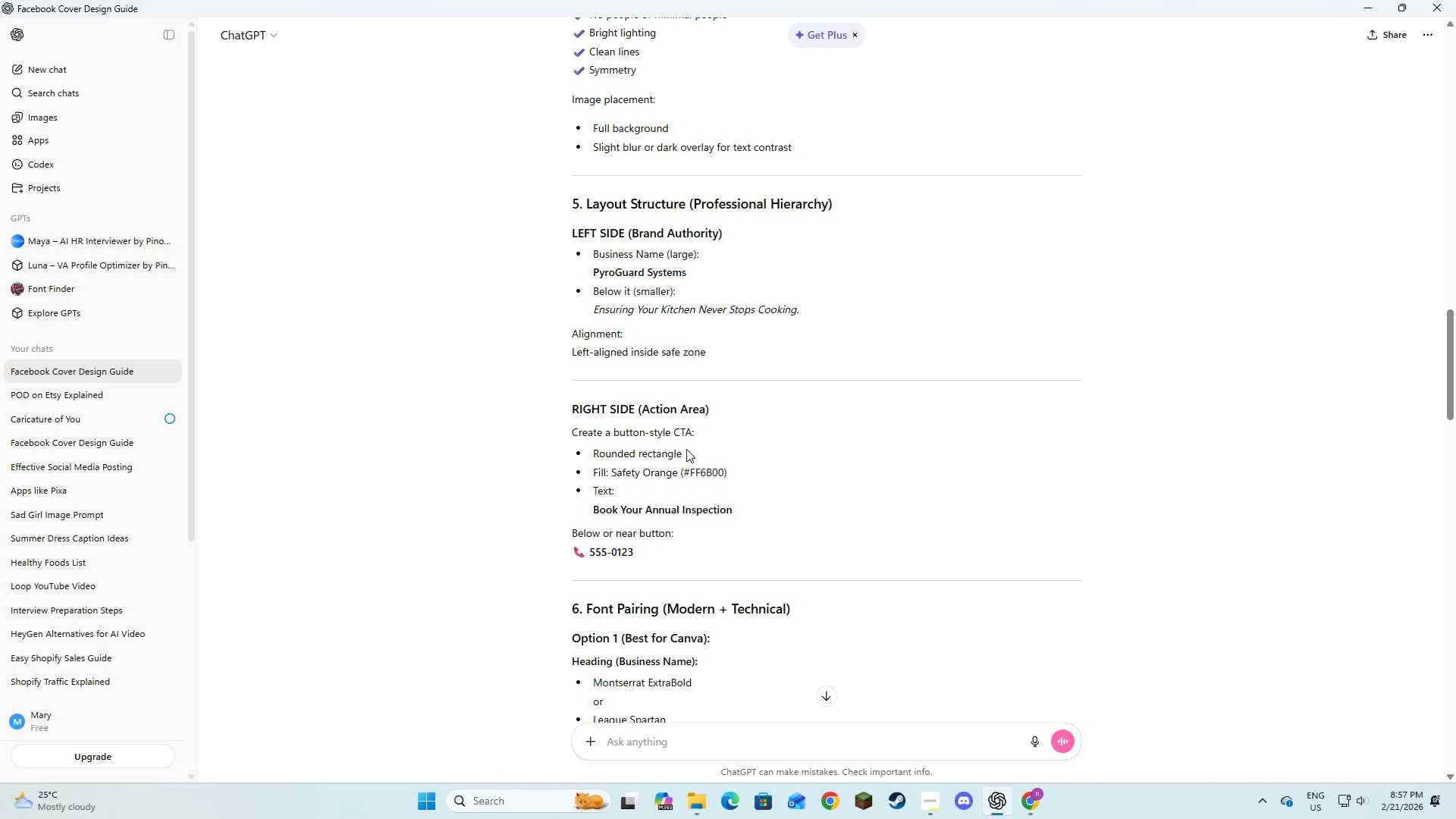 
left_click_drag(start_coordinate=[686, 449], to_coordinate=[637, 452])
 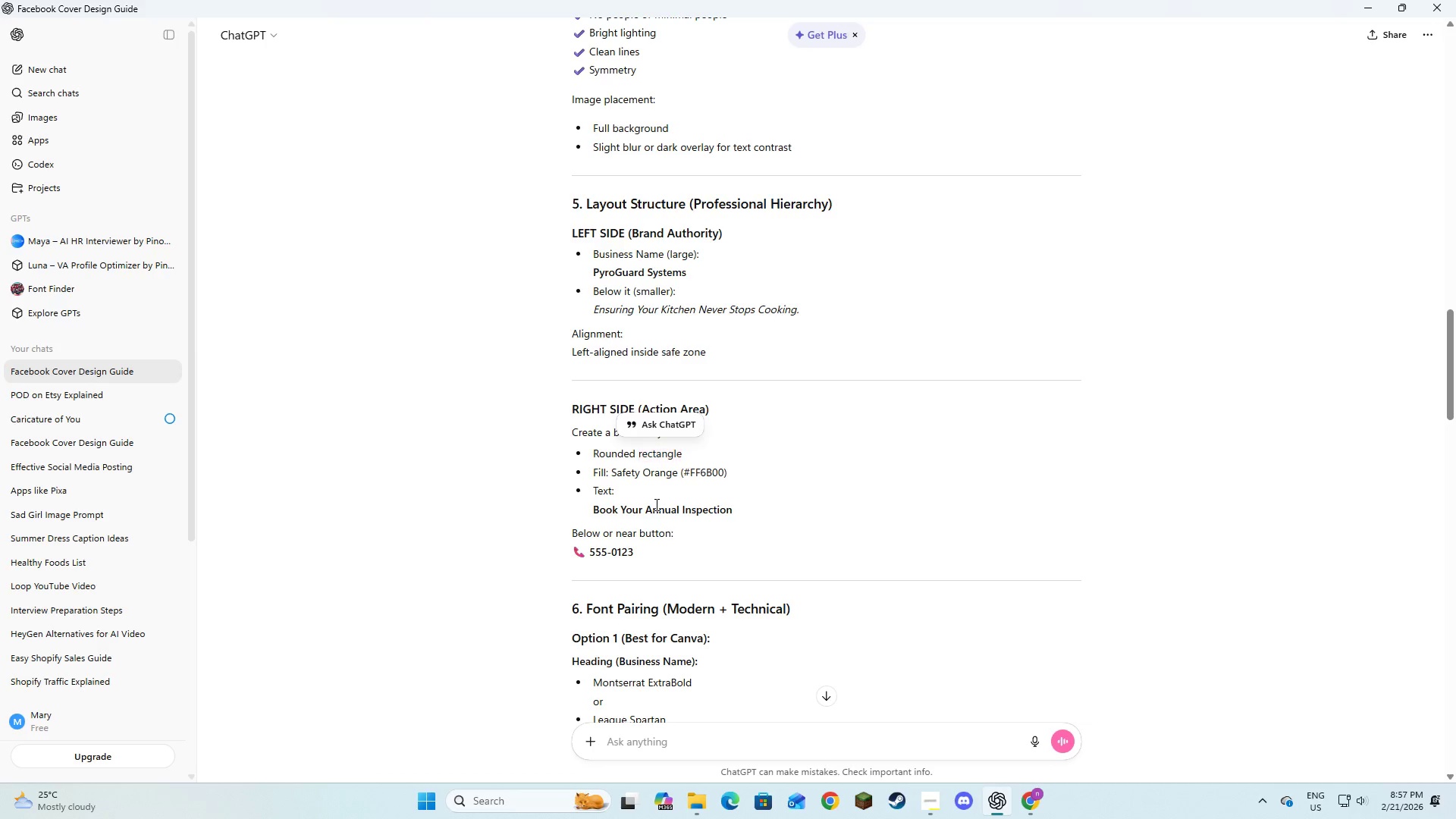 
left_click([655, 504])
 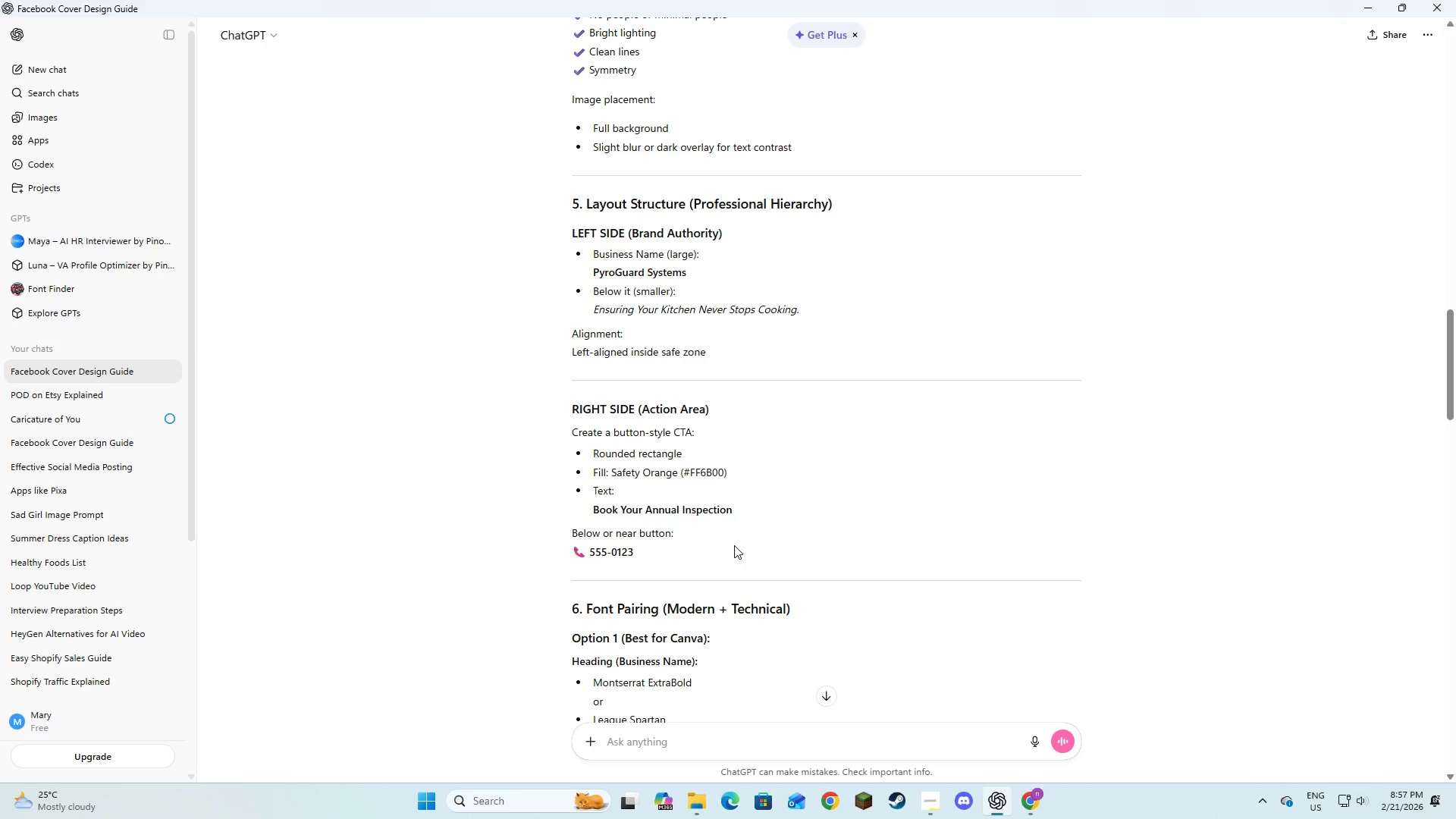 
key(Alt+AltLeft)
 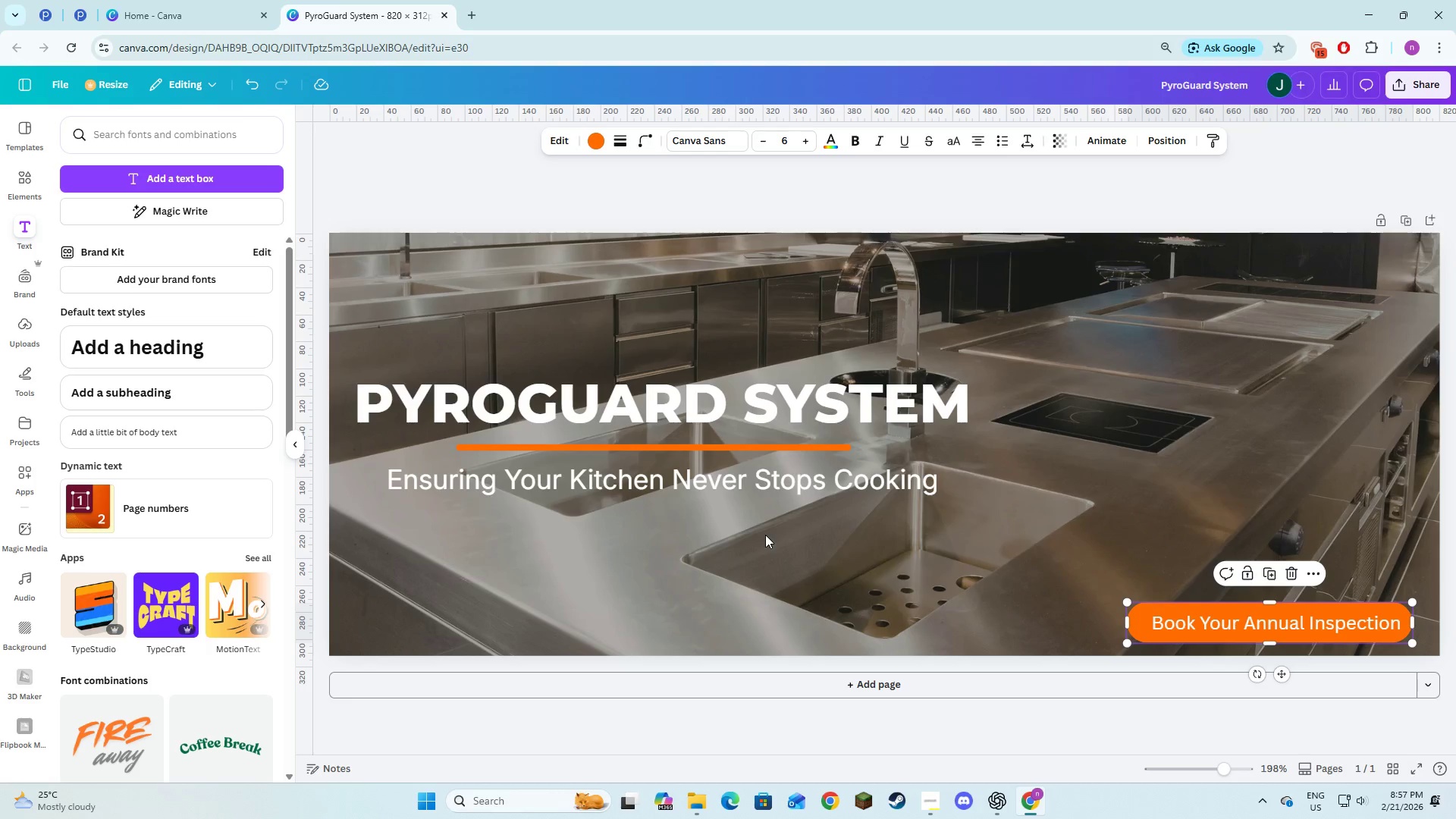 
key(Alt+Tab)
 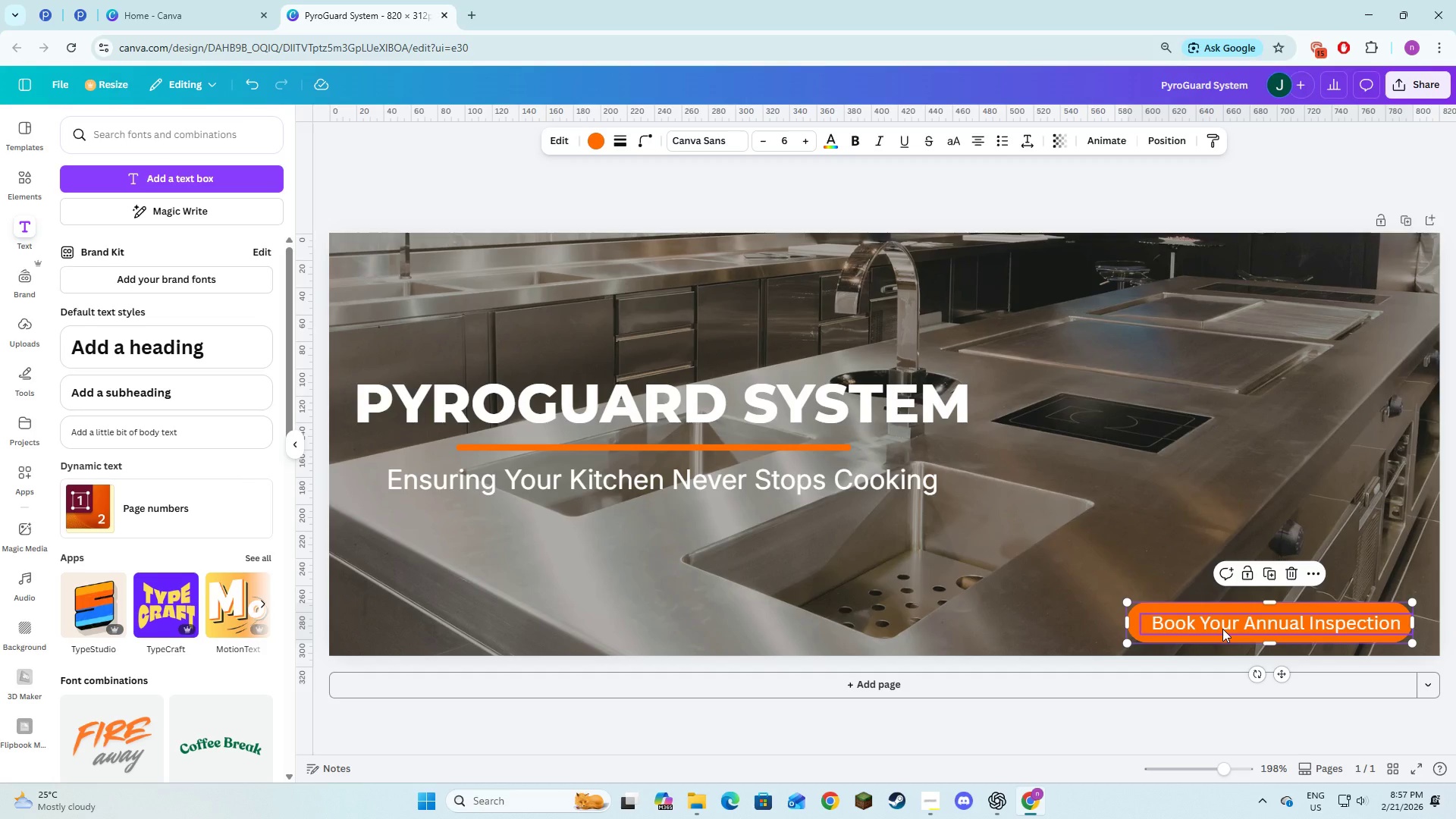 
hold_key(key=ShiftLeft, duration=0.34)
 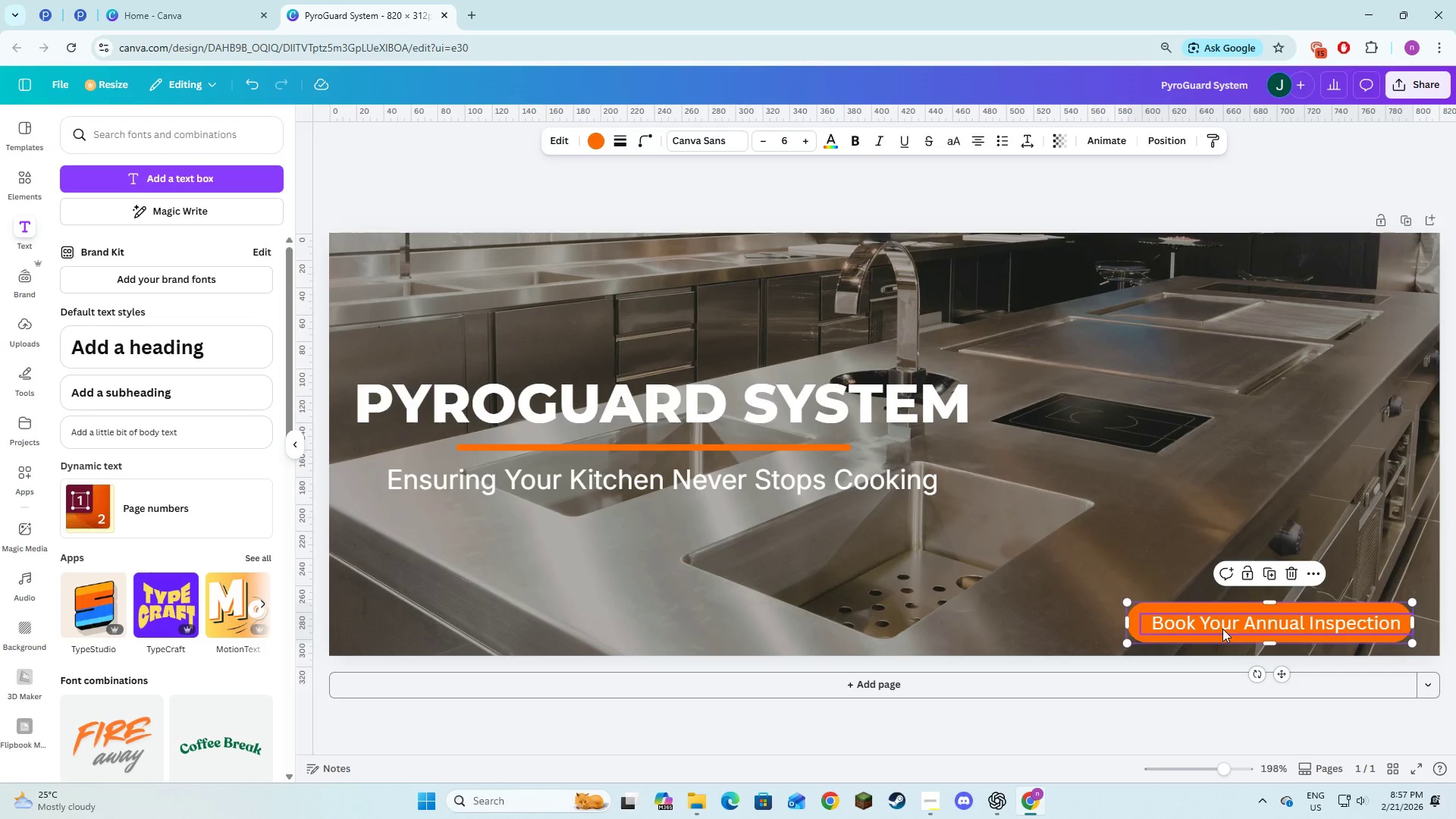 
hold_key(key=ShiftLeft, duration=0.95)
left_click([1222, 629])
 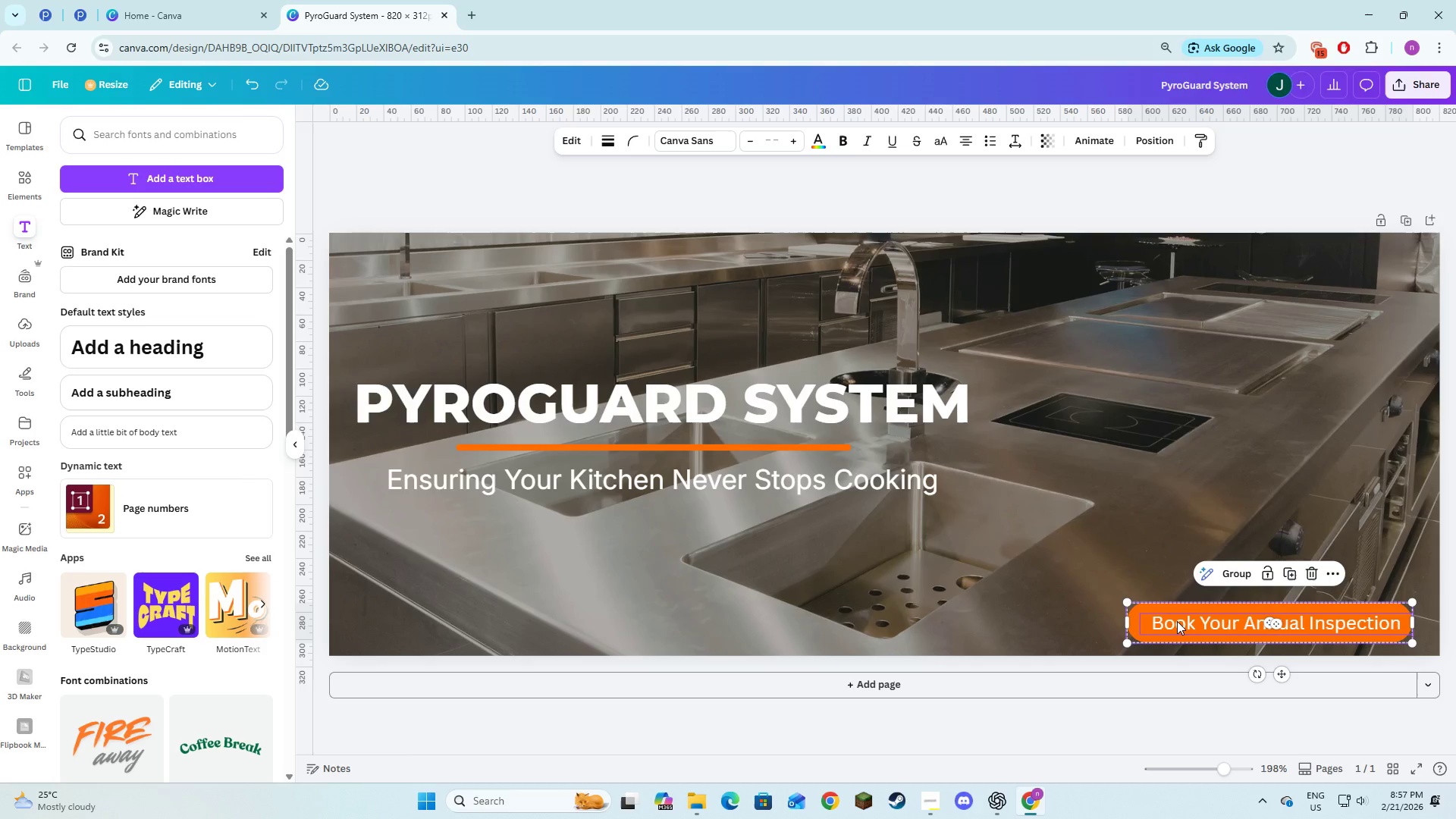 
left_click_drag(start_coordinate=[1178, 623], to_coordinate=[1156, 417])
 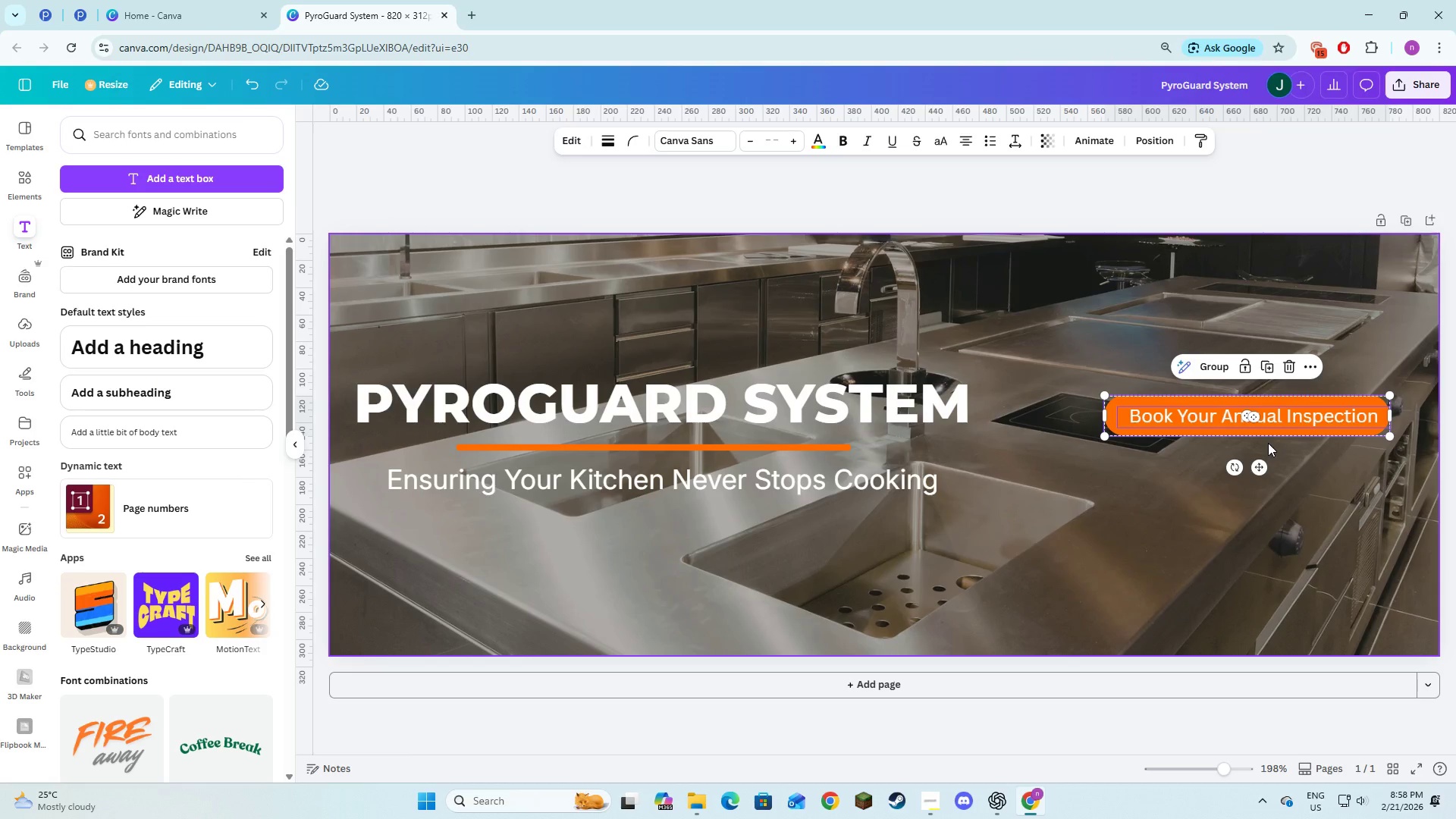 
left_click([1222, 364])
 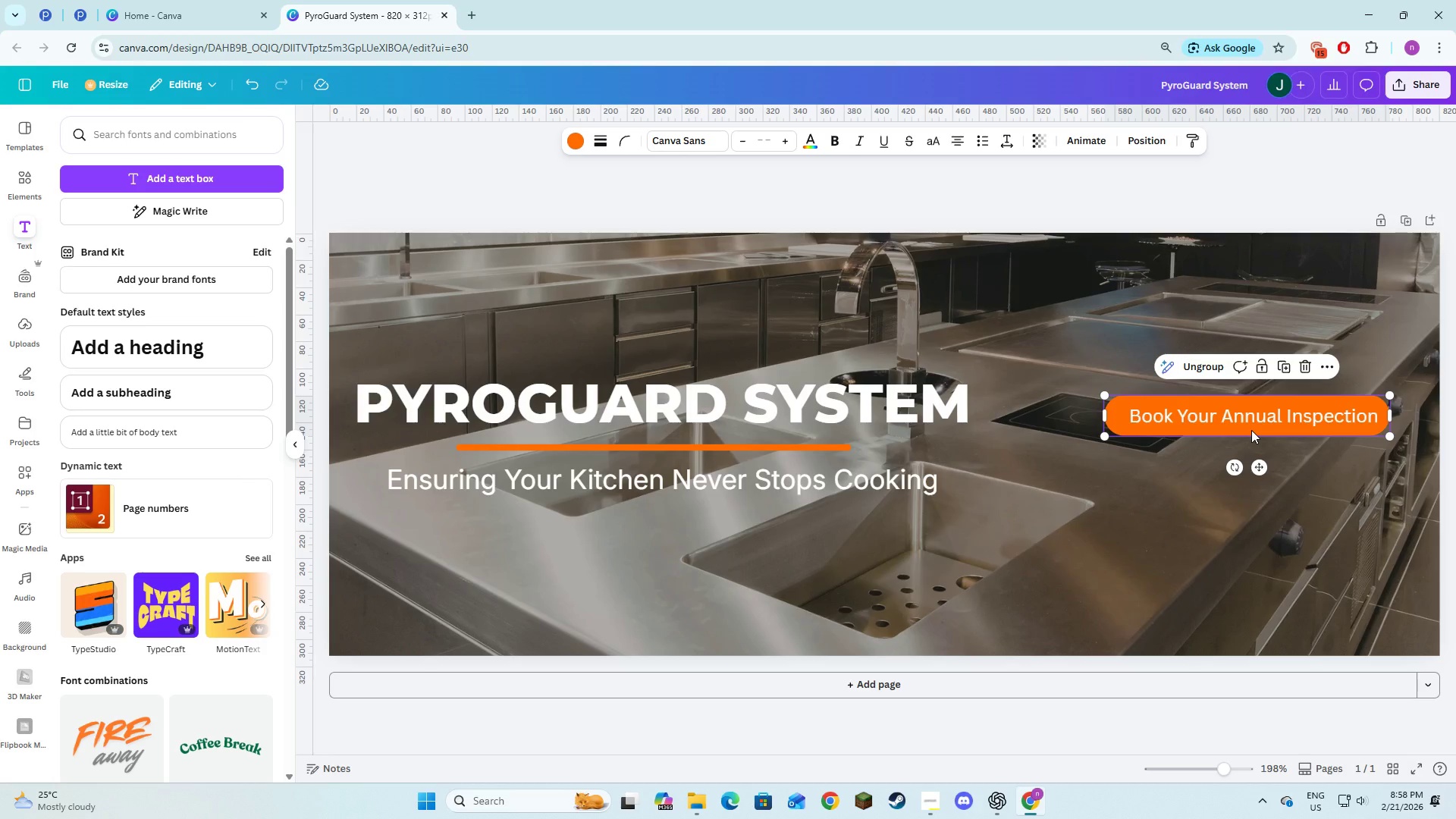 
left_click([1251, 430])
 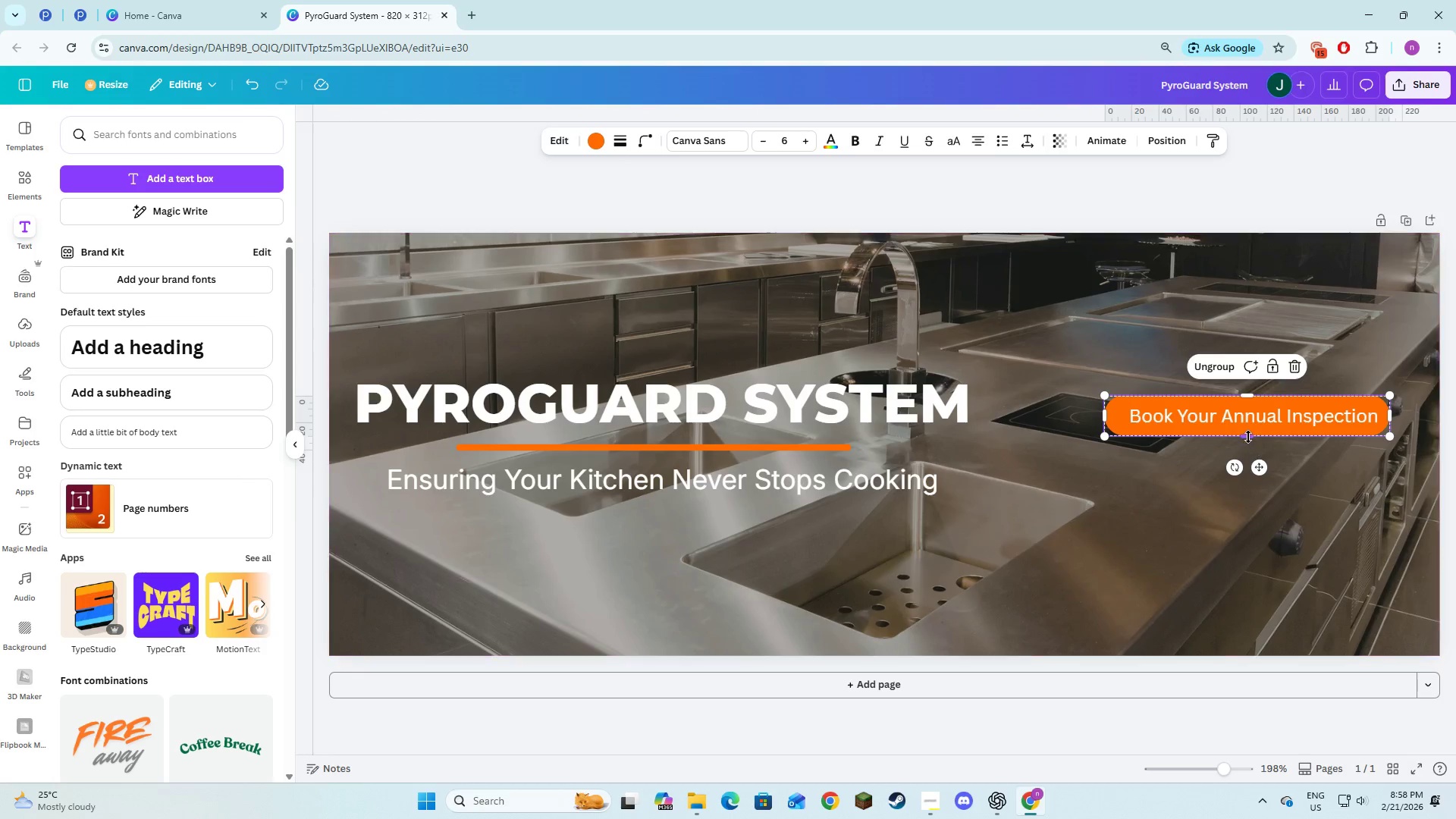 
left_click_drag(start_coordinate=[1248, 437], to_coordinate=[1247, 463])
 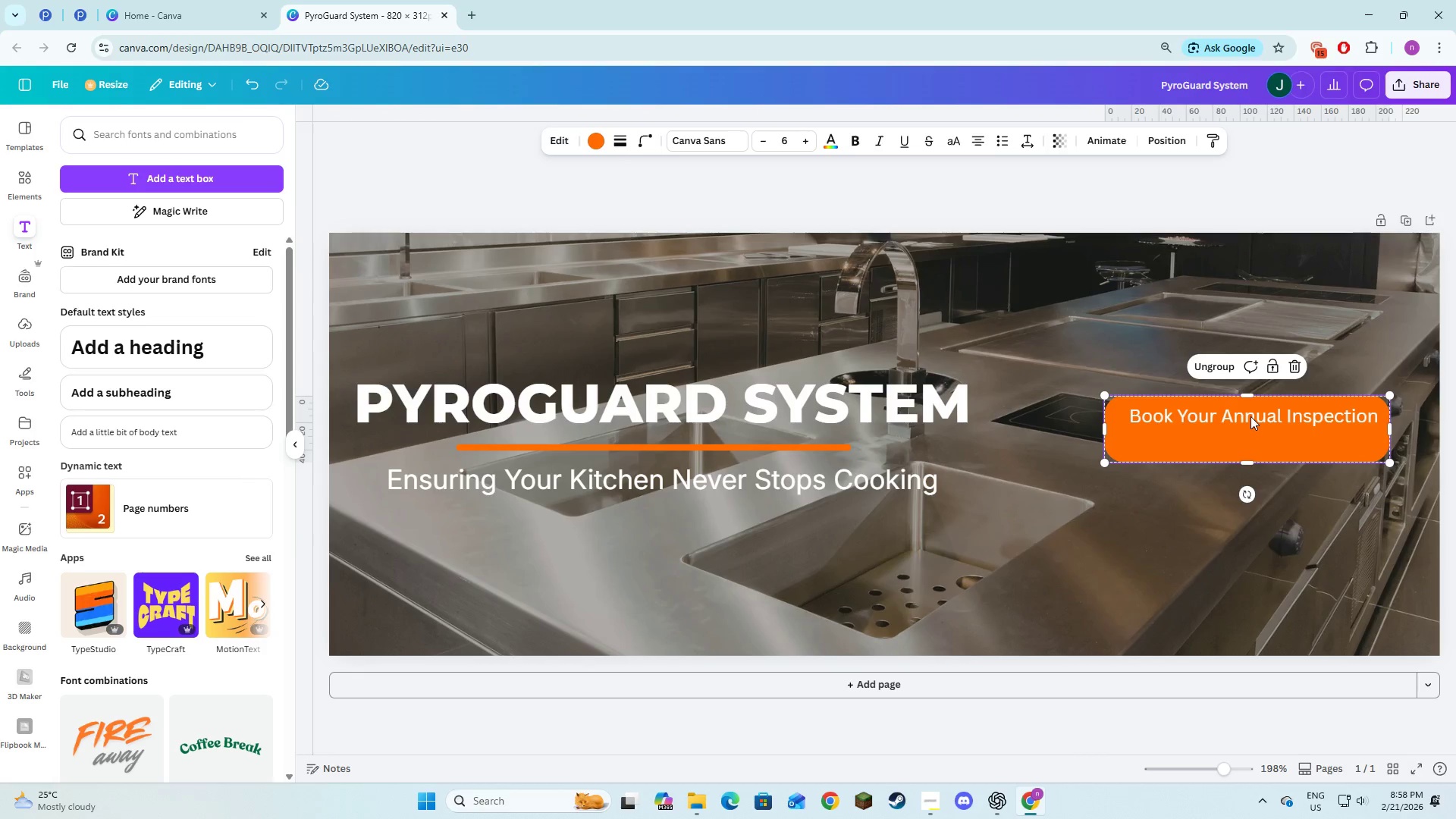 
left_click([1250, 416])
 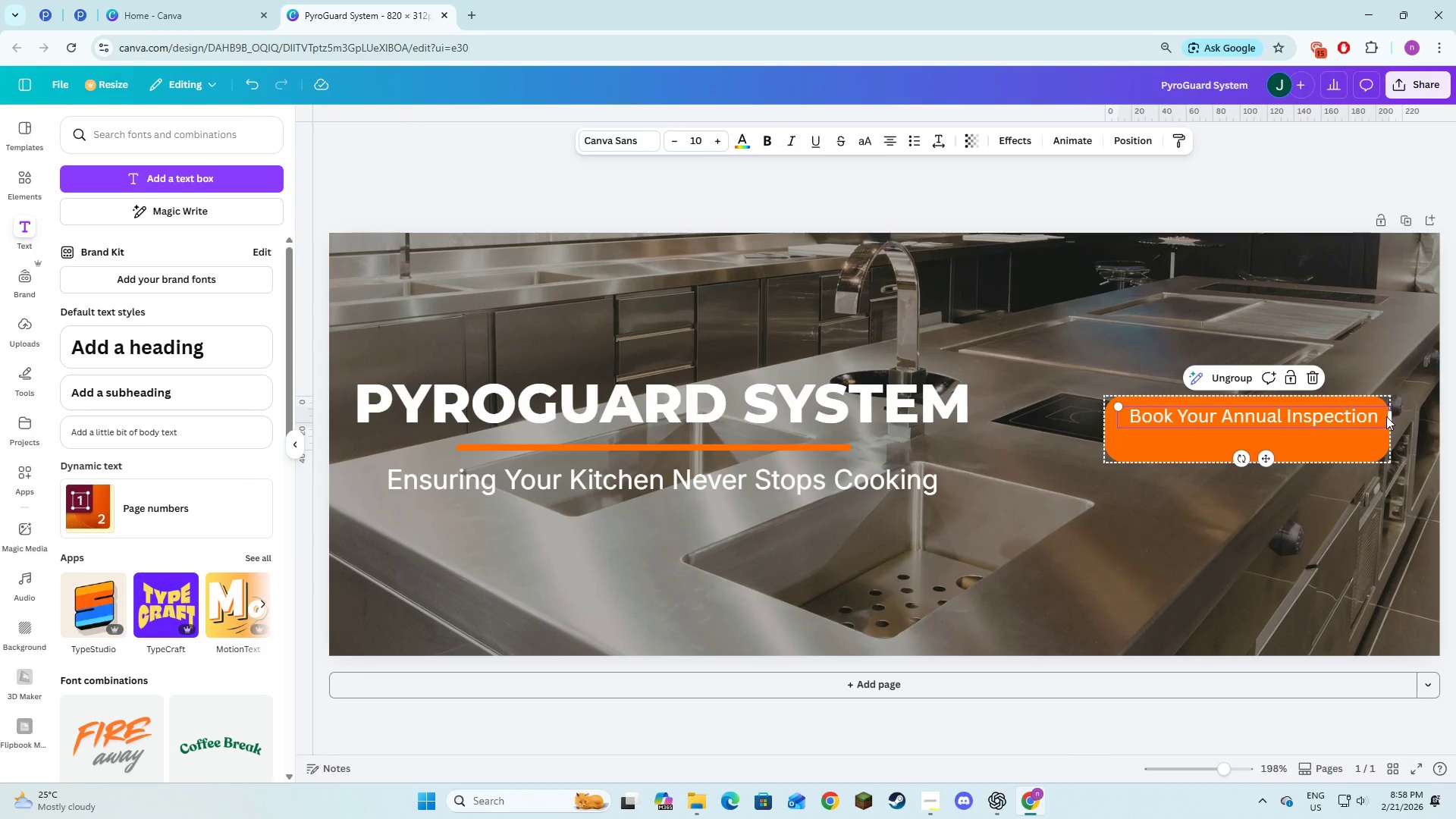 
double_click([721, 138])
 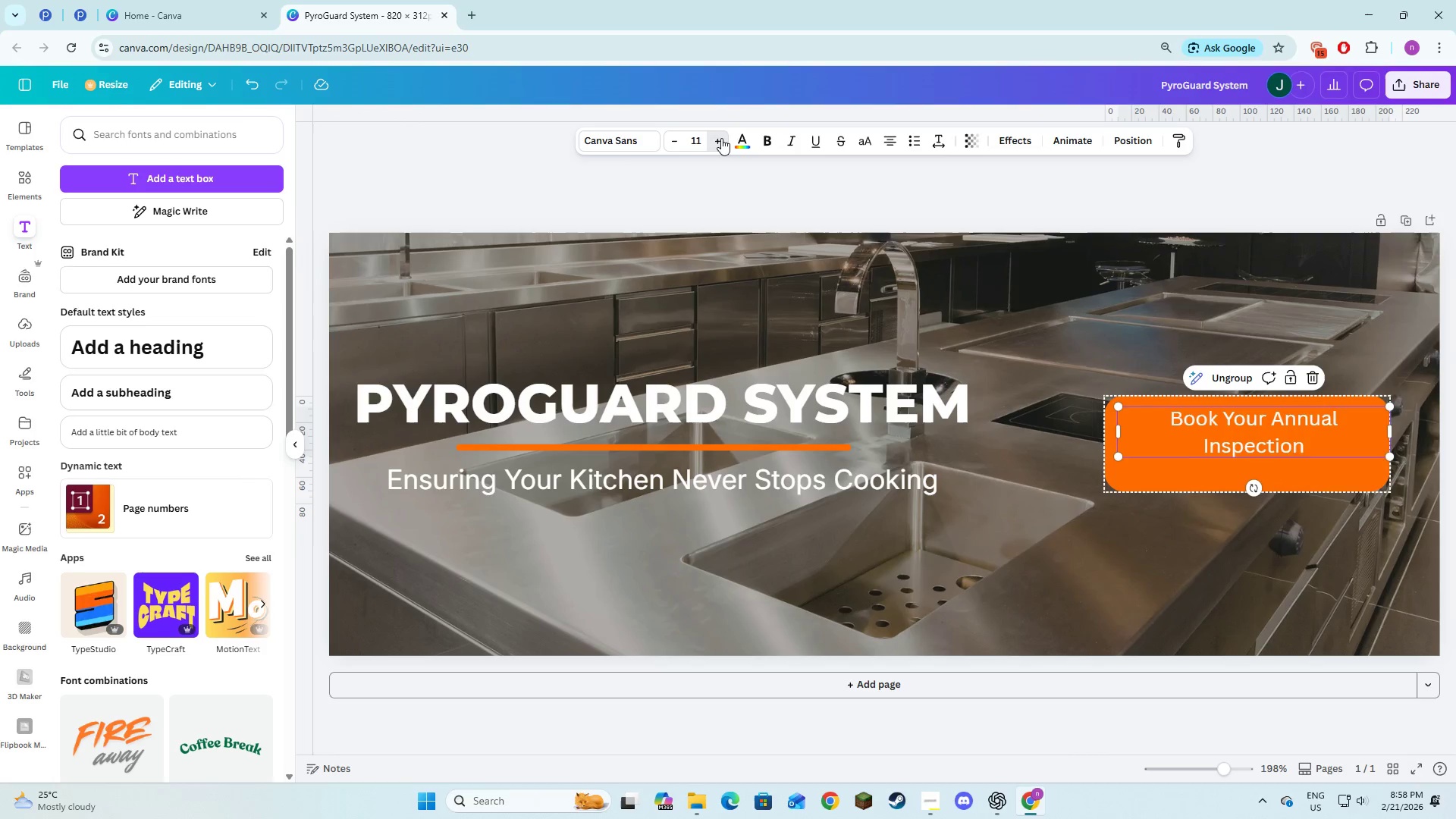 
triple_click([721, 138])
 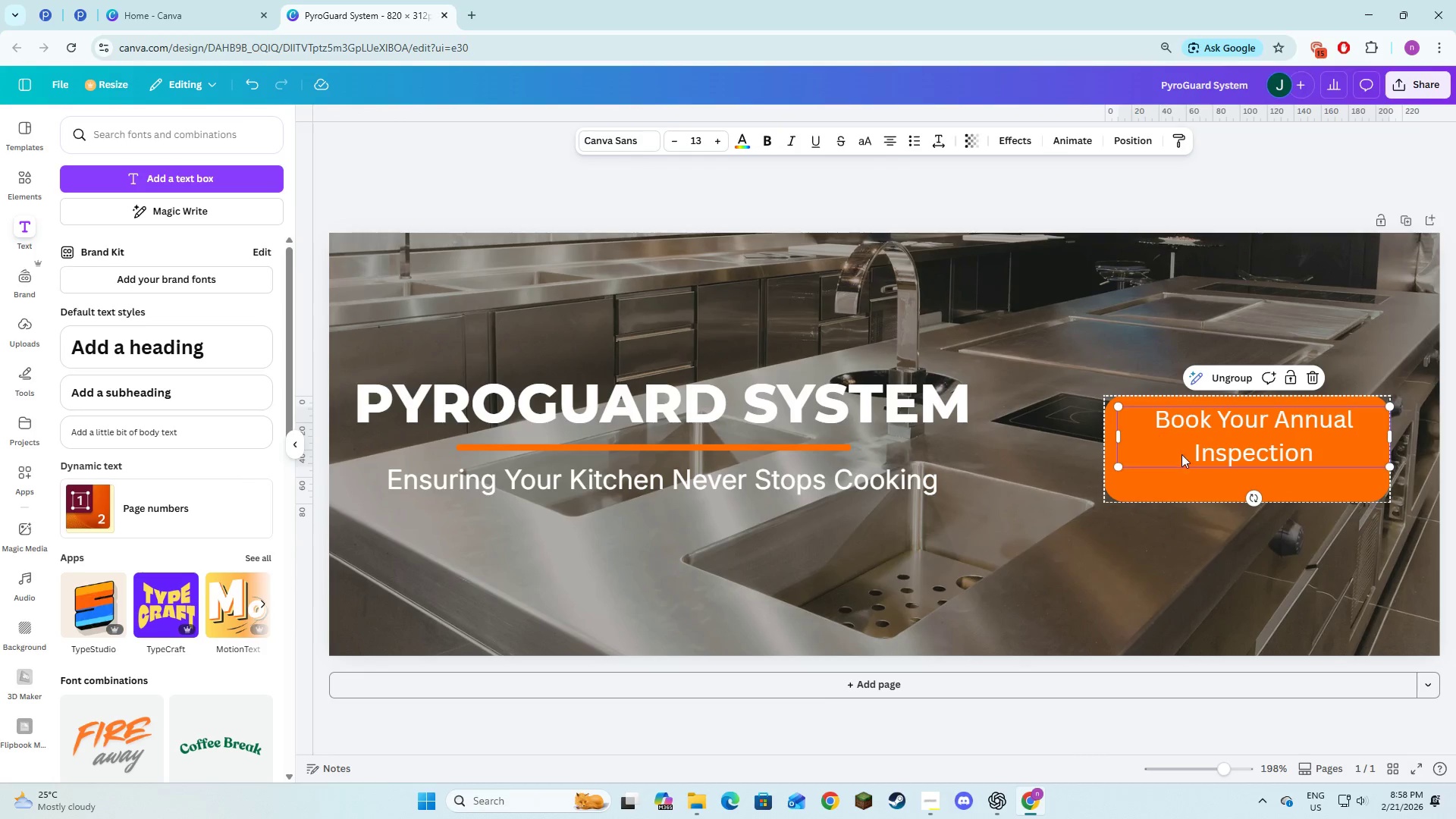 
left_click([1195, 494])
 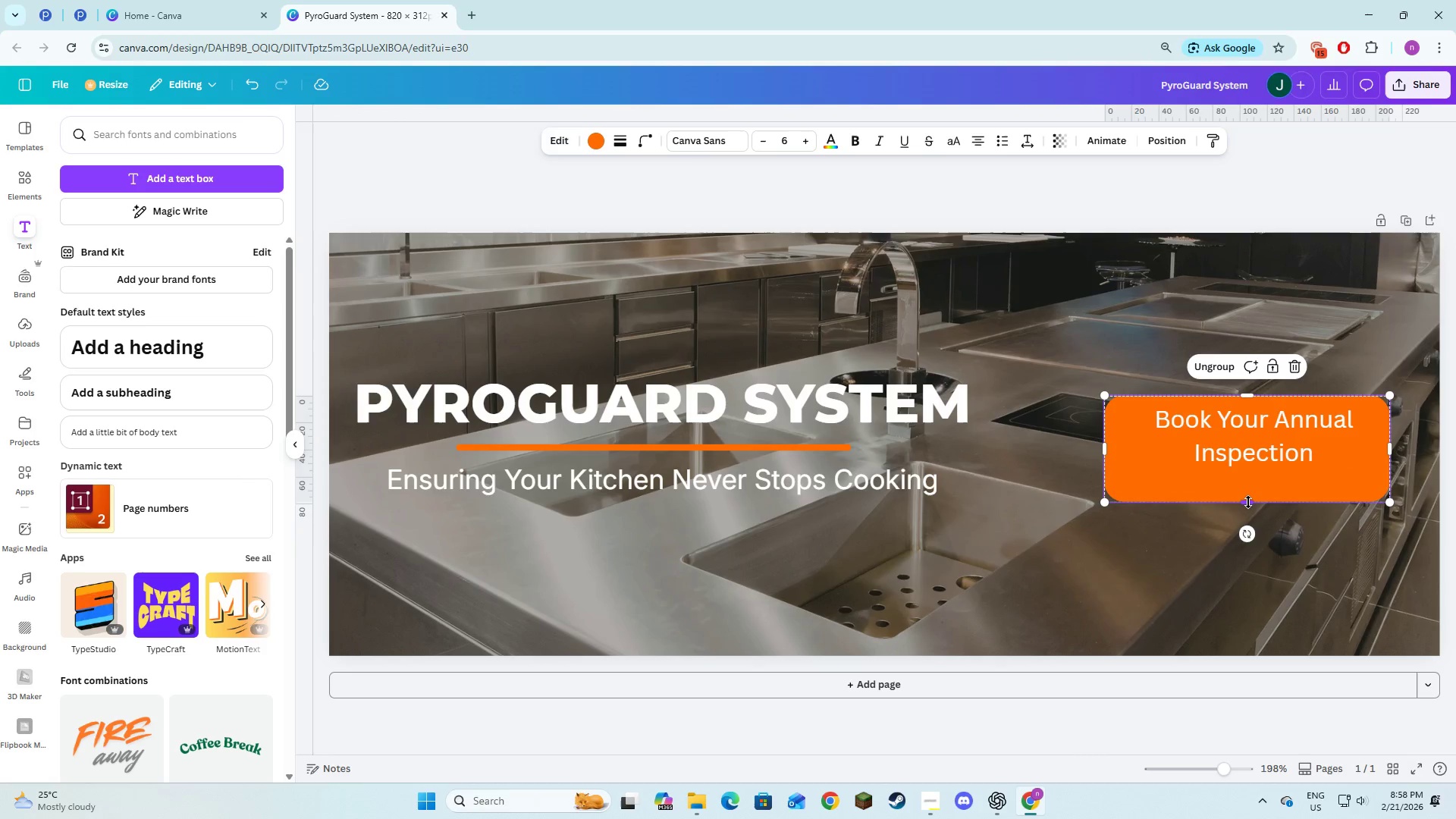 
left_click_drag(start_coordinate=[1249, 502], to_coordinate=[1247, 480])
 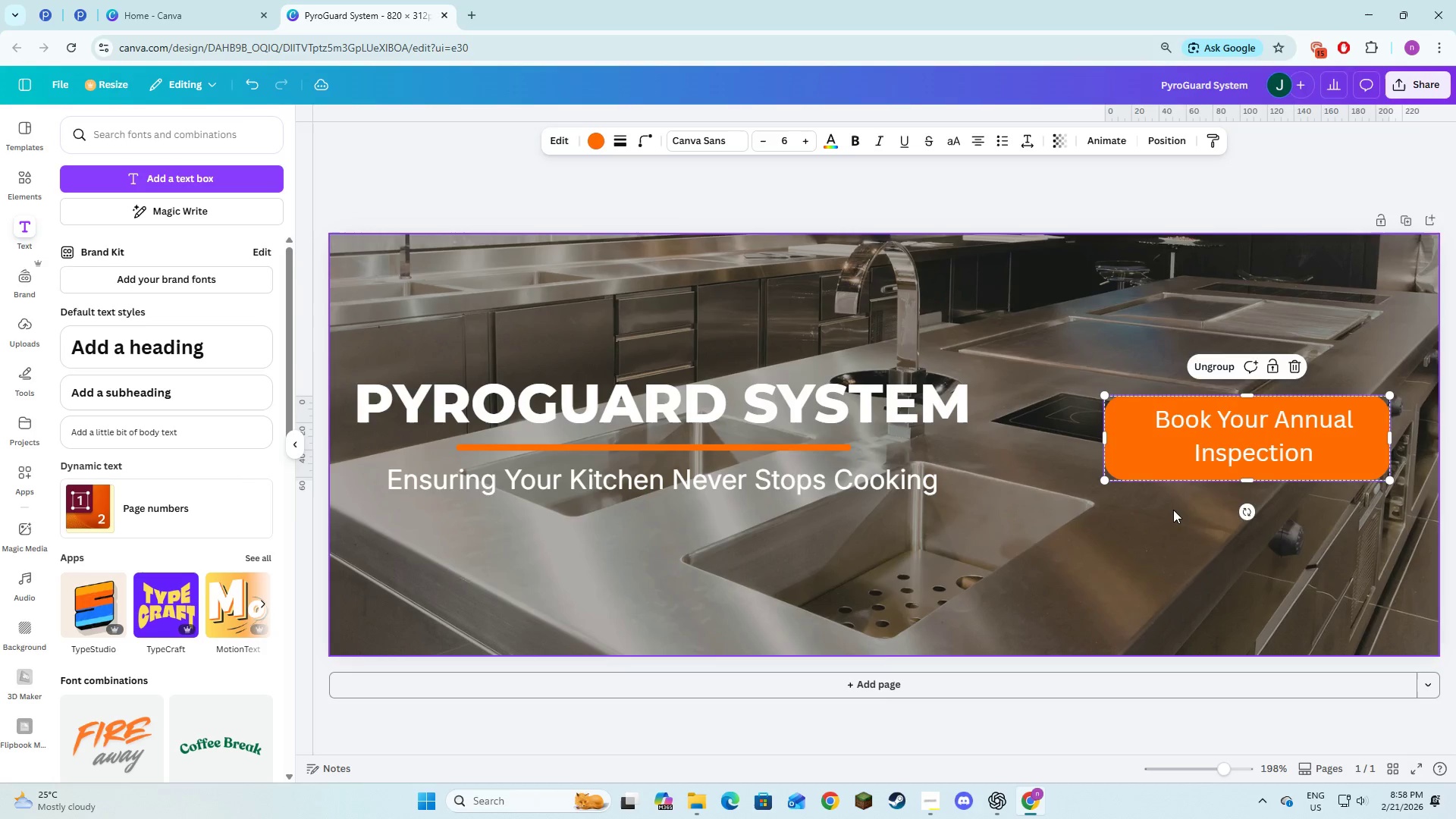 
left_click([1173, 510])
 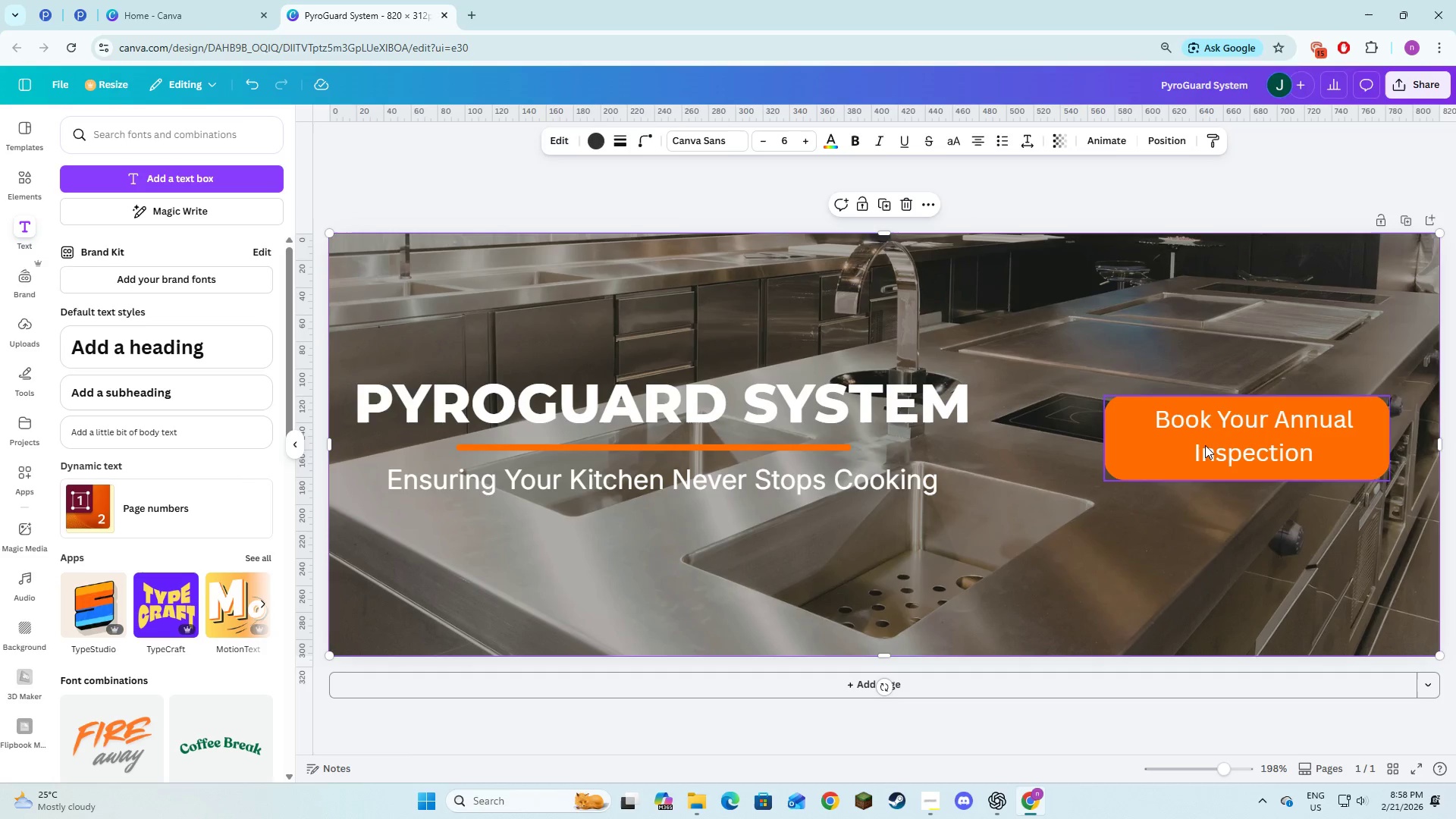 
left_click([1205, 444])
 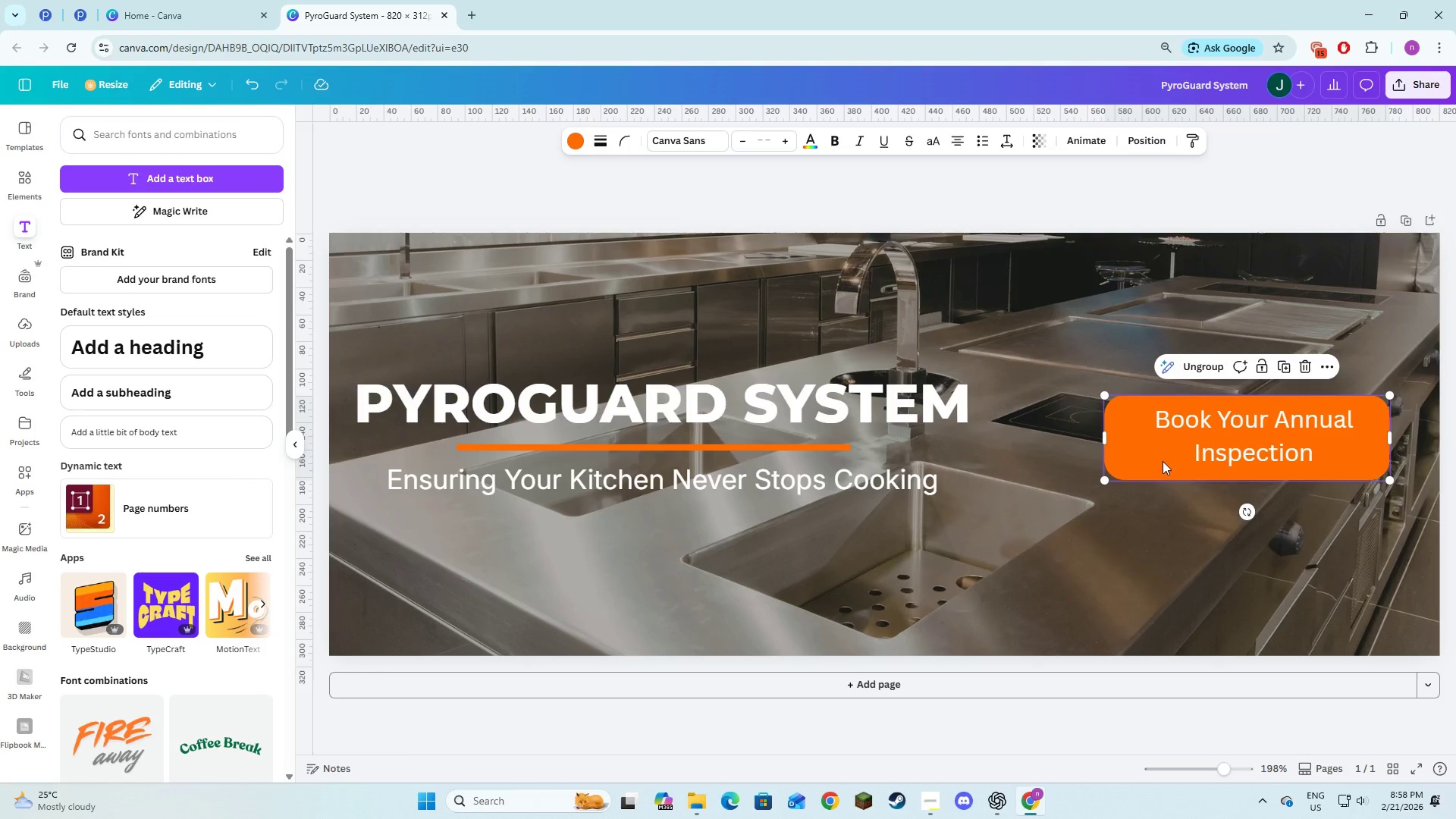 
left_click_drag(start_coordinate=[1144, 460], to_coordinate=[1158, 452])
 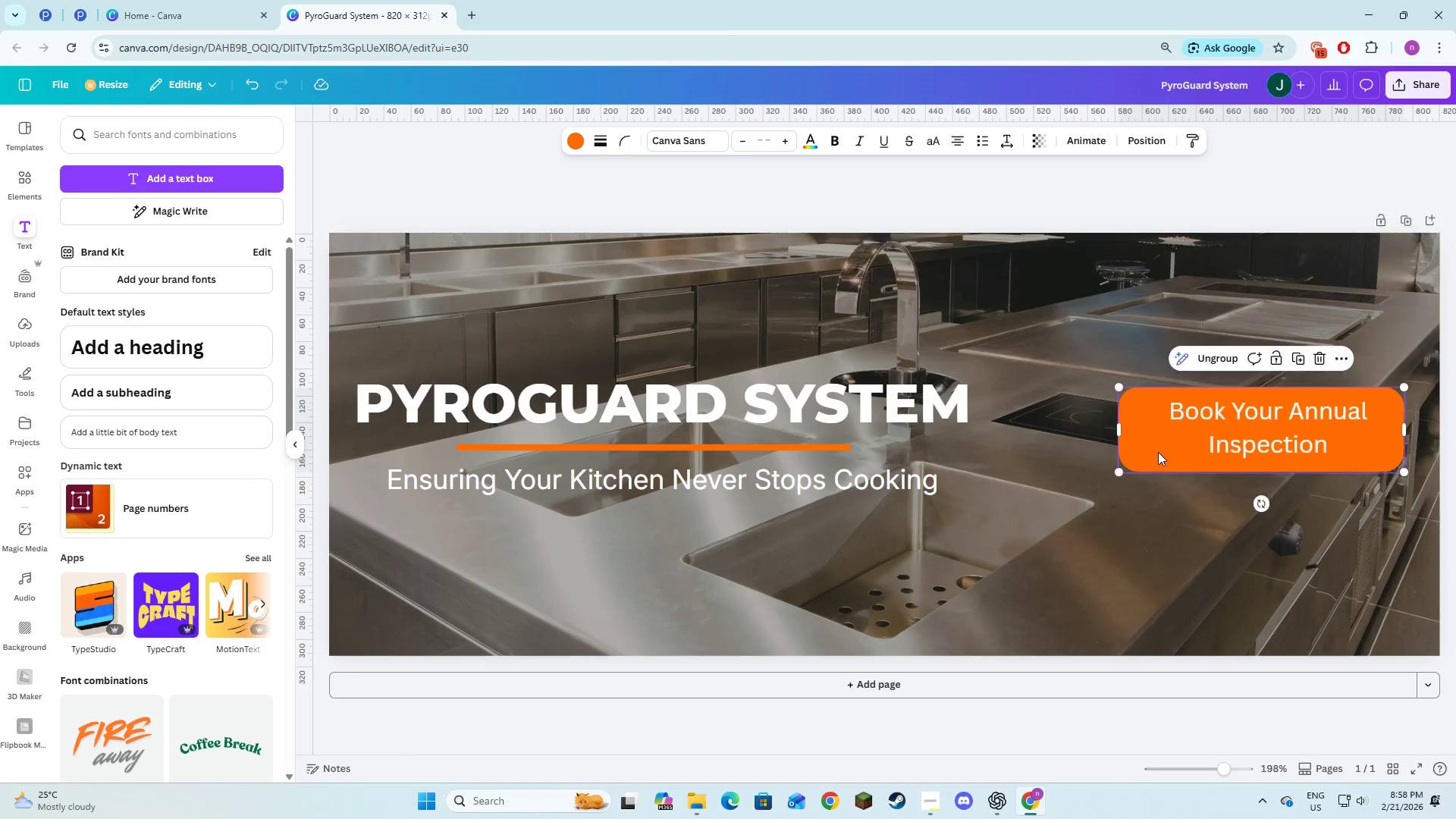 
key(Alt+AltLeft)
 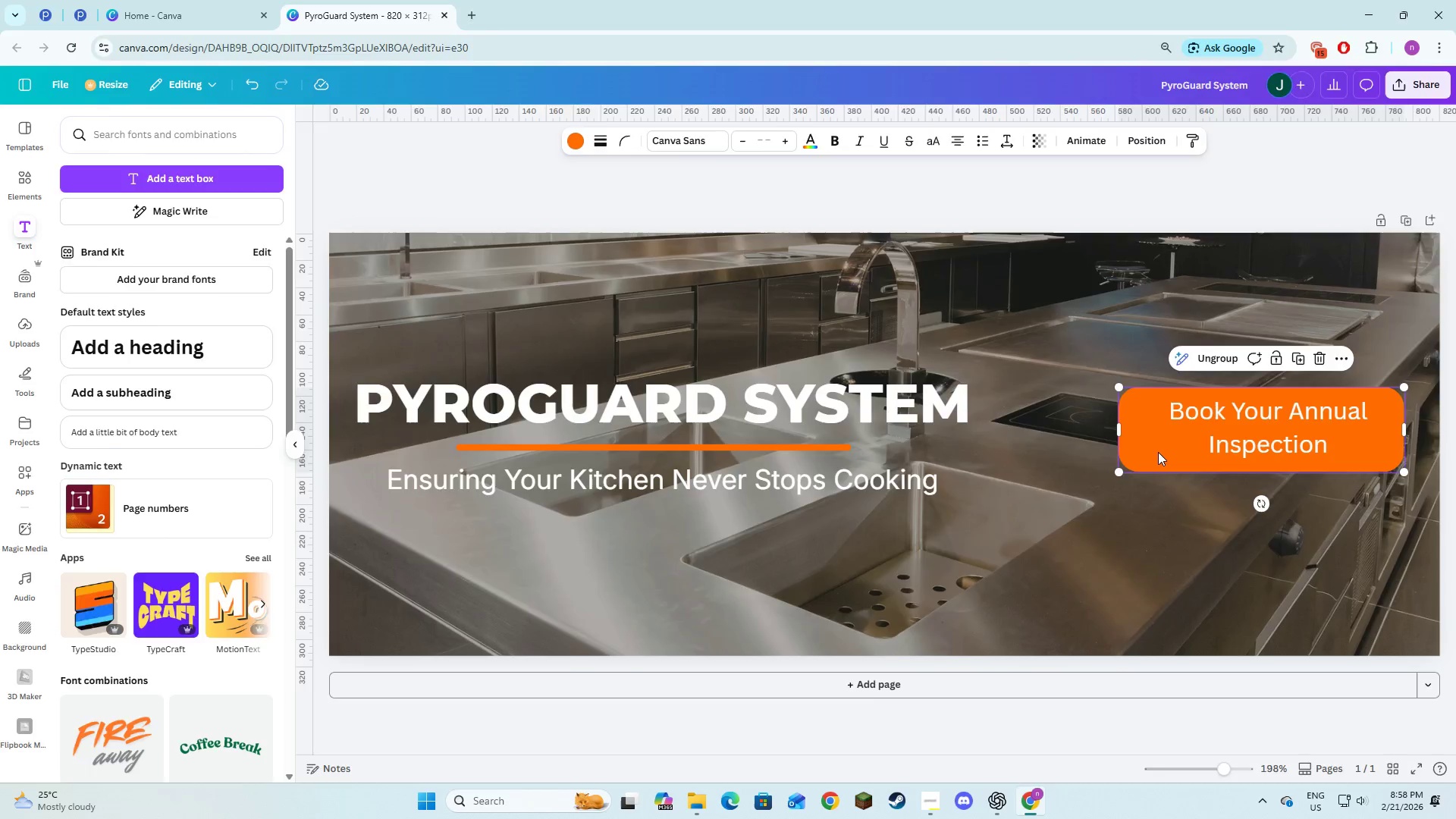 
key(Alt+Tab)
 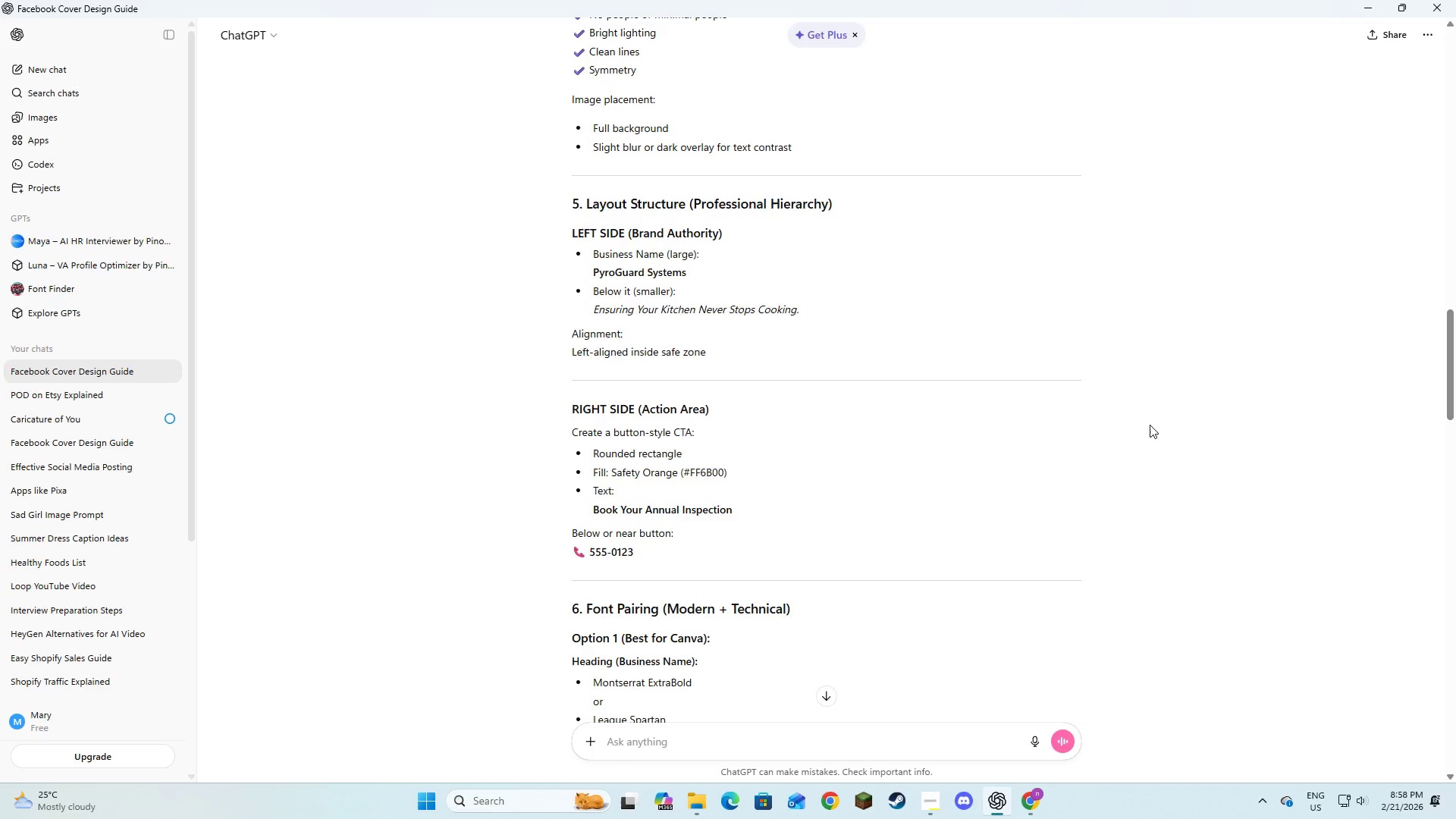 
key(Alt+AltLeft)
 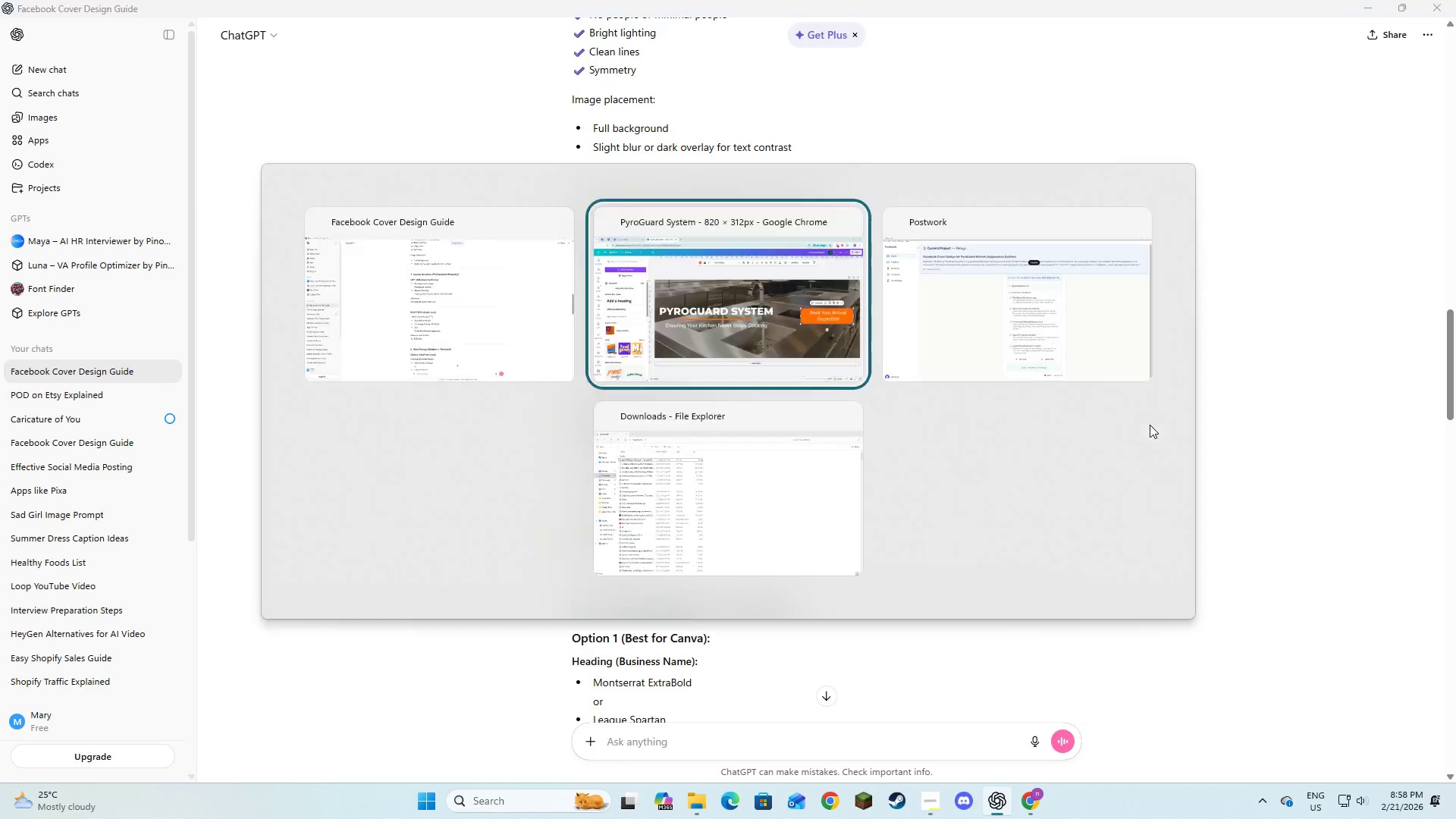 
key(Alt+Tab)
 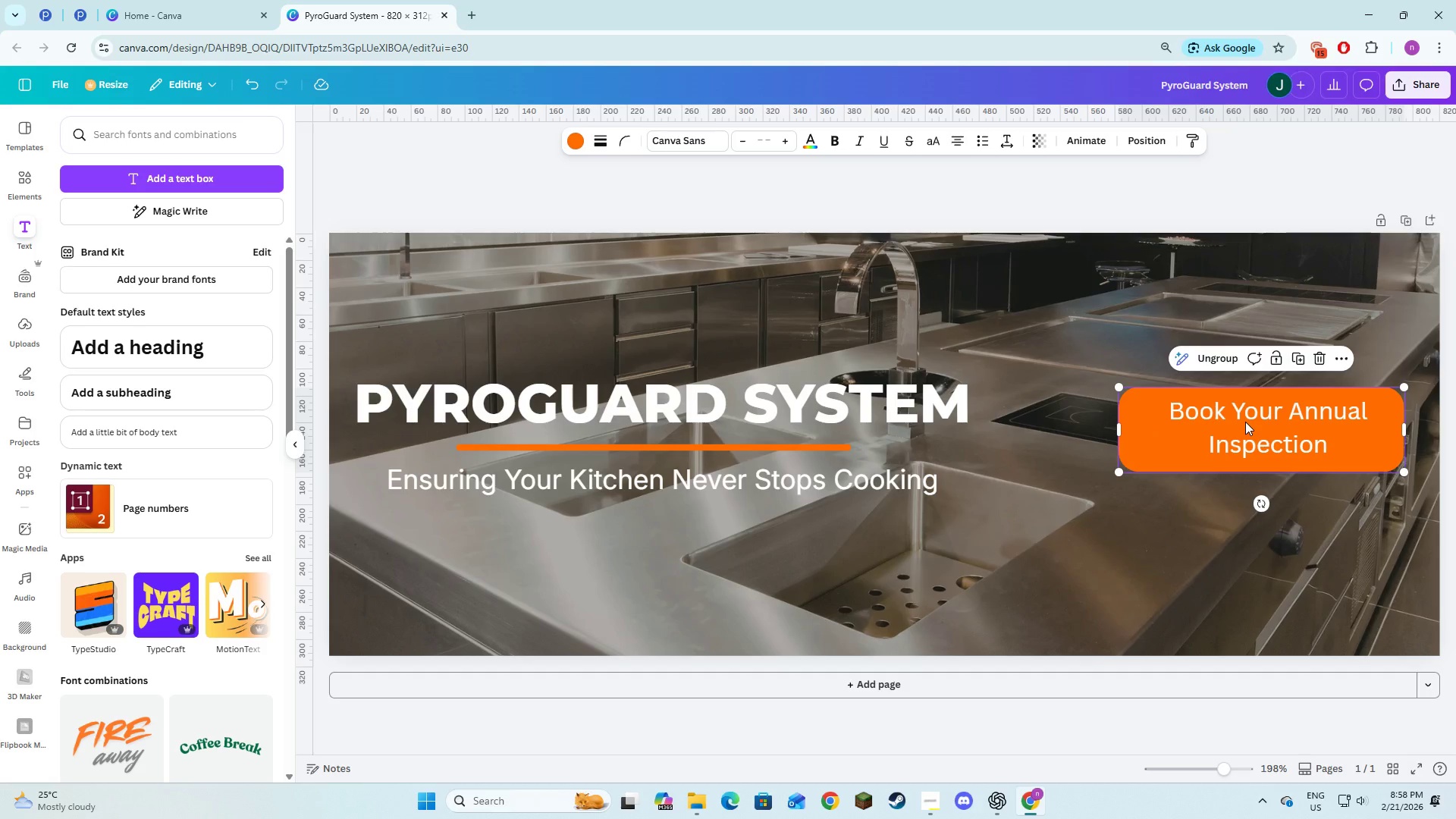 
left_click([1245, 422])
 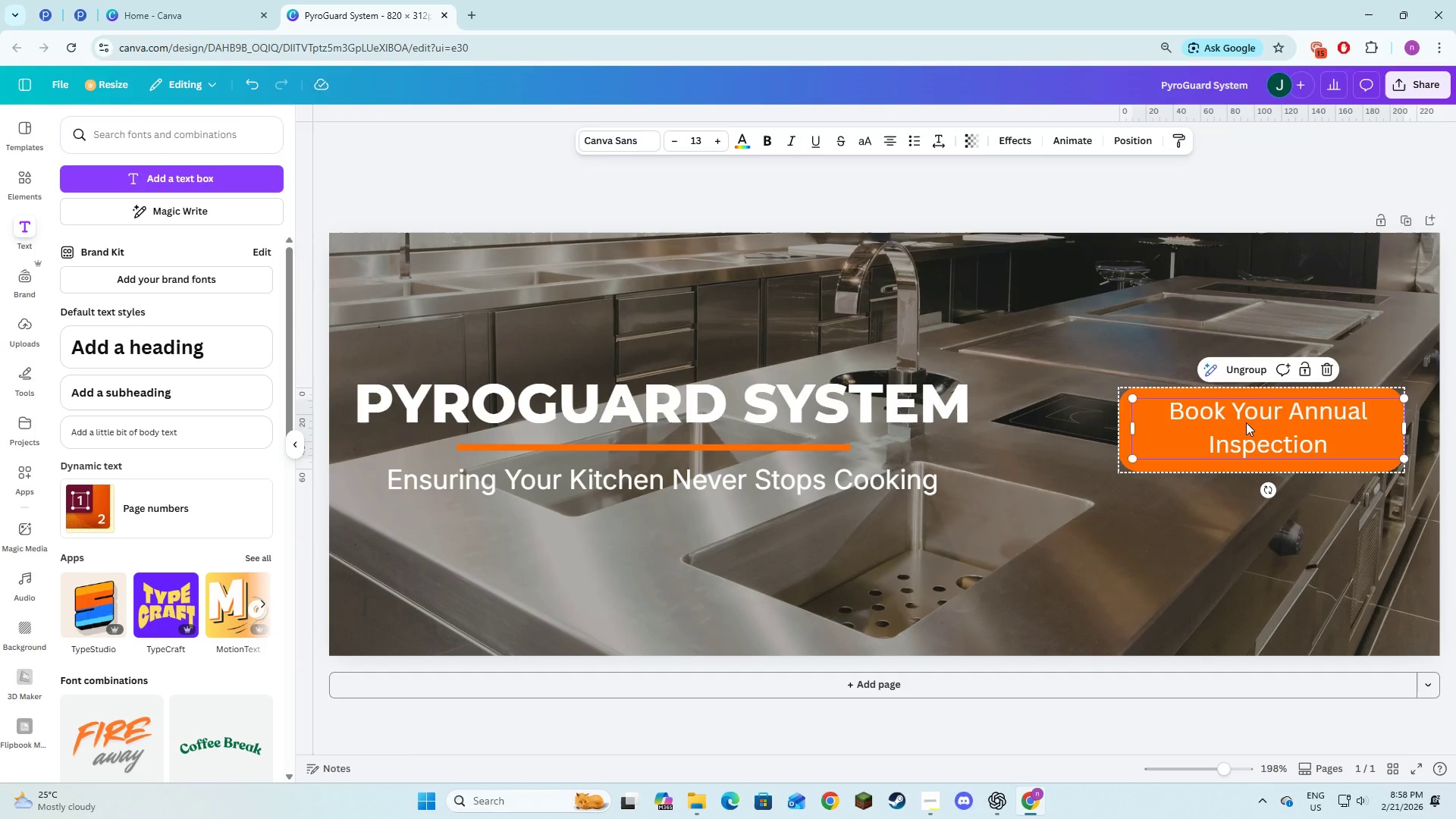 
left_click_drag(start_coordinate=[1246, 422], to_coordinate=[1238, 425])
 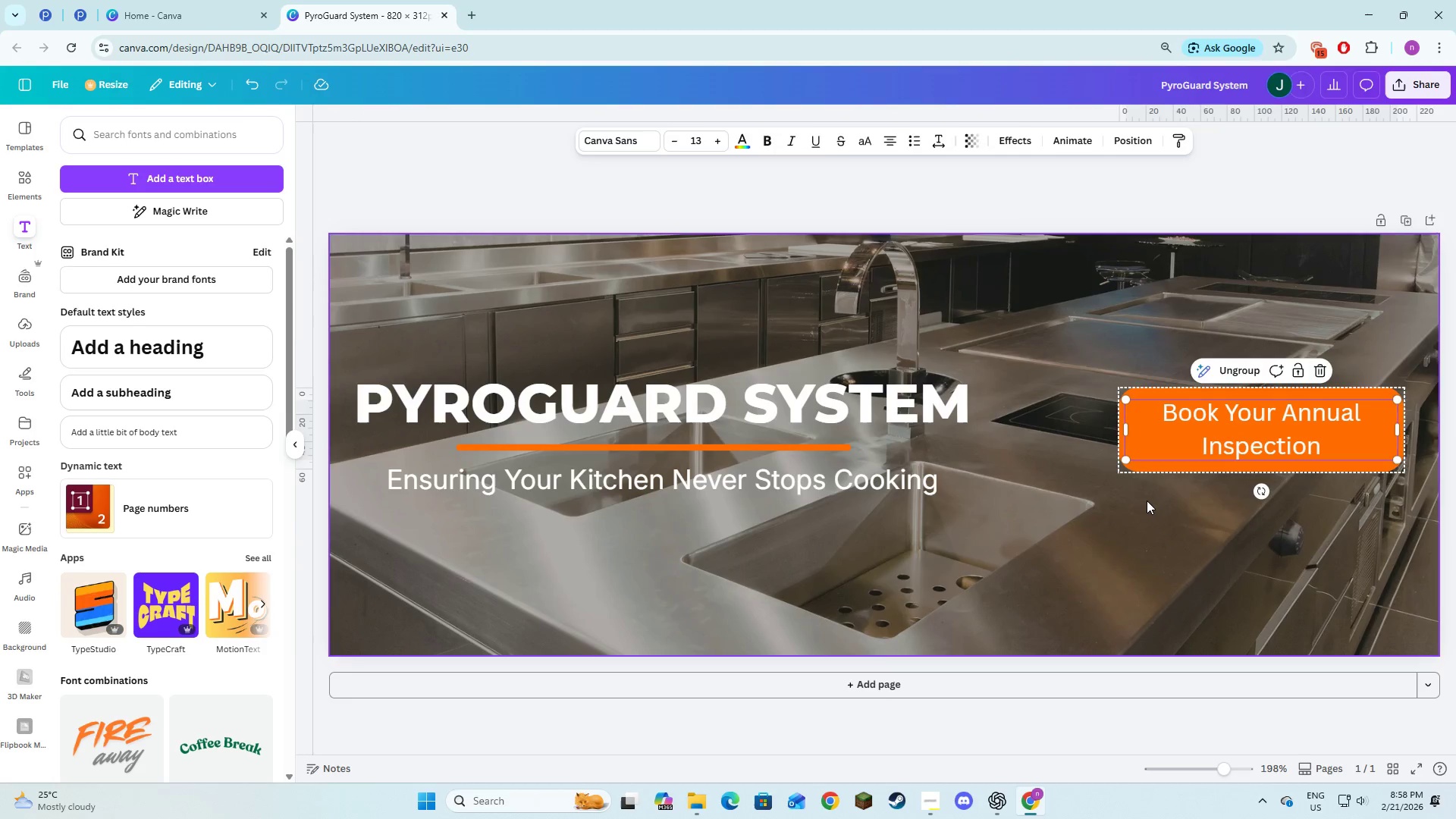 
left_click([1147, 500])
 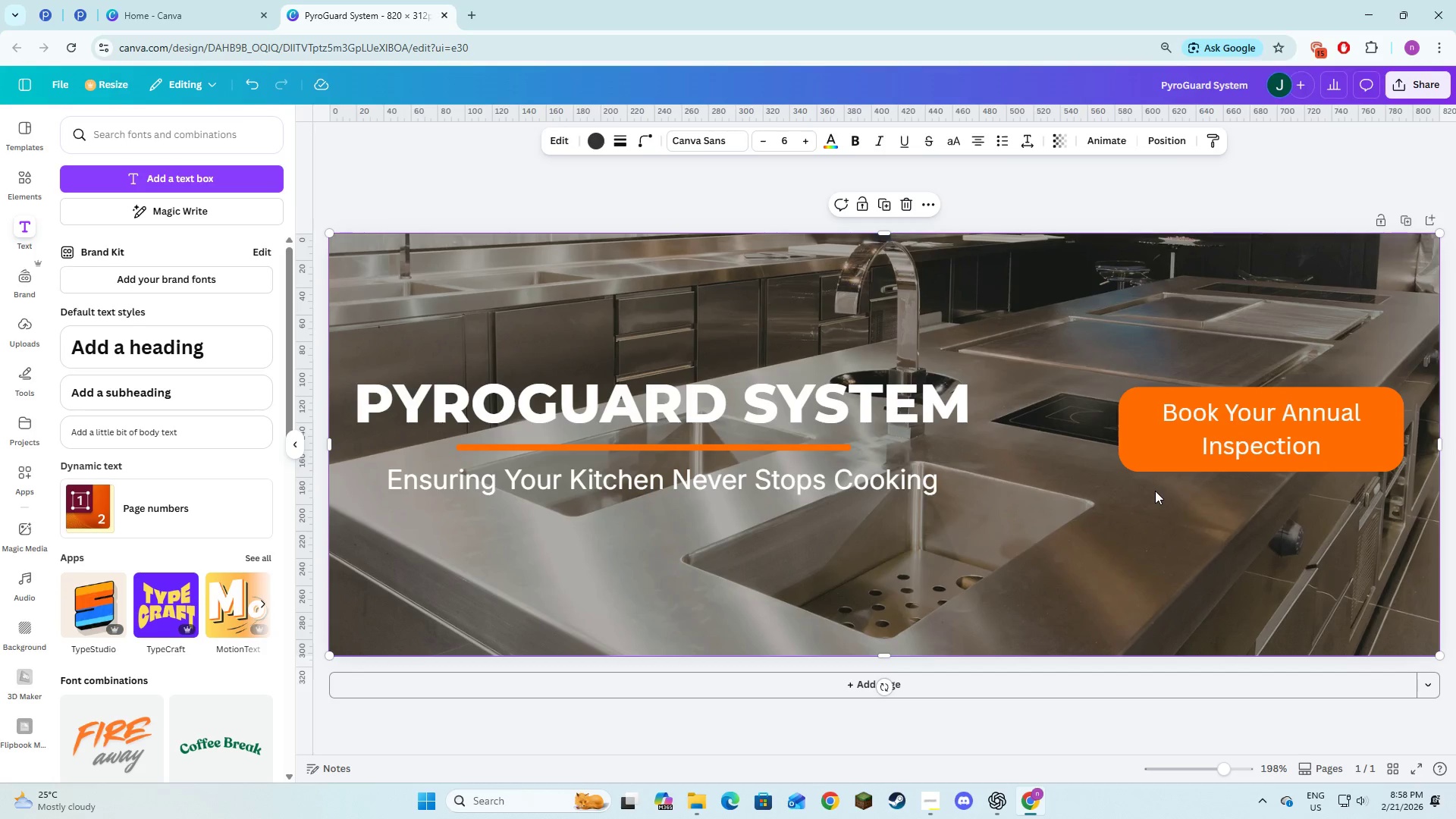 
key(Alt+AltLeft)
 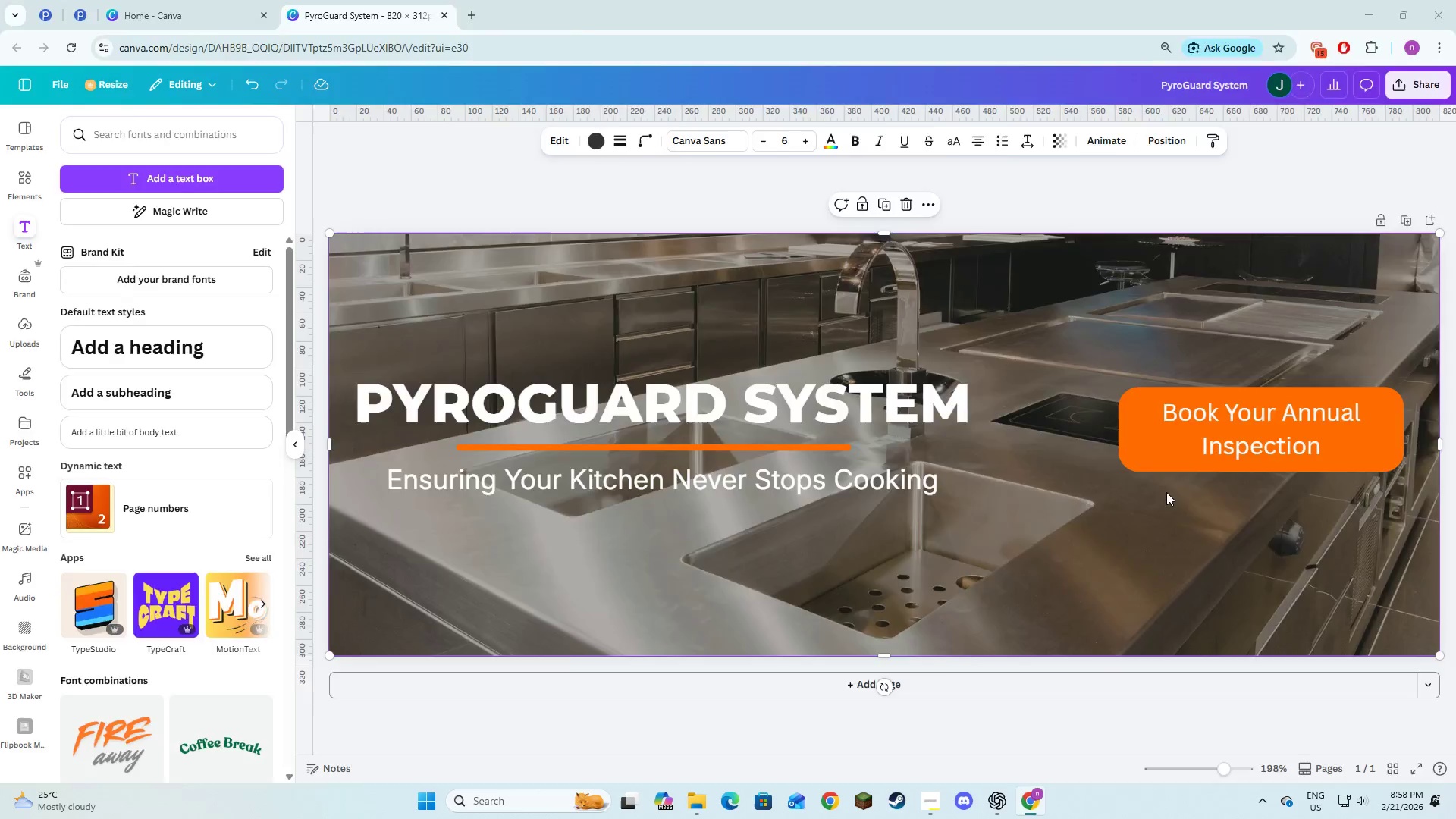 
key(Alt+Tab)
 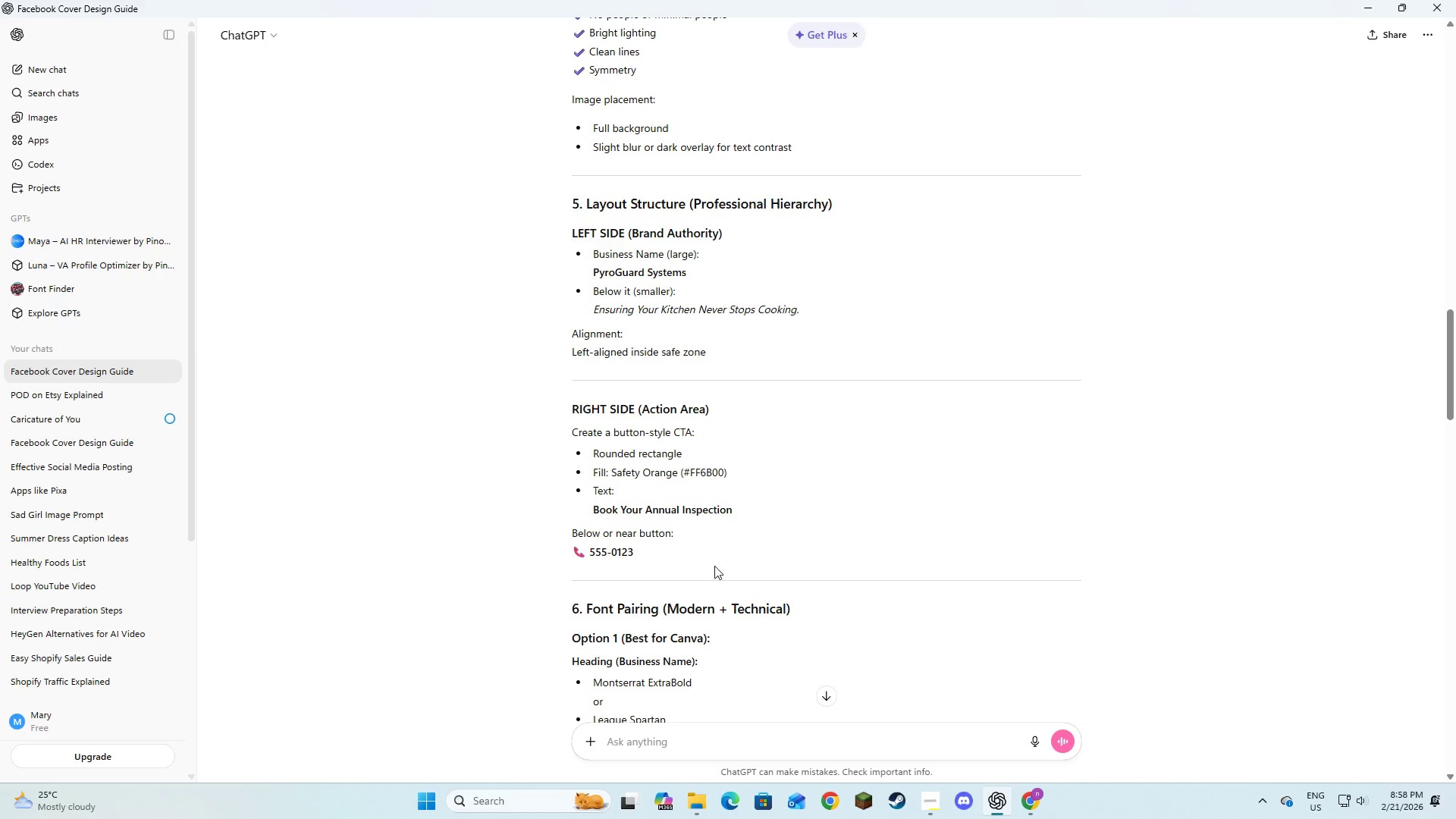 
wait(5.41)
 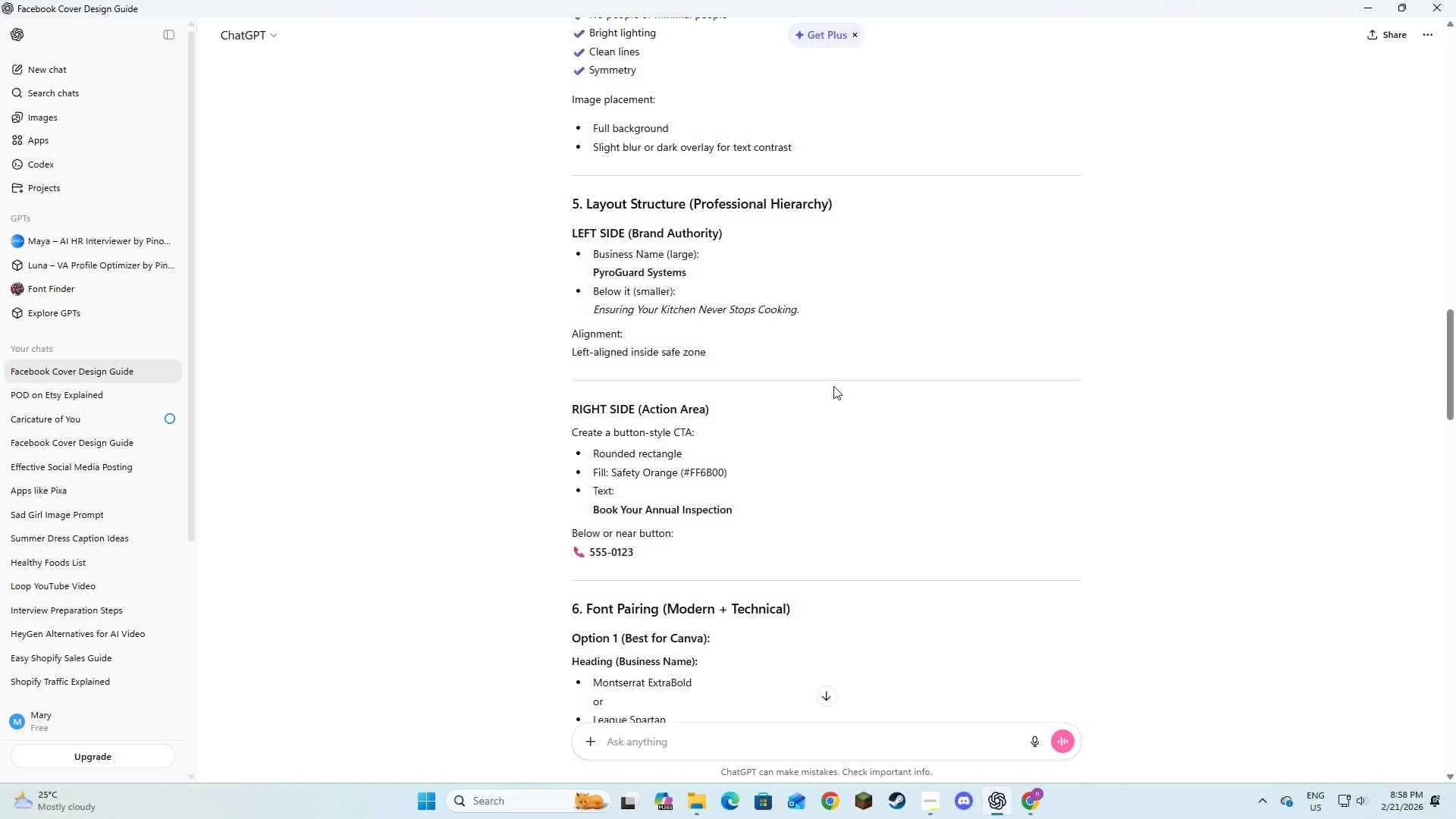 
key(Alt+AltLeft)
 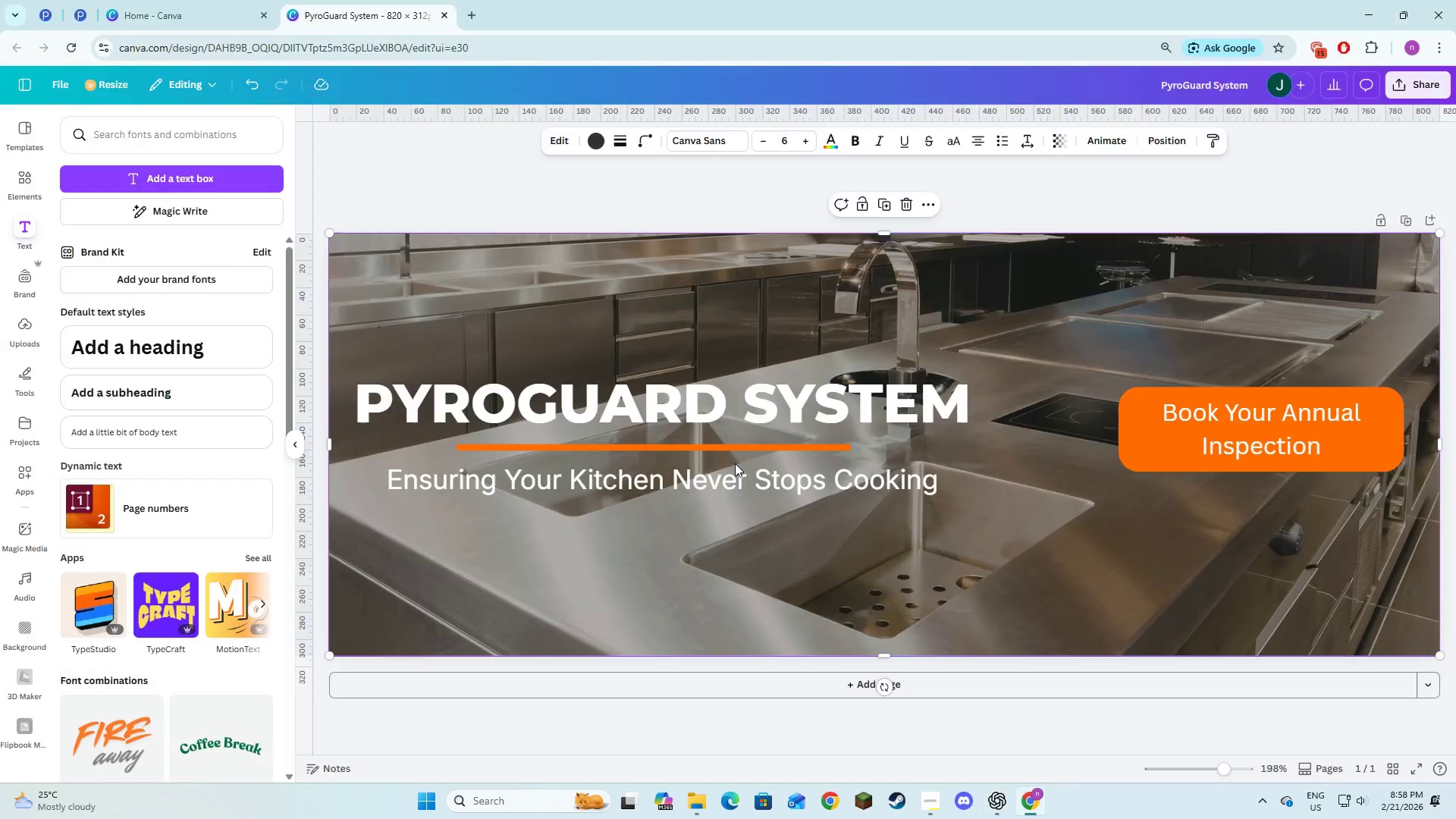 
key(Alt+Tab)
 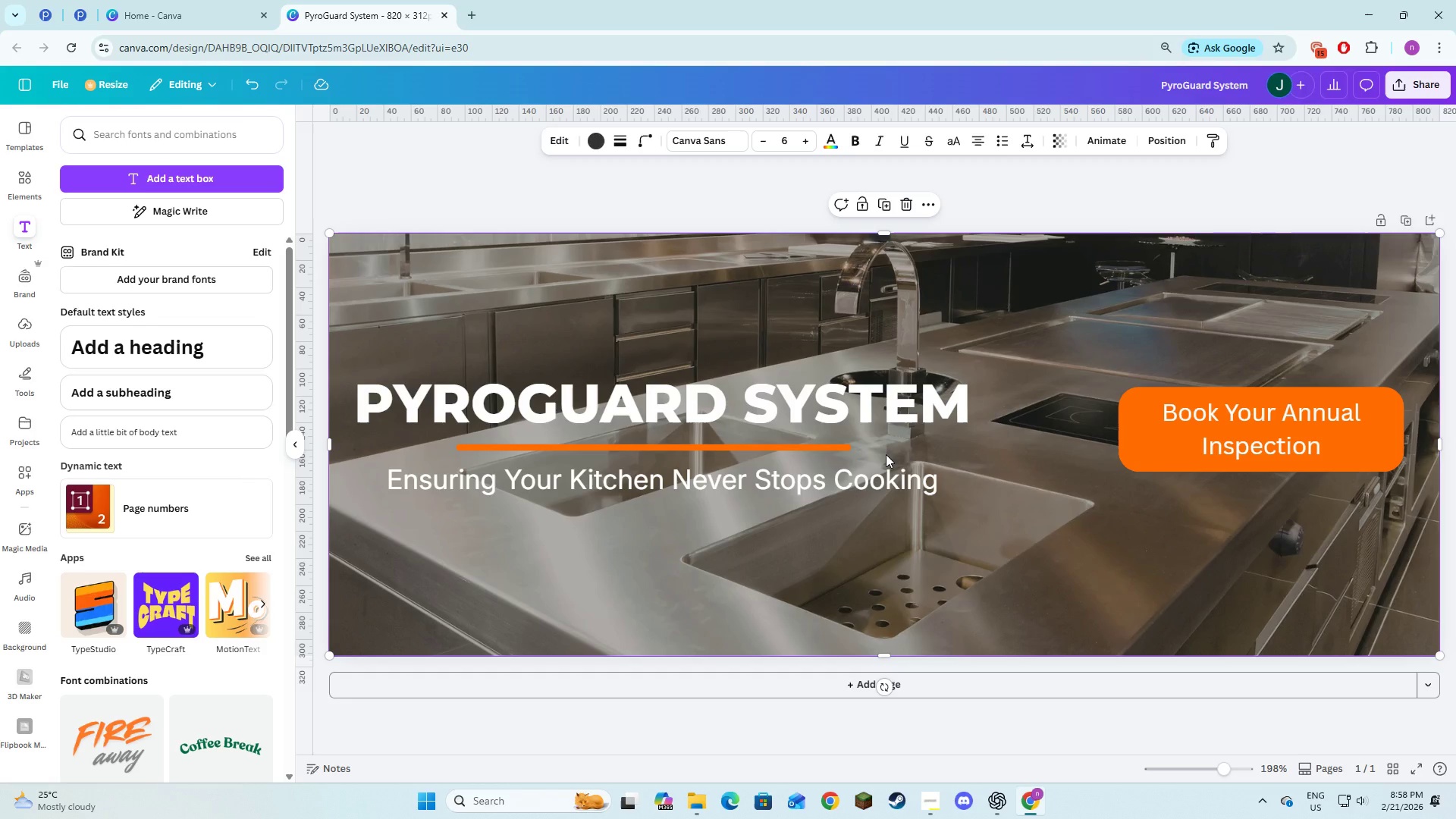 
key(Alt+AltLeft)
 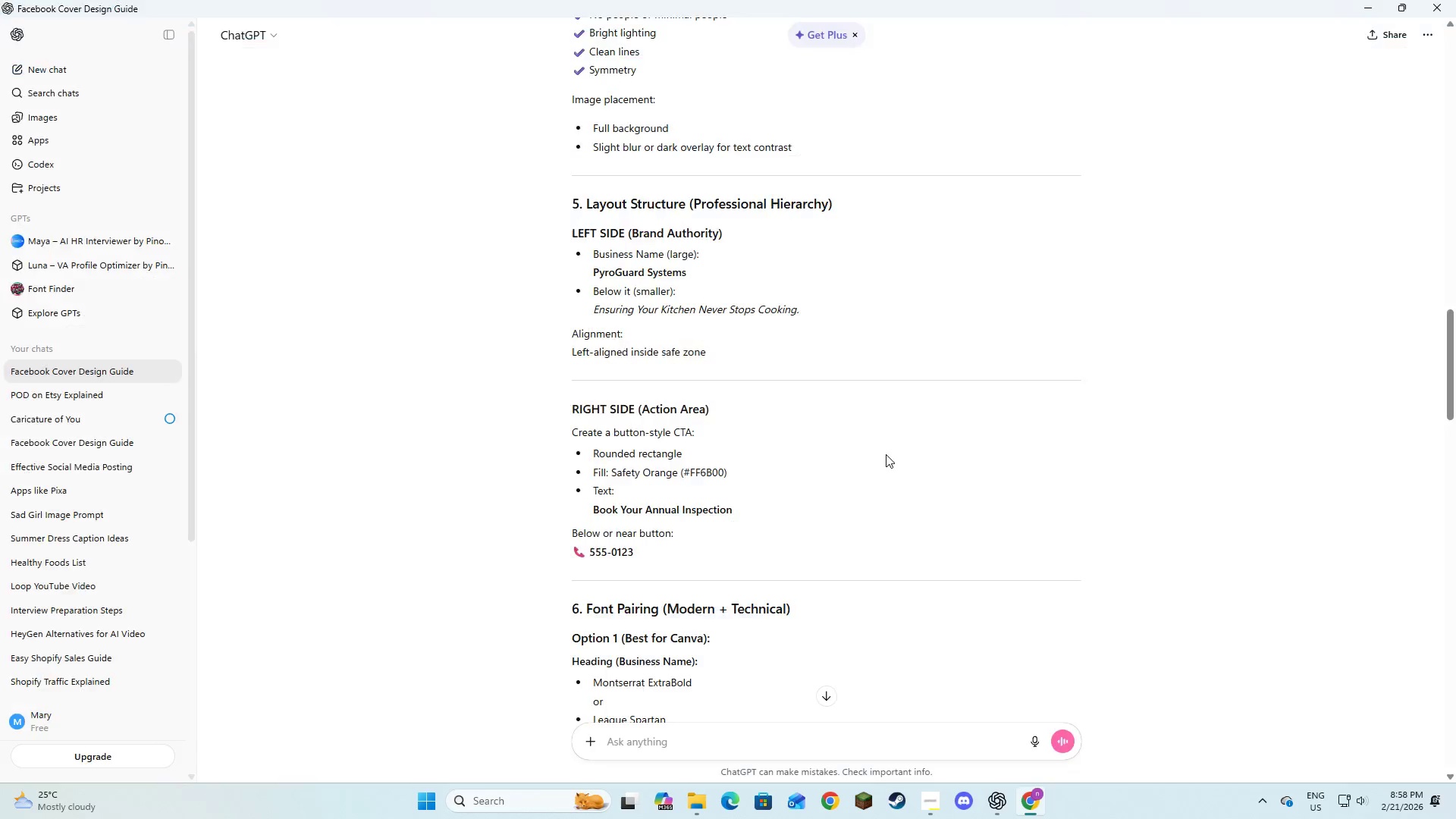 
key(Alt+Tab)
 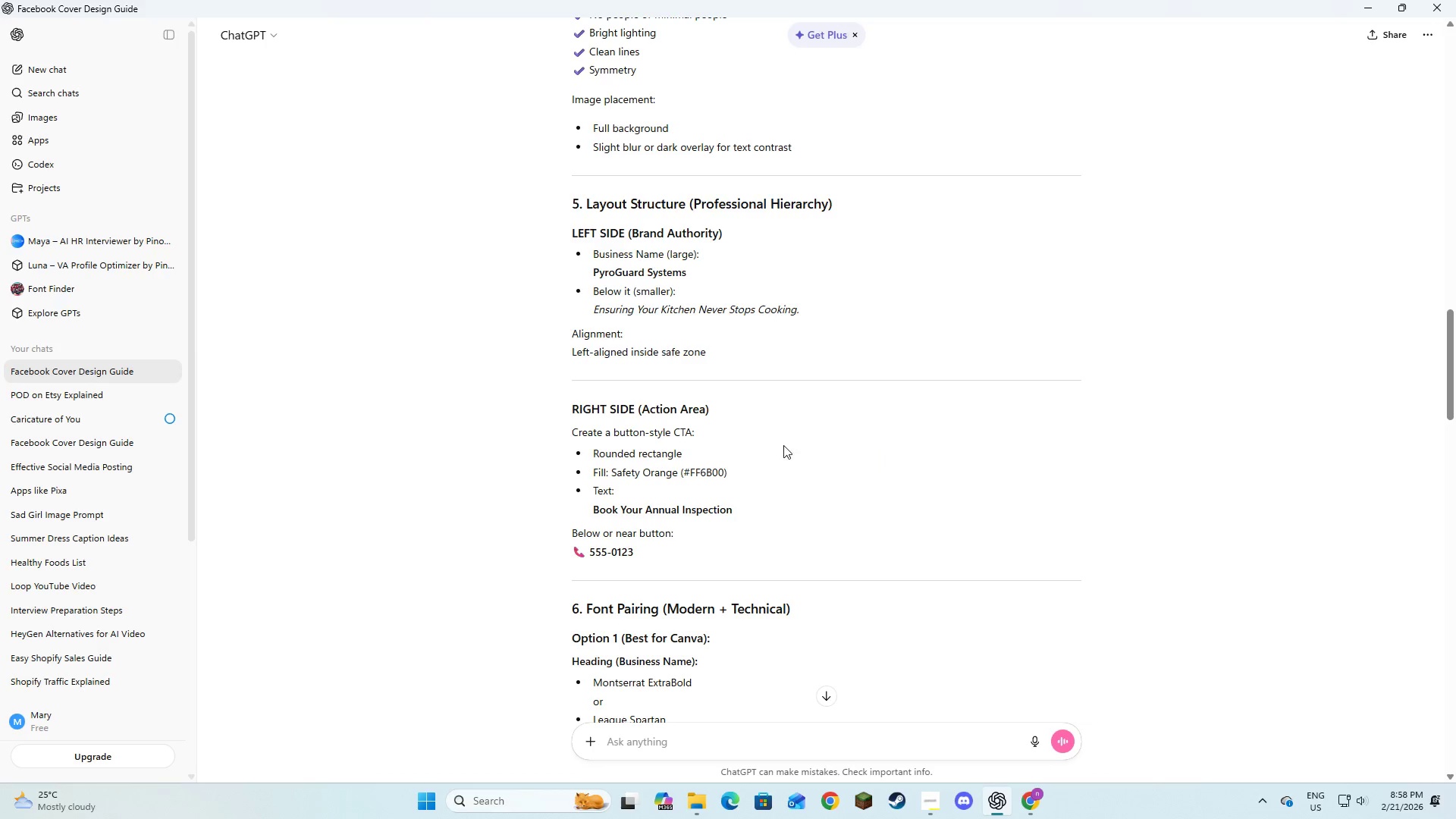 
scroll: coordinate [780, 453], scroll_direction: down, amount: 3.0
 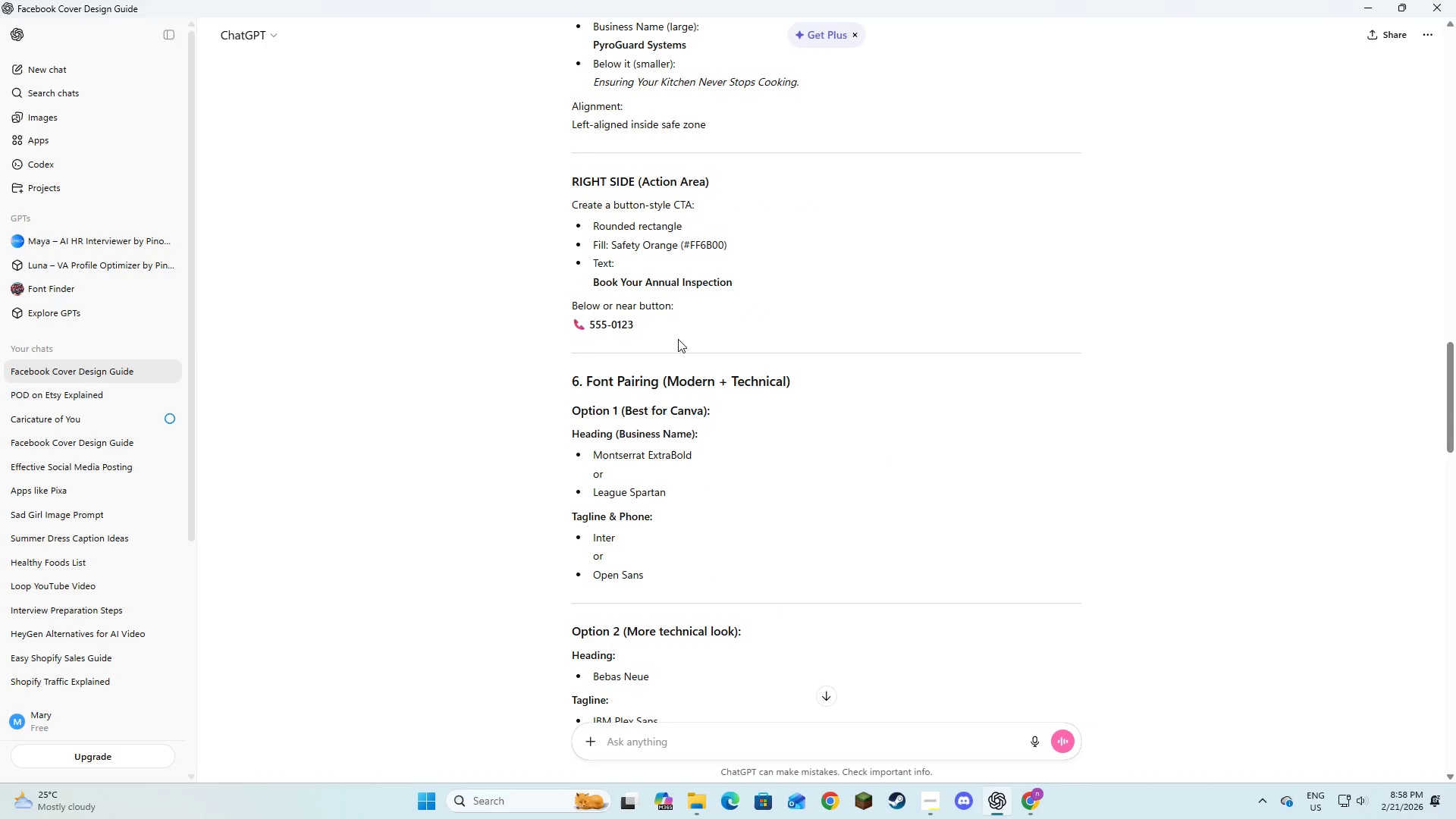 
key(Alt+AltLeft)
 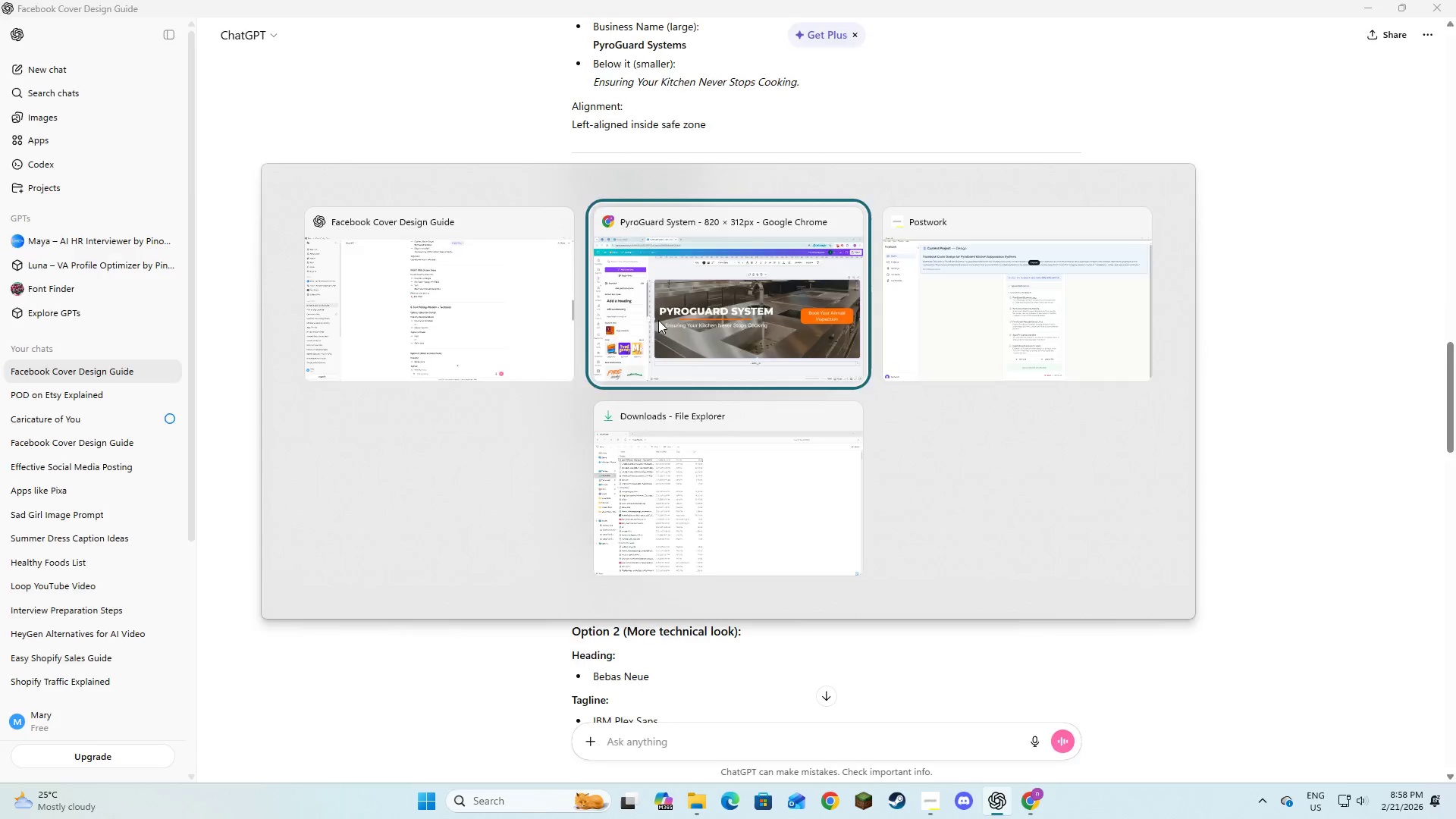 
key(Alt+Tab)
 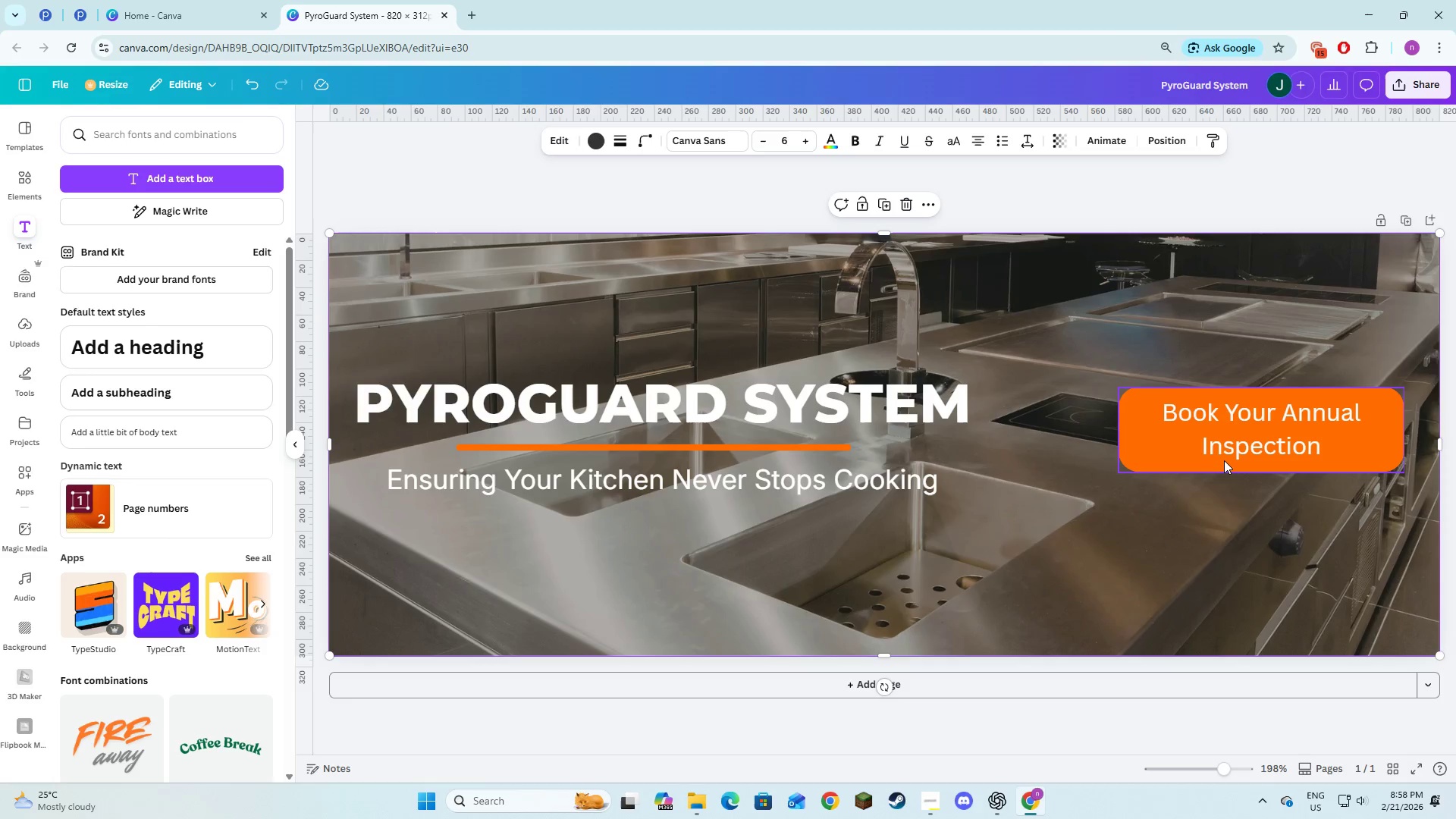 
left_click([1224, 460])
 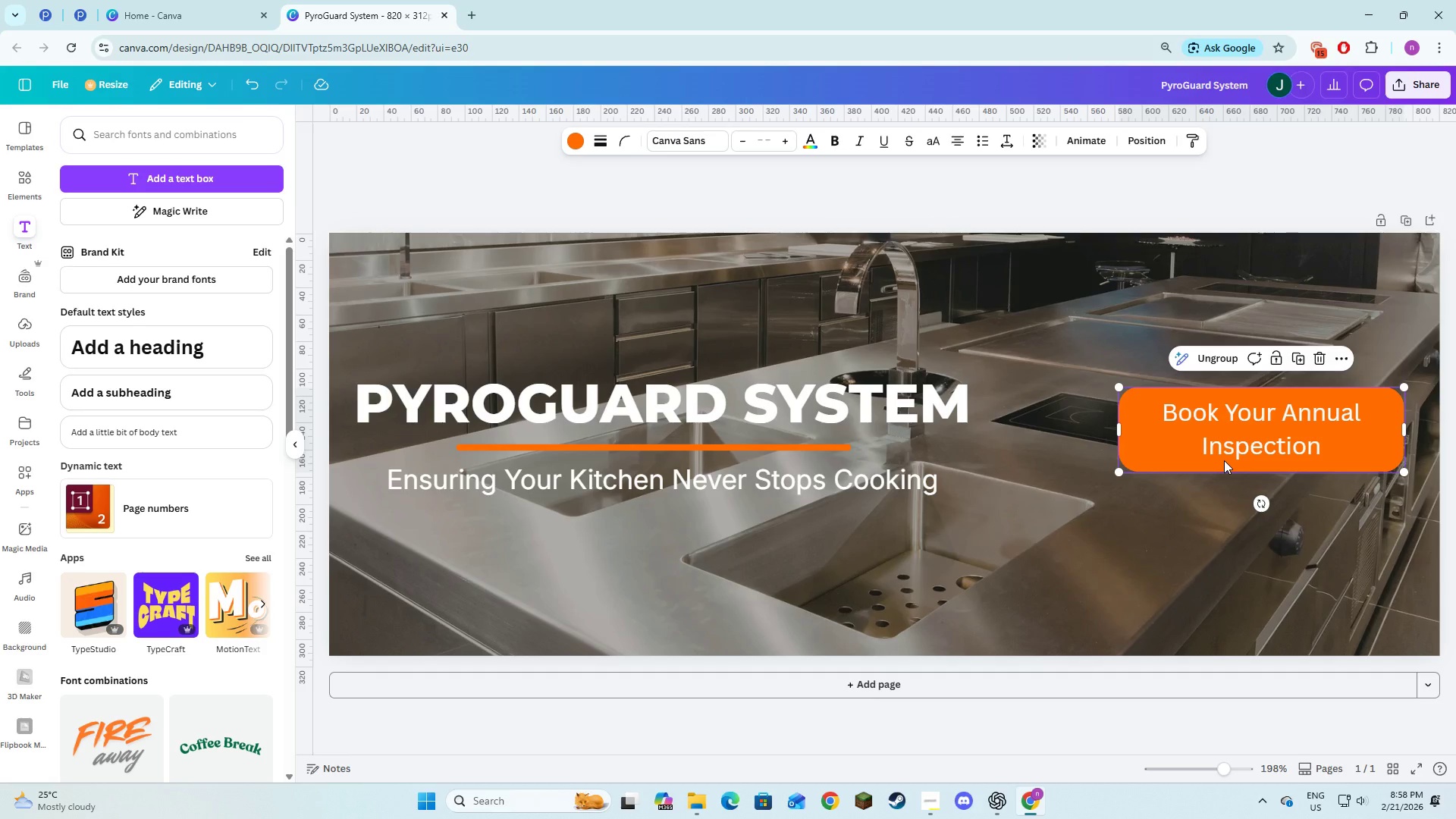 
key(Alt+AltLeft)
 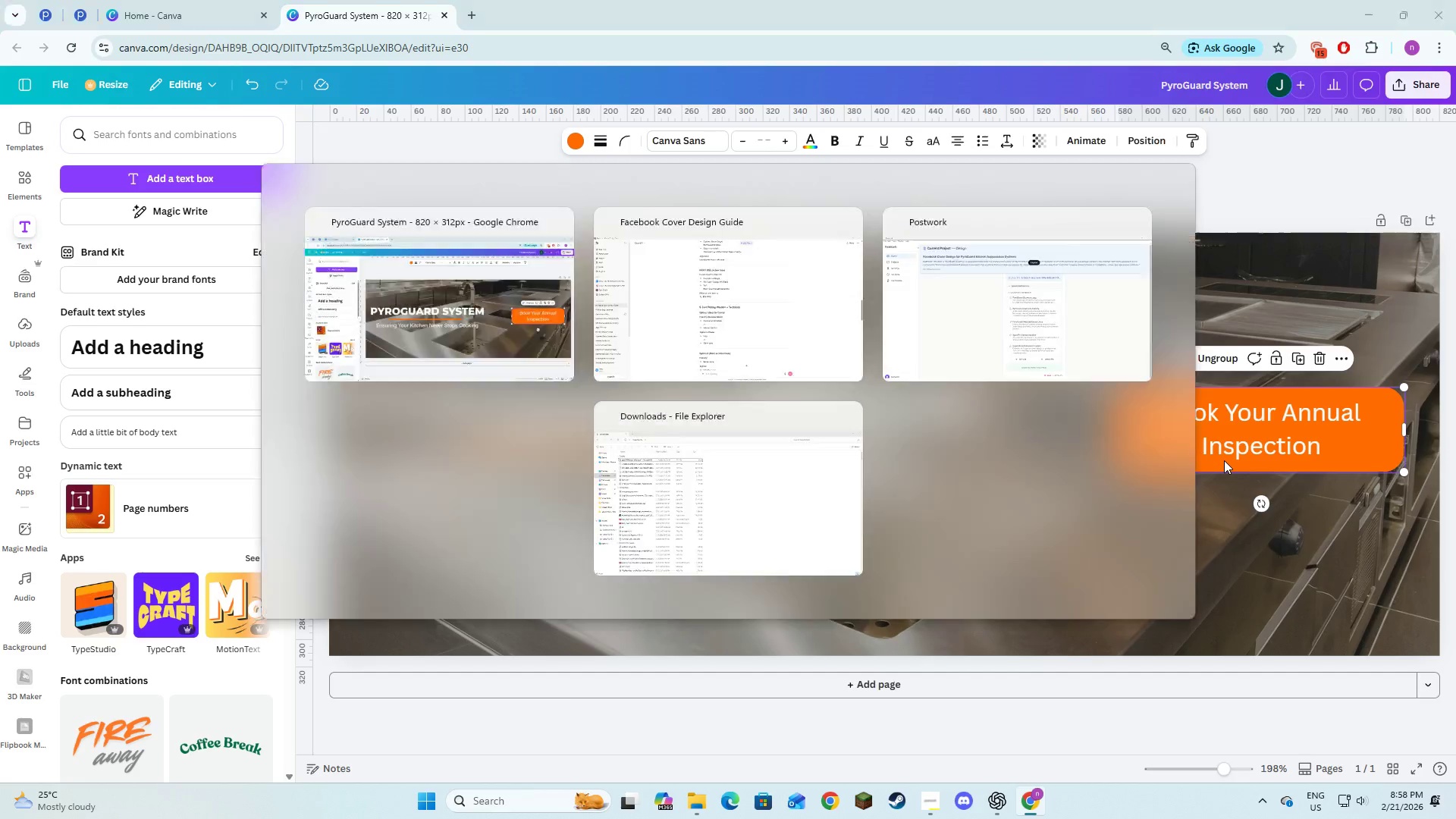 
key(Alt+Tab)
 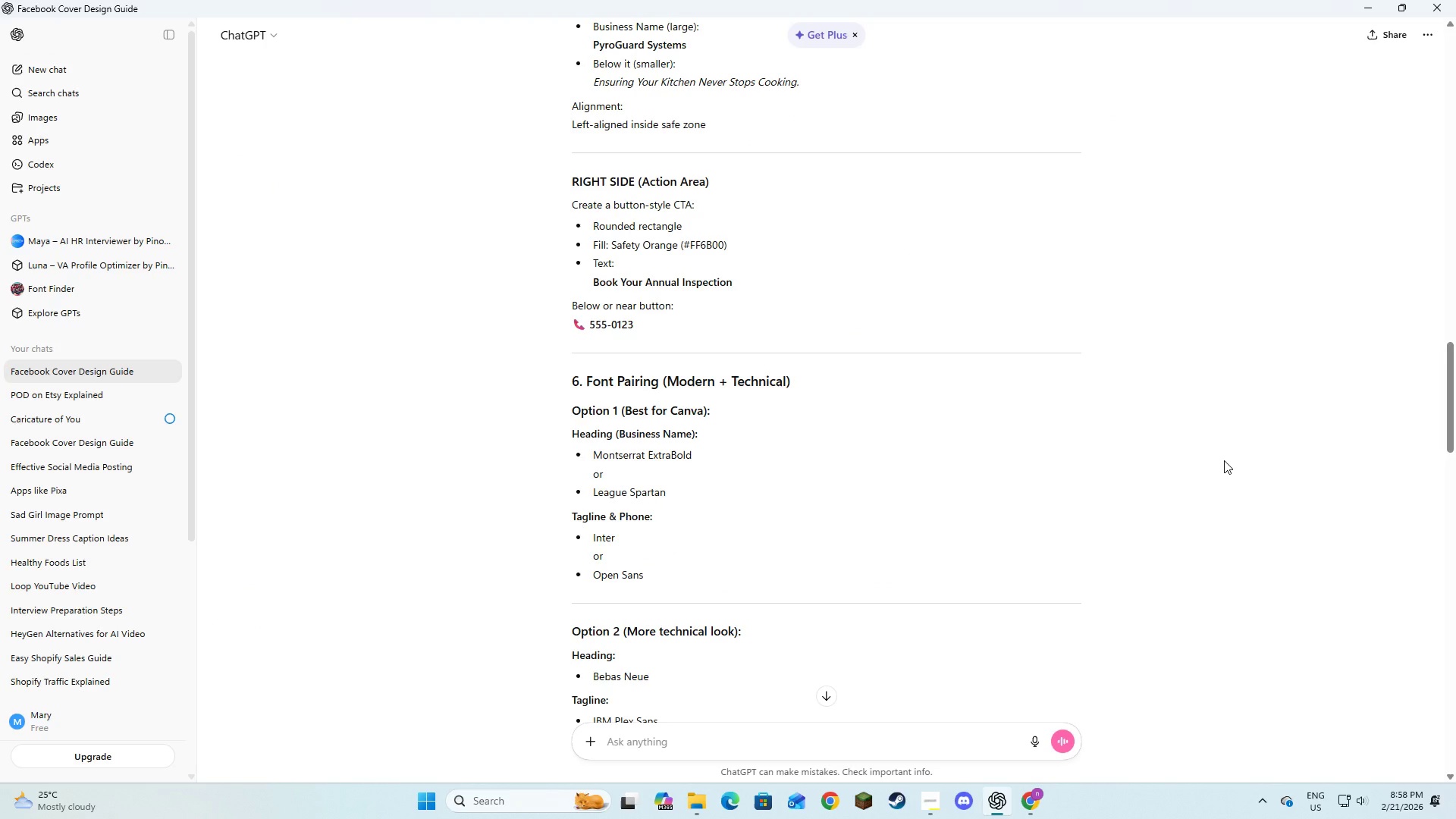 
key(Alt+AltLeft)
 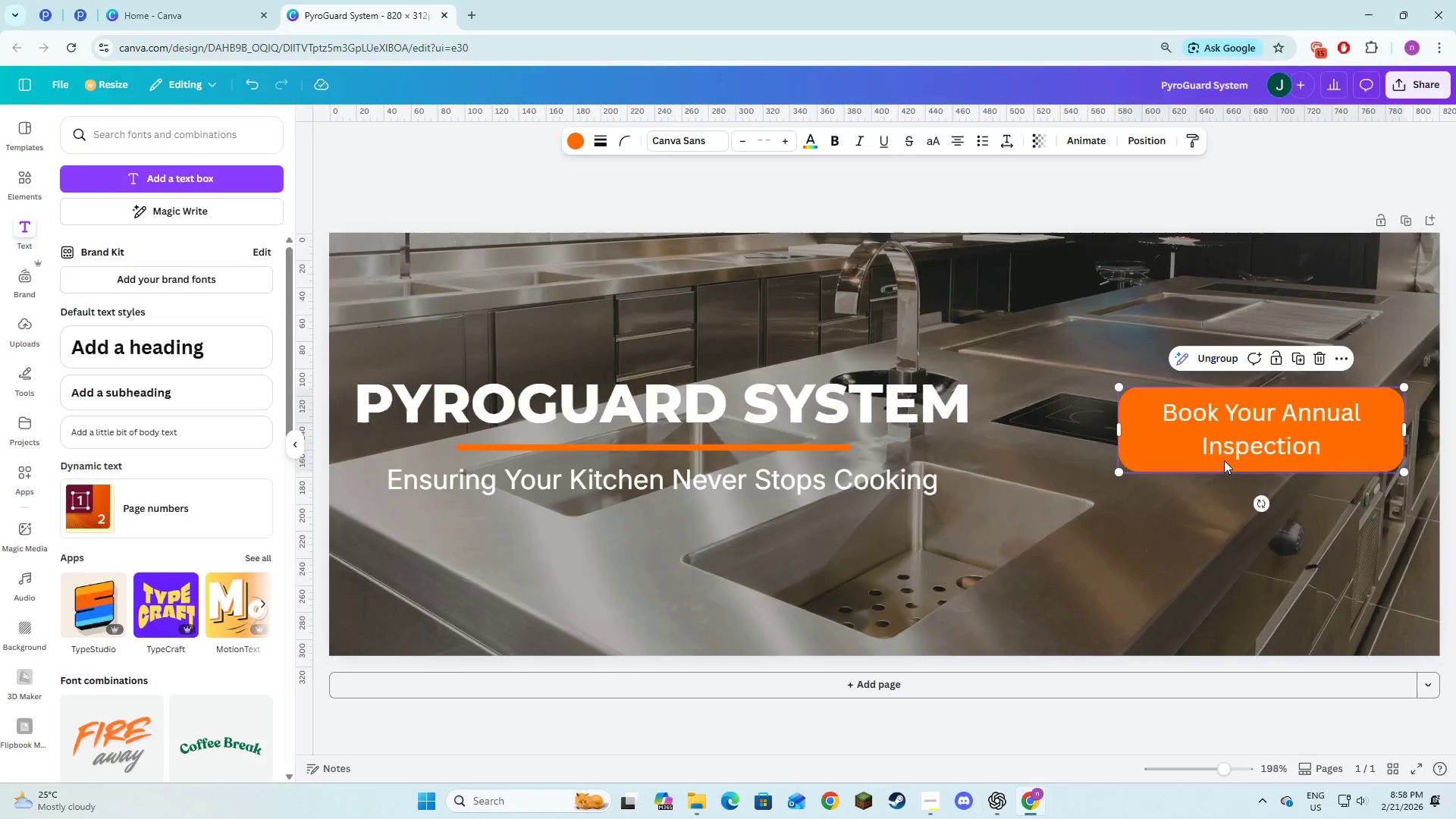 
key(Alt+Tab)
 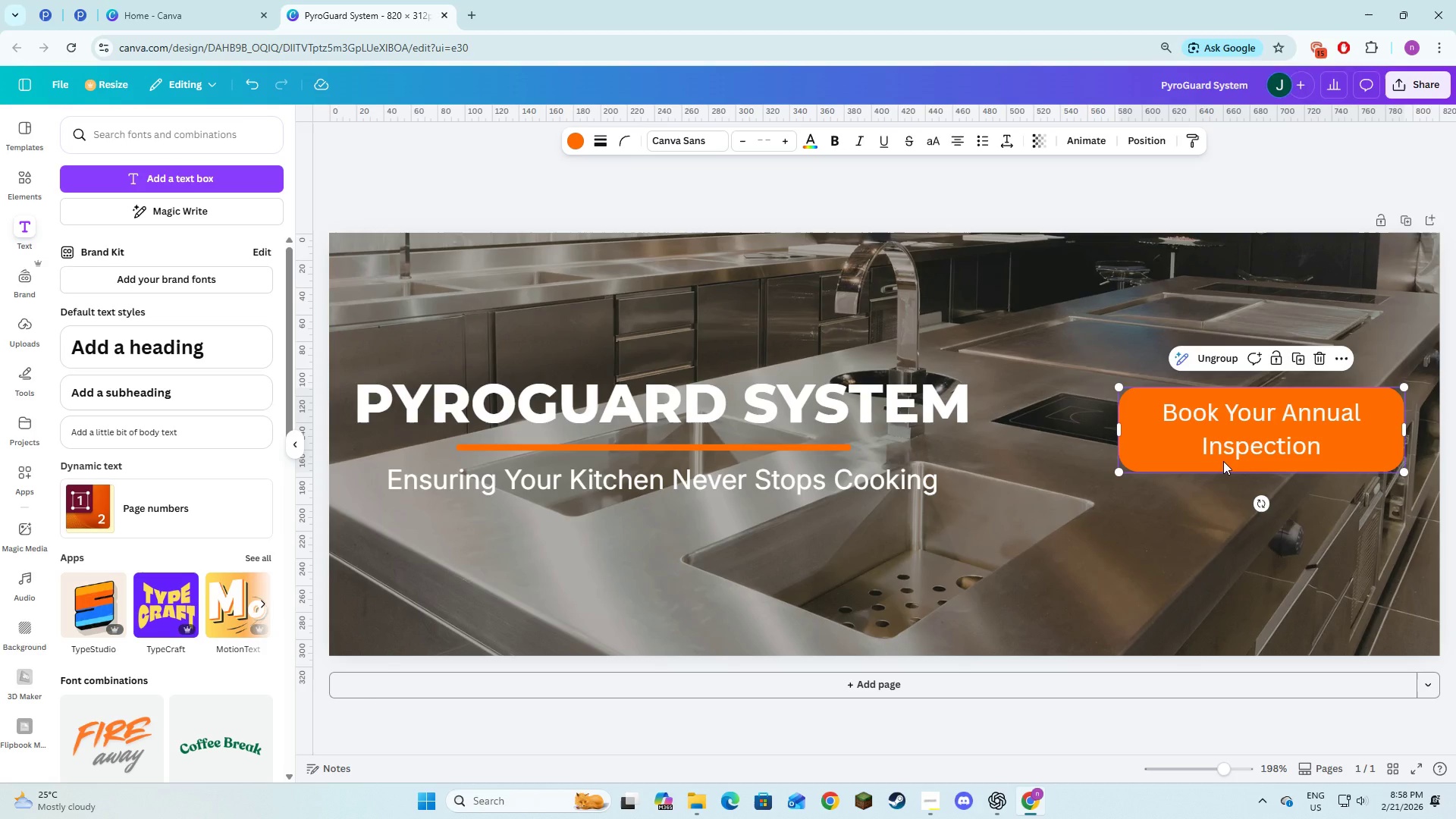 
left_click_drag(start_coordinate=[1223, 461], to_coordinate=[1223, 451])
 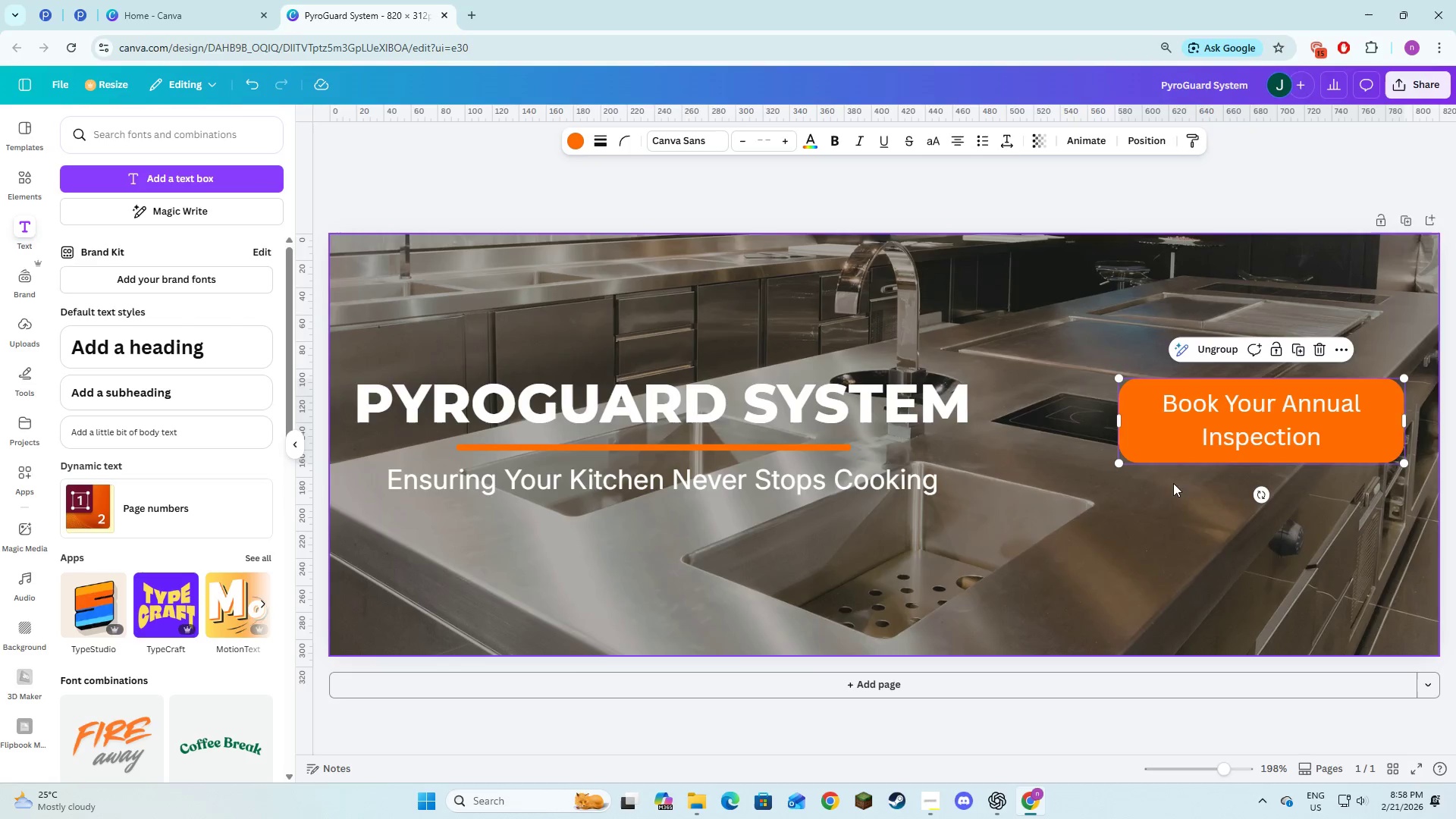 
key(Alt+AltLeft)
 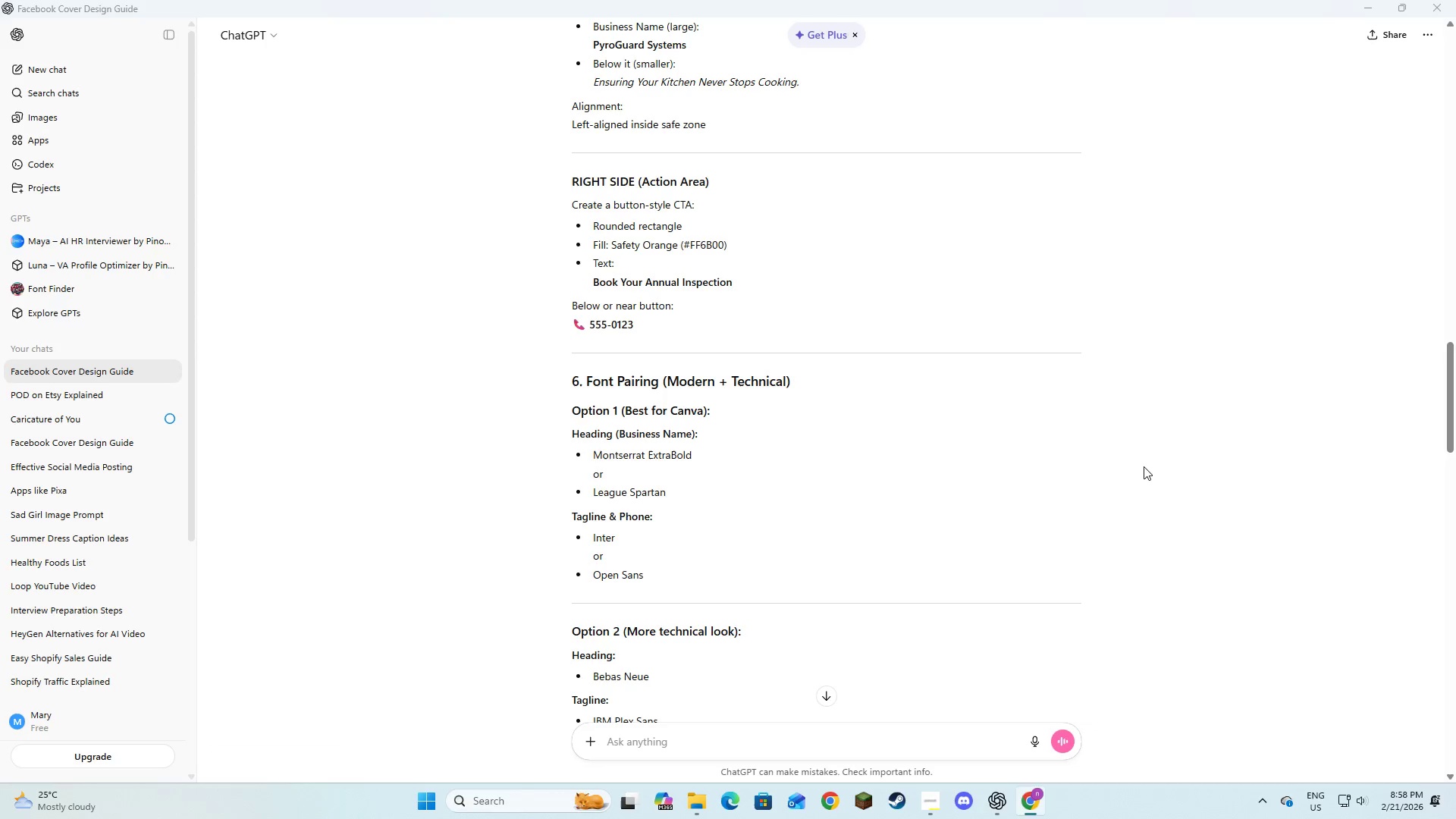 
key(Alt+Tab)
 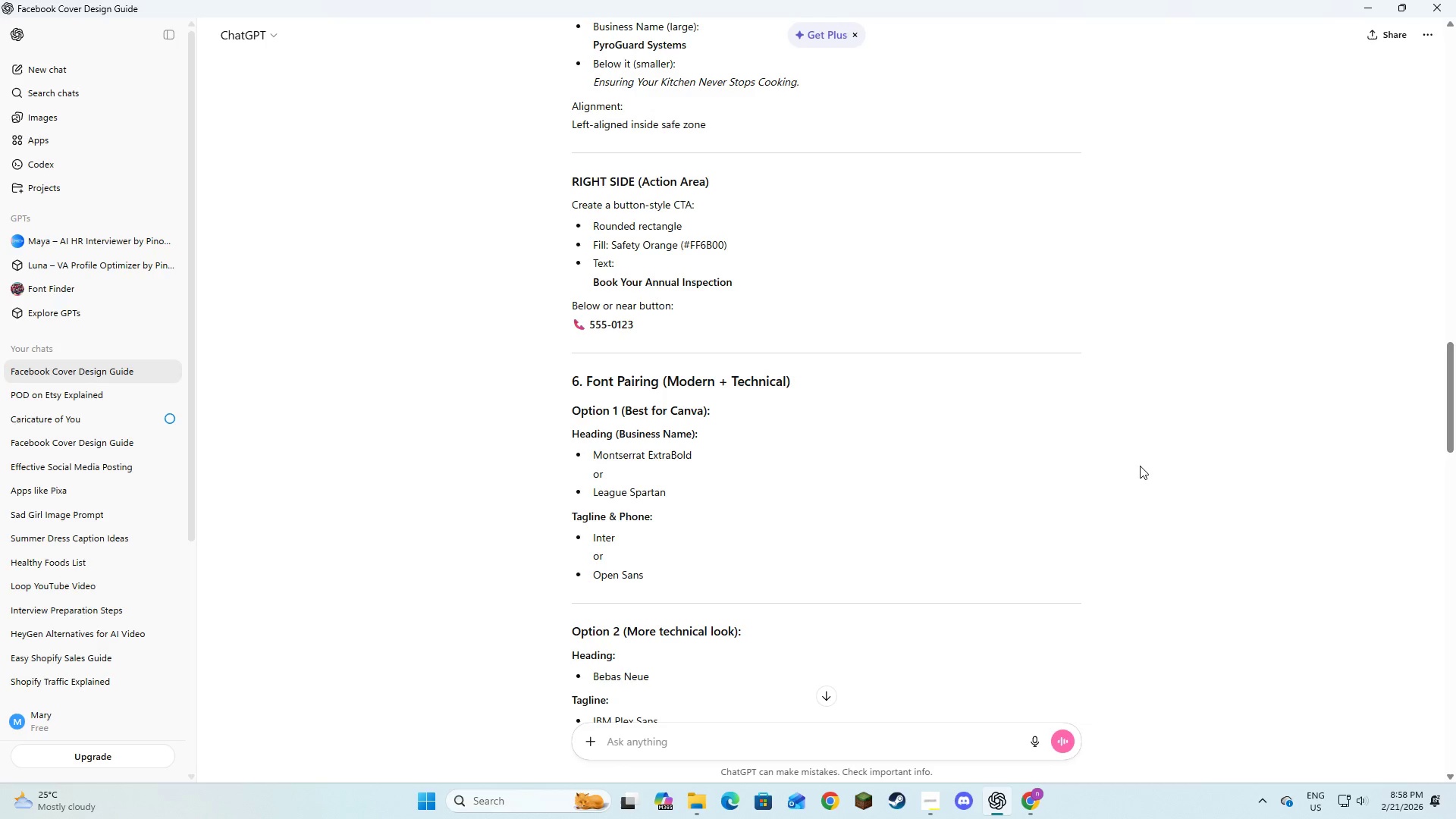 
key(Alt+AltLeft)
 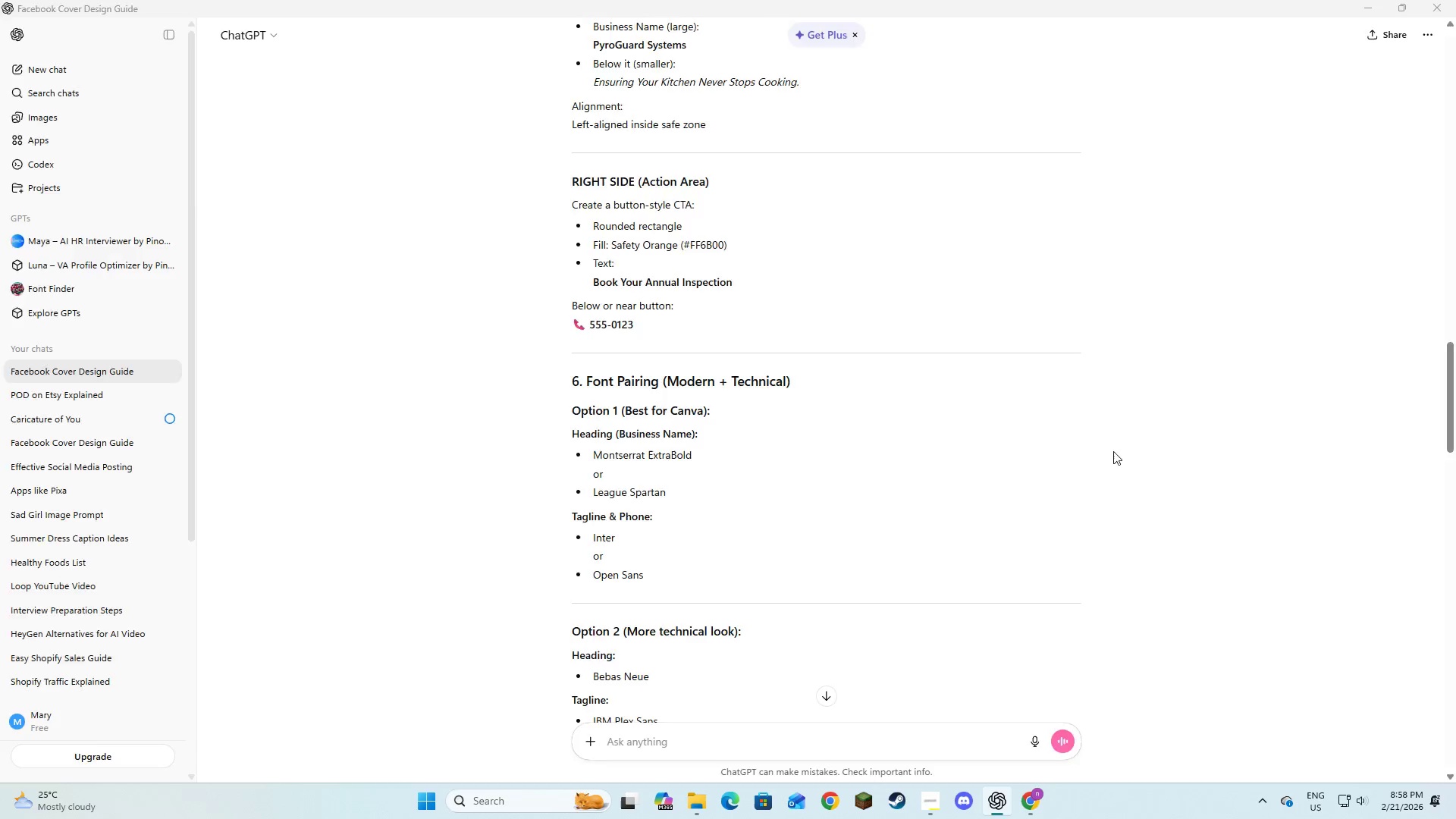 
key(Alt+Tab)
 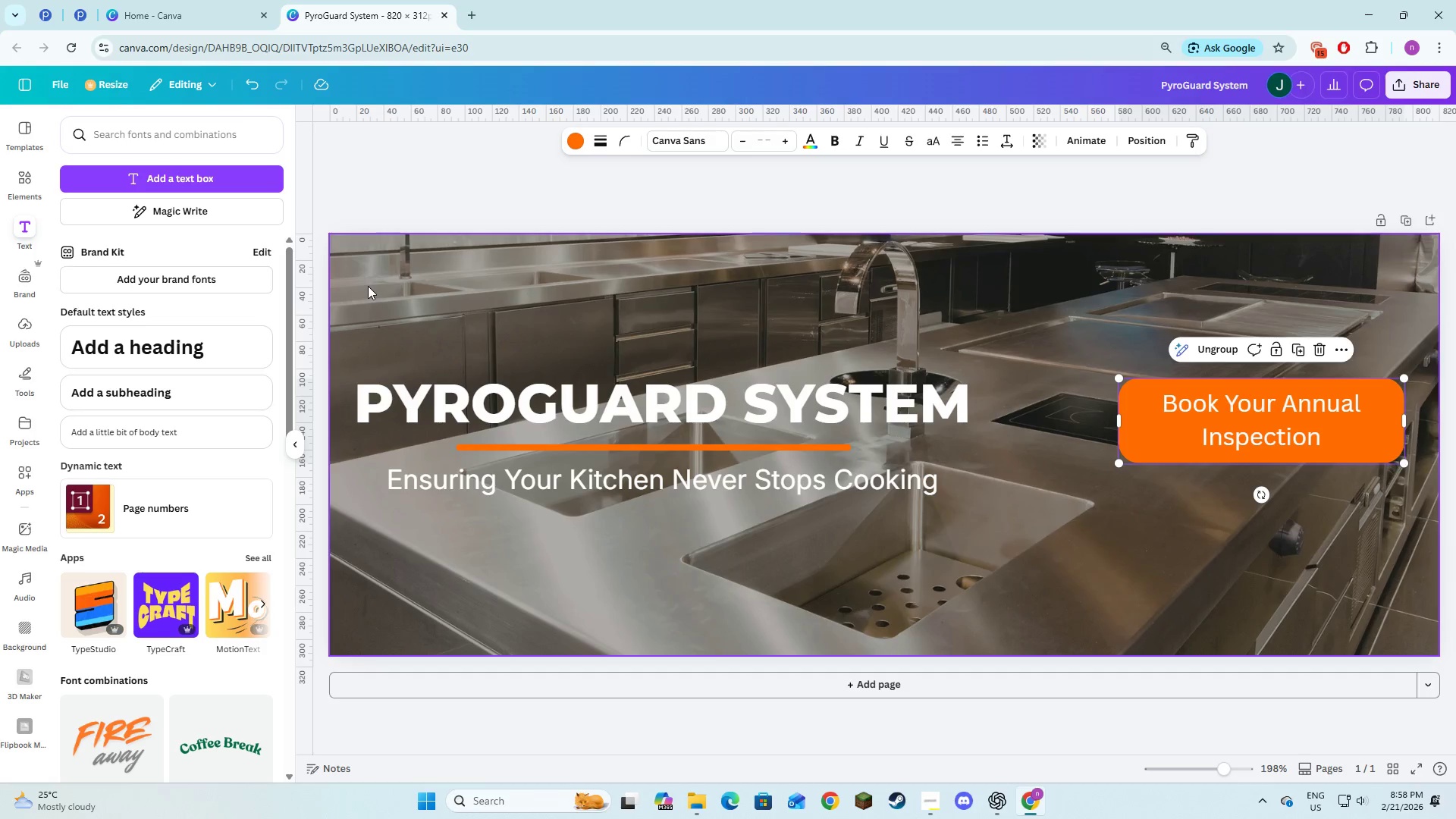 
left_click([133, 177])
 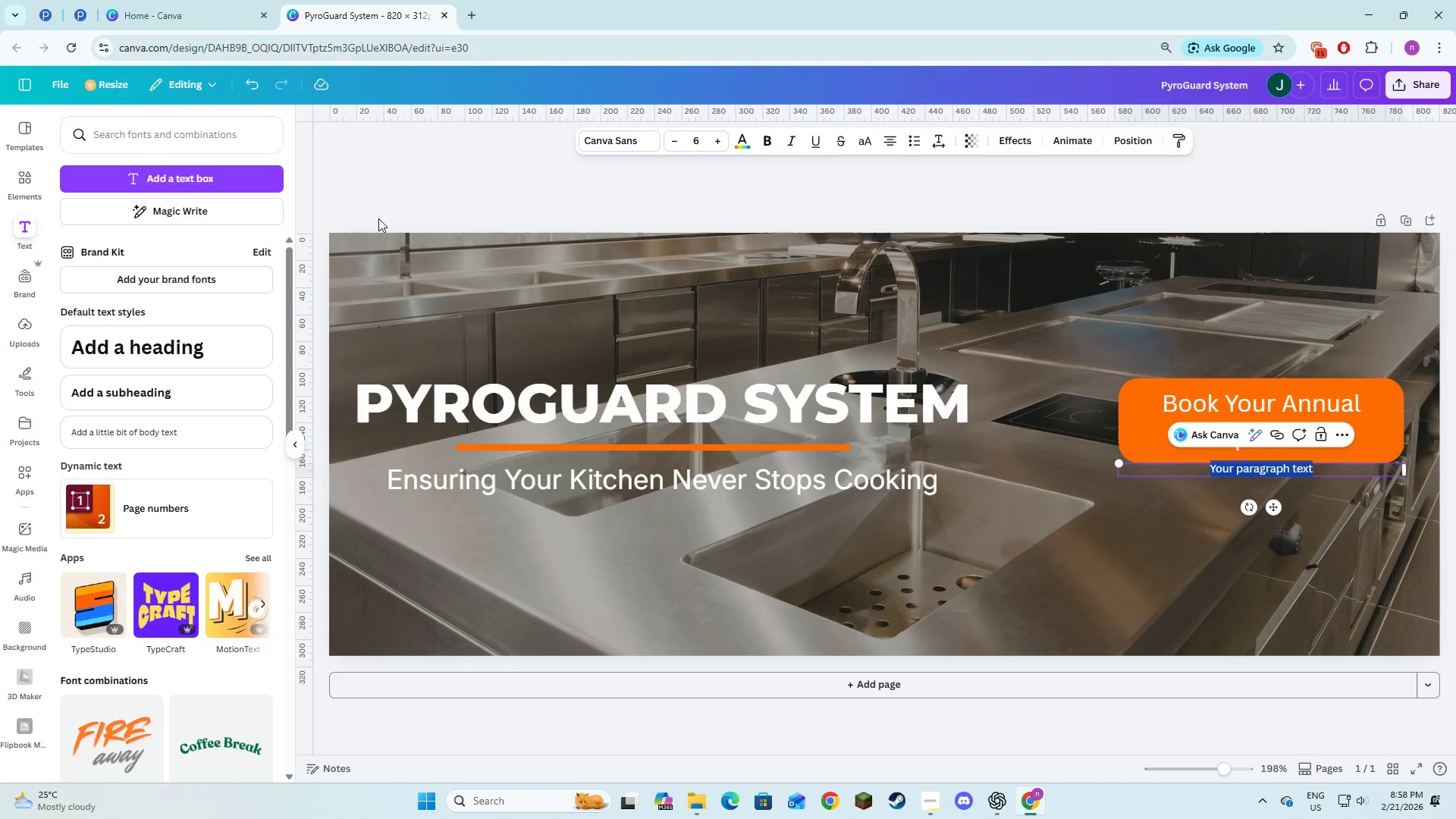 
key(Alt+AltLeft)
 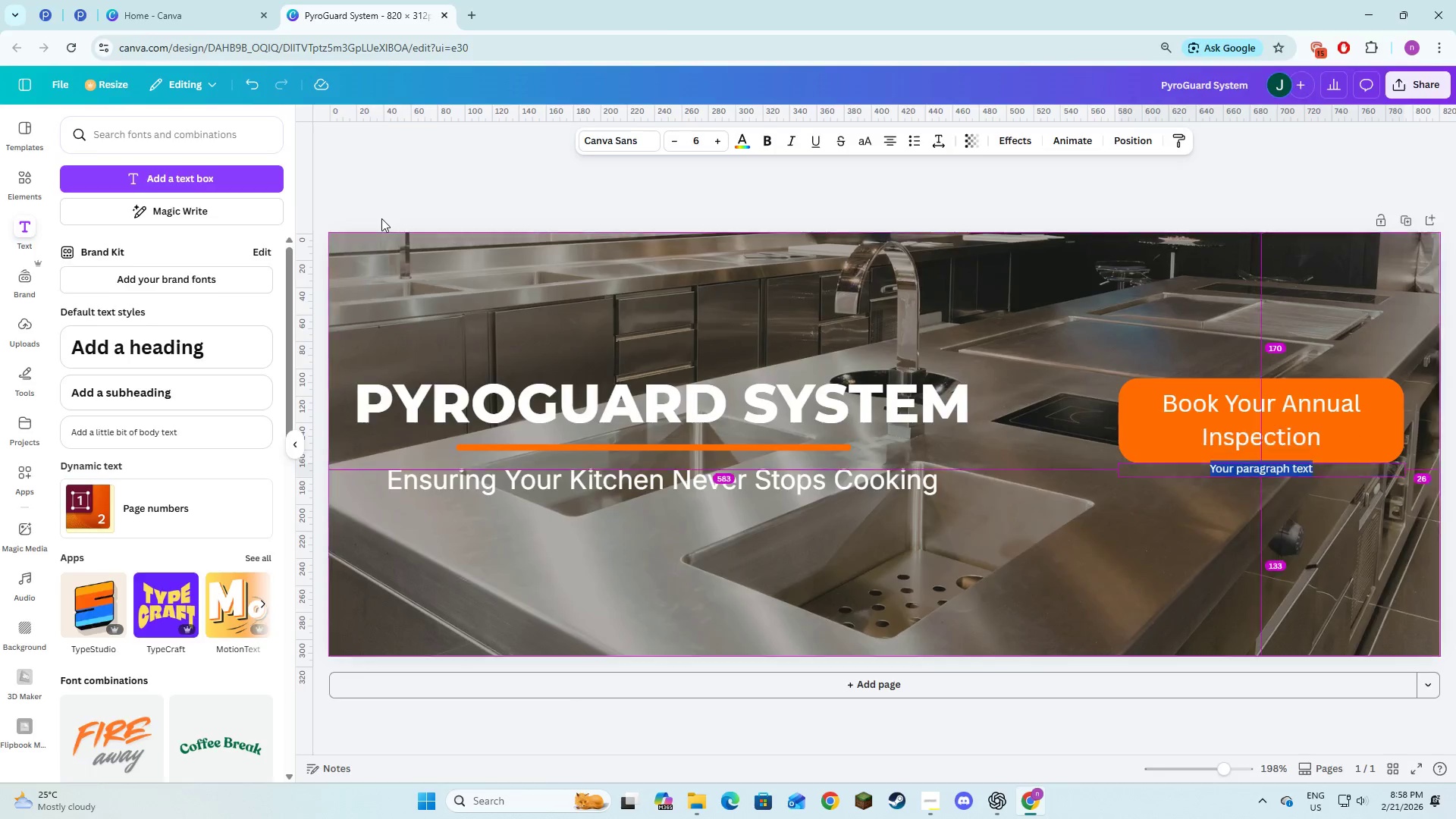 
key(Alt+Tab)
 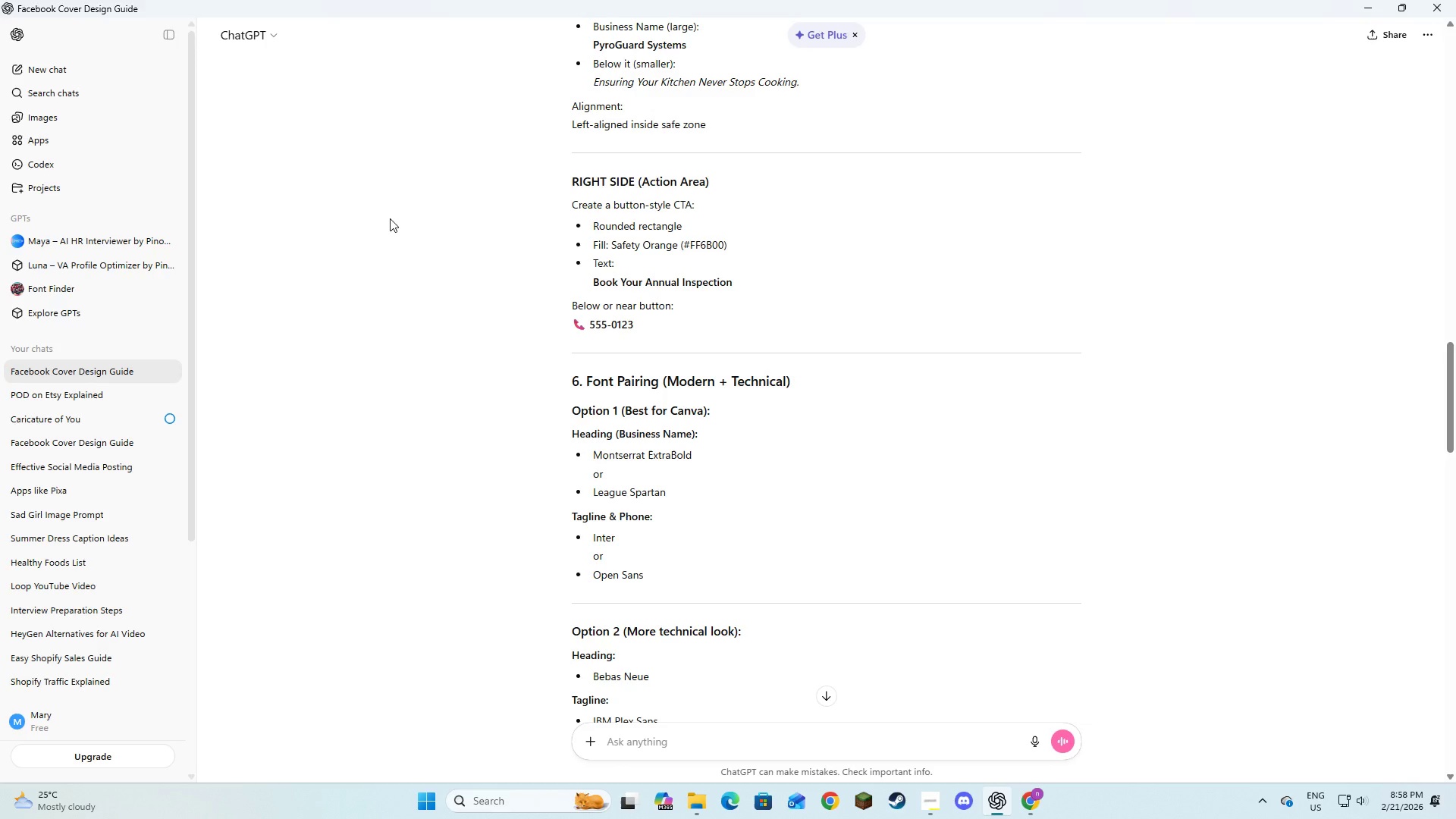 
key(Alt+AltLeft)
 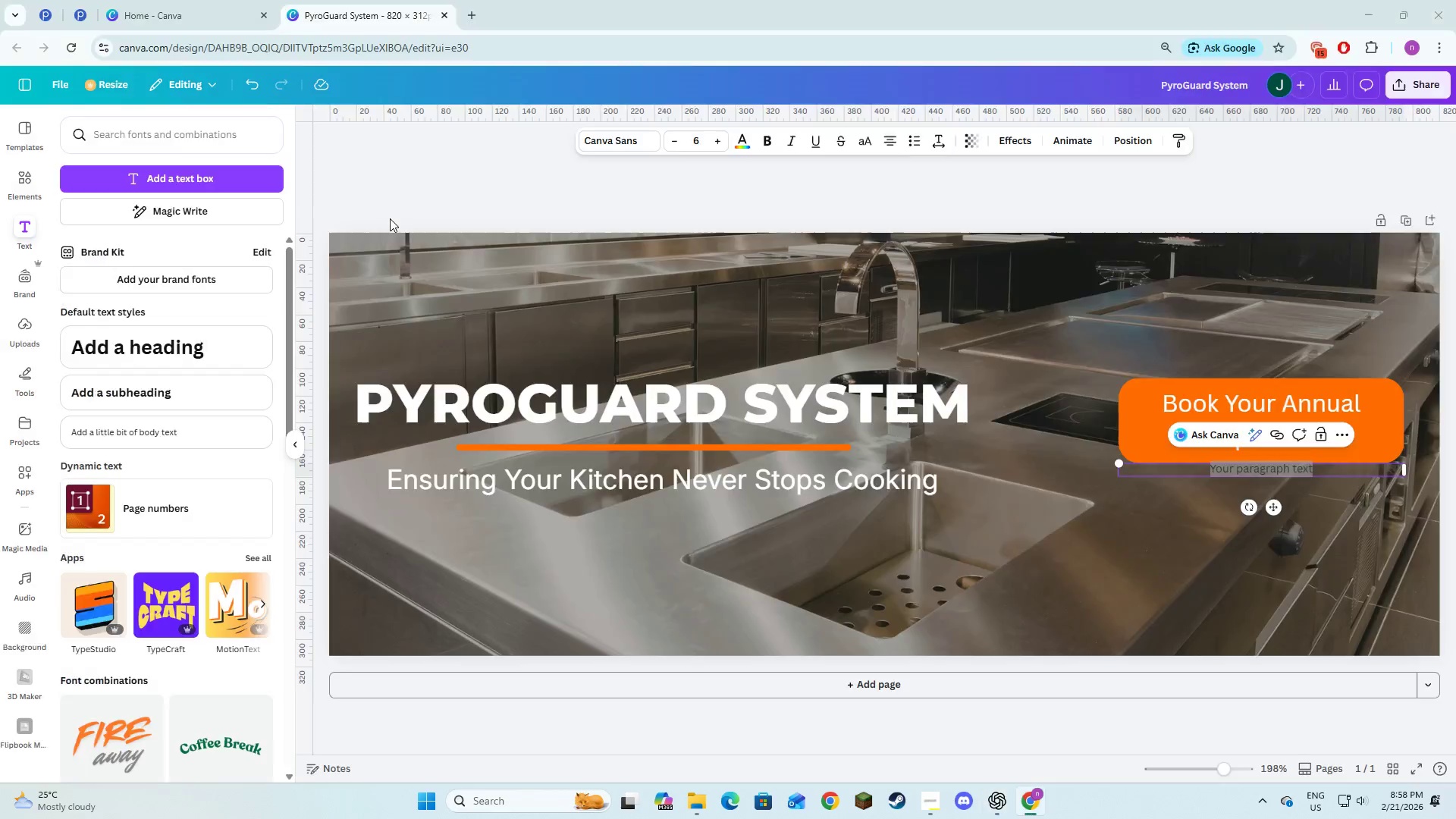 
key(Alt+Tab)
 